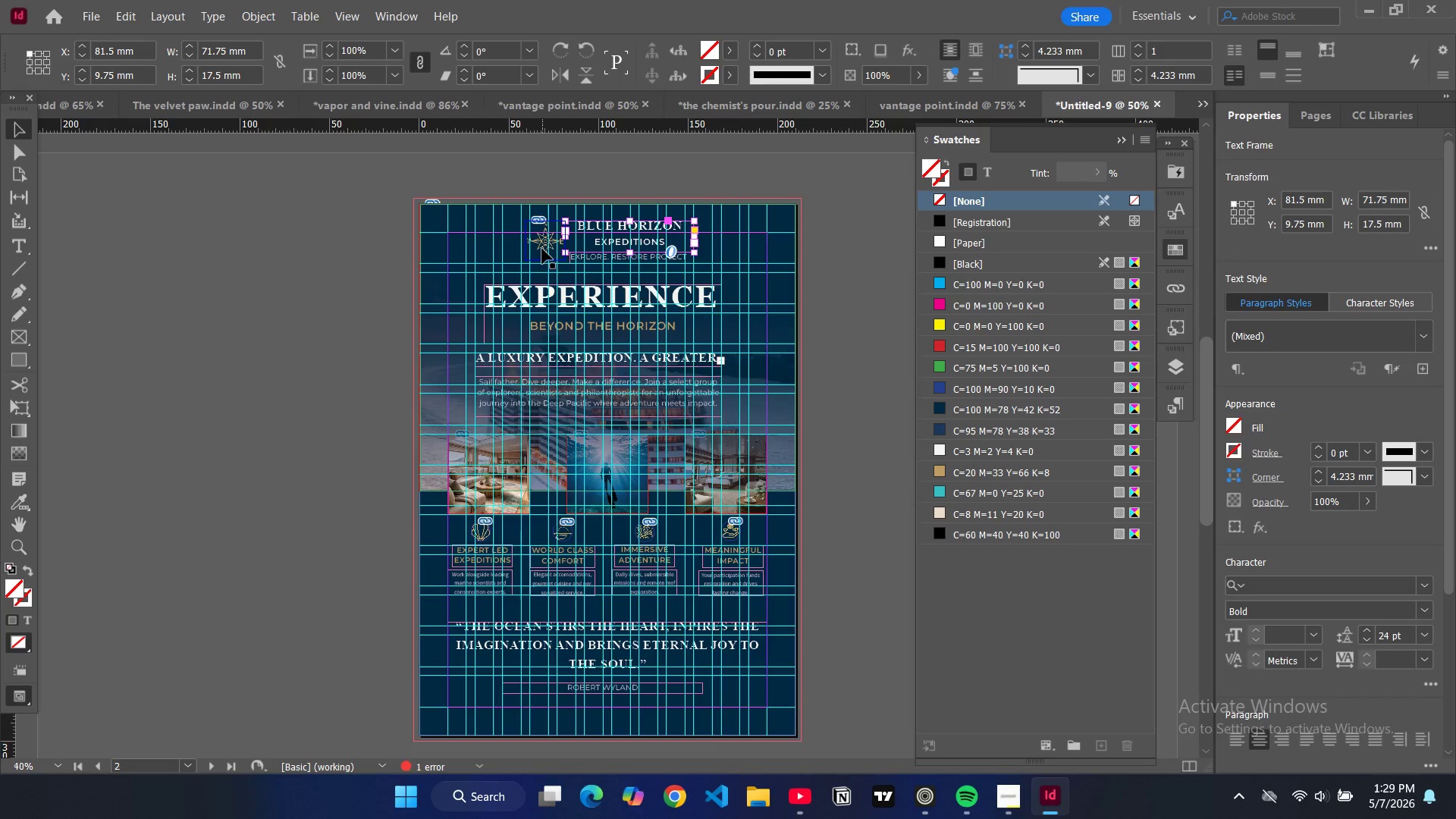 
hold_key(key=ShiftLeft, duration=1.39)
left_click([542, 249])
 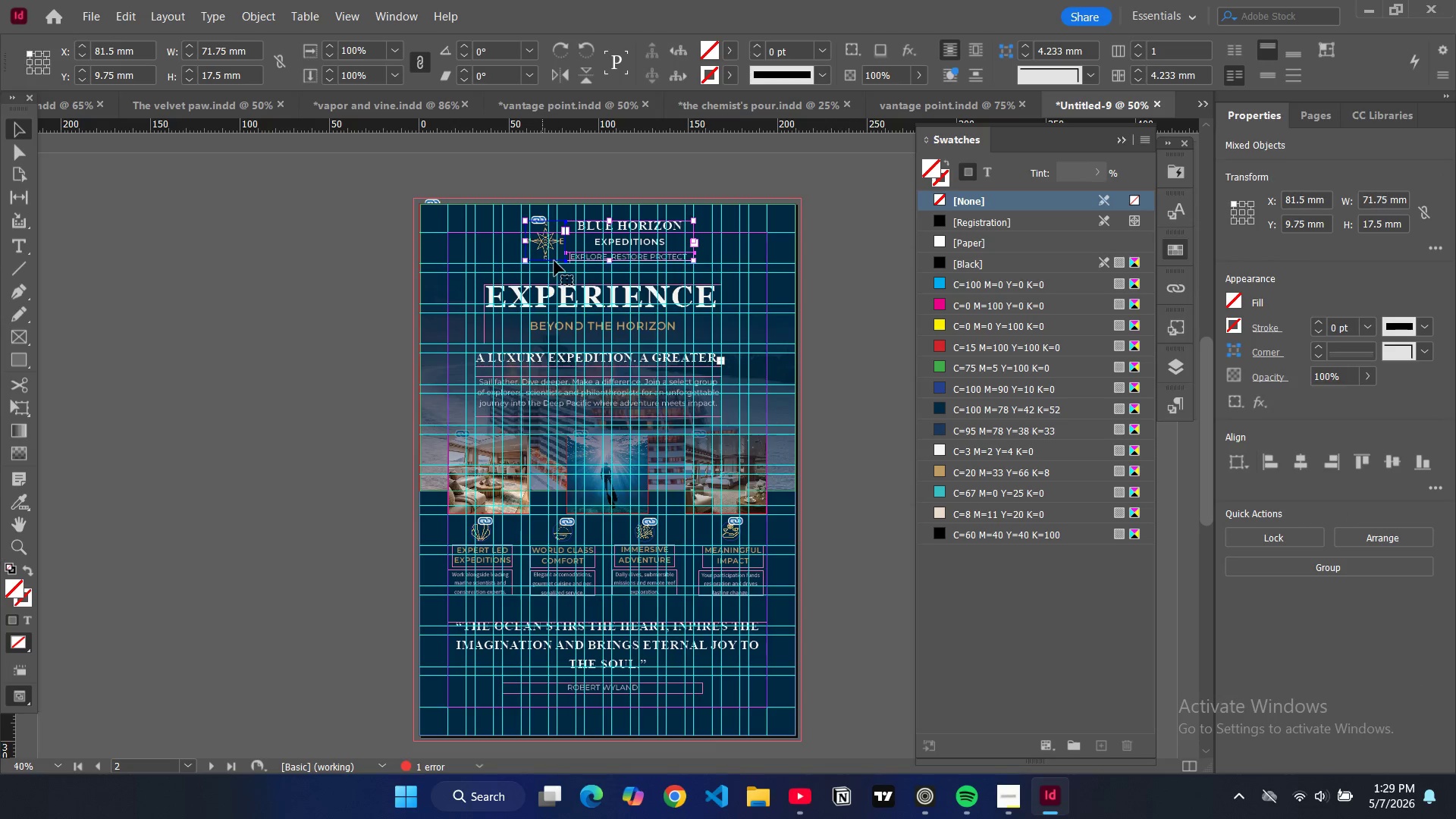 
key(Control+C)
 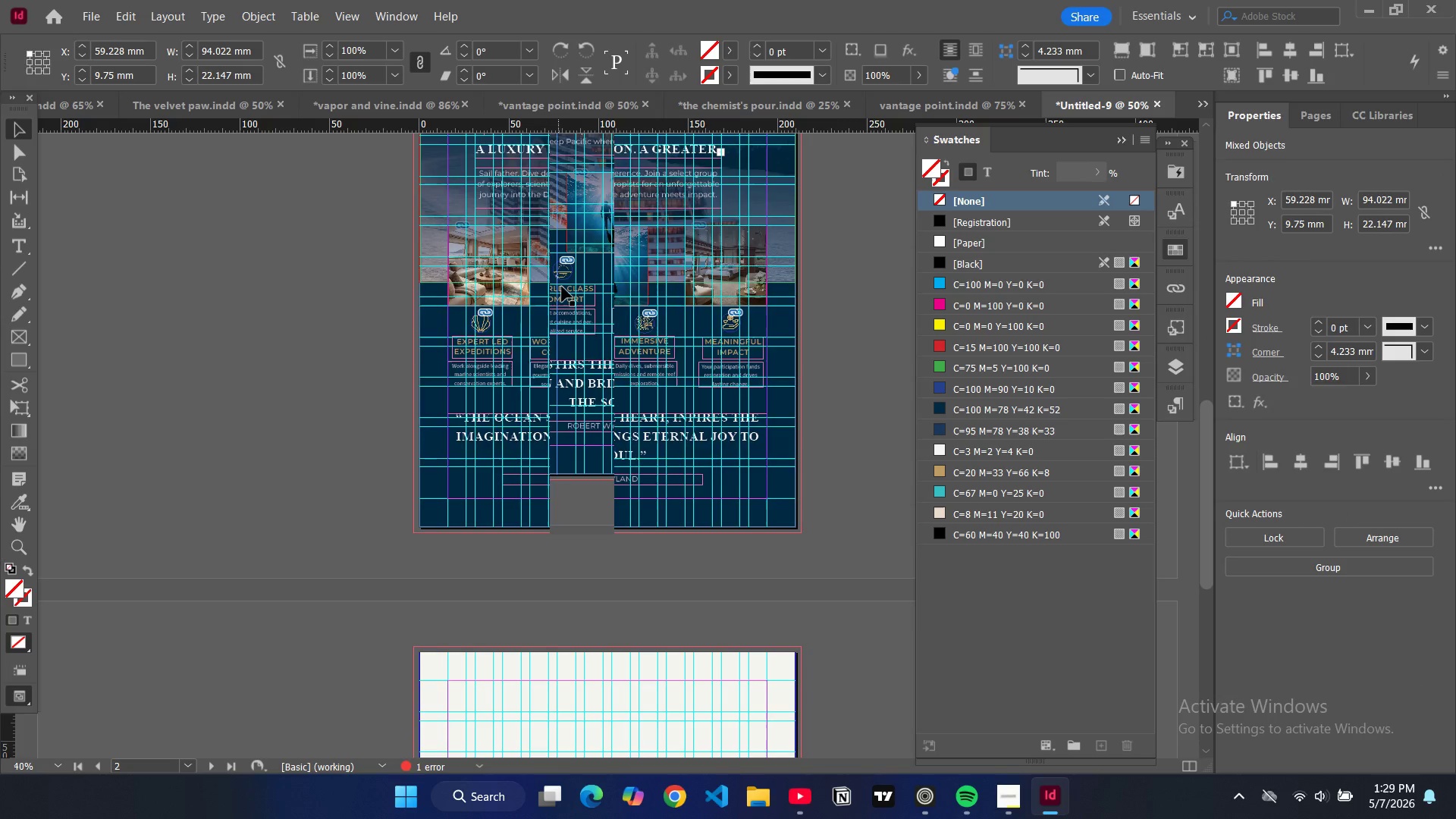 
scroll: coordinate [562, 388], scroll_direction: down, amount: 14.0
 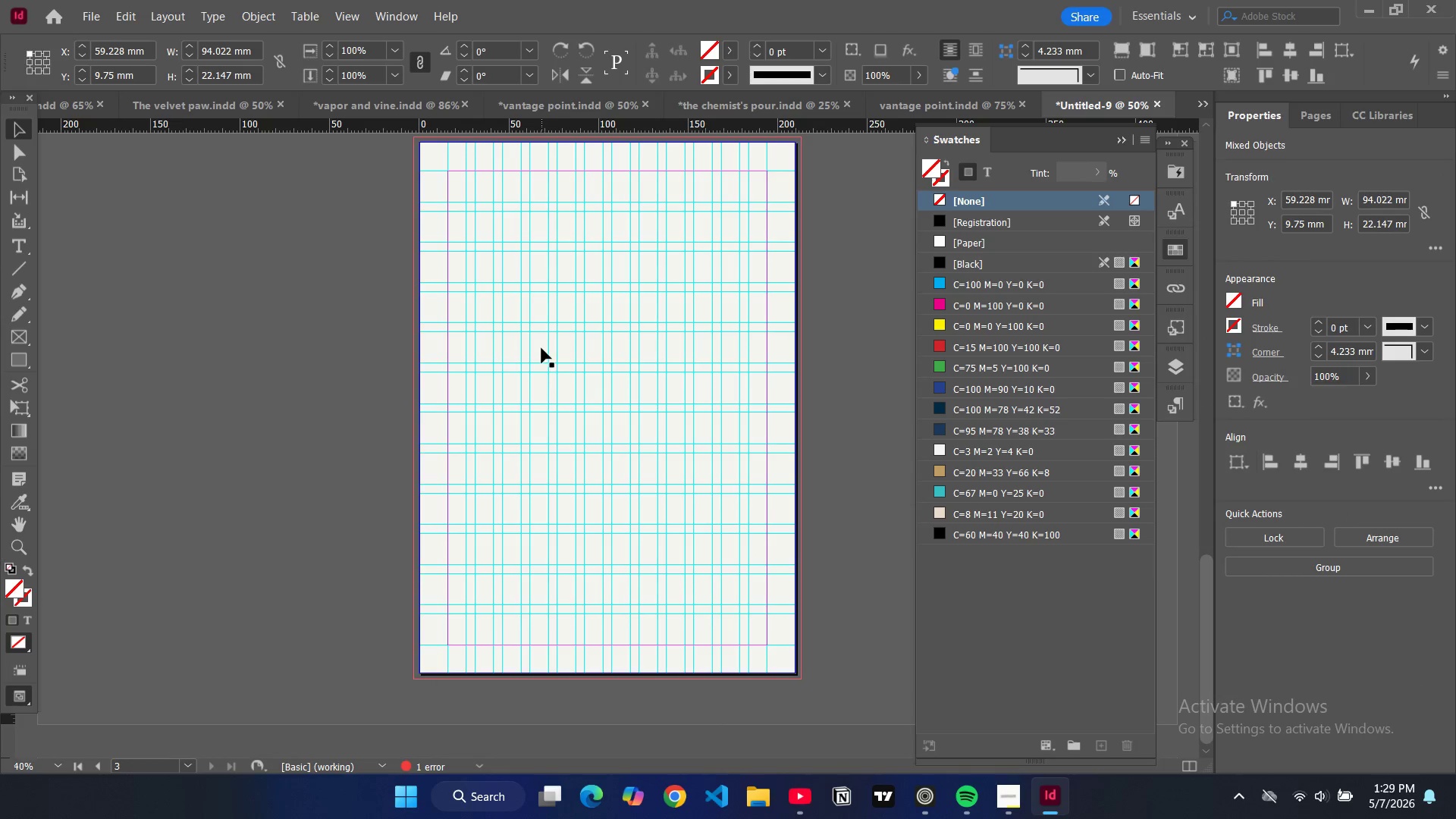 
left_click([541, 348])
 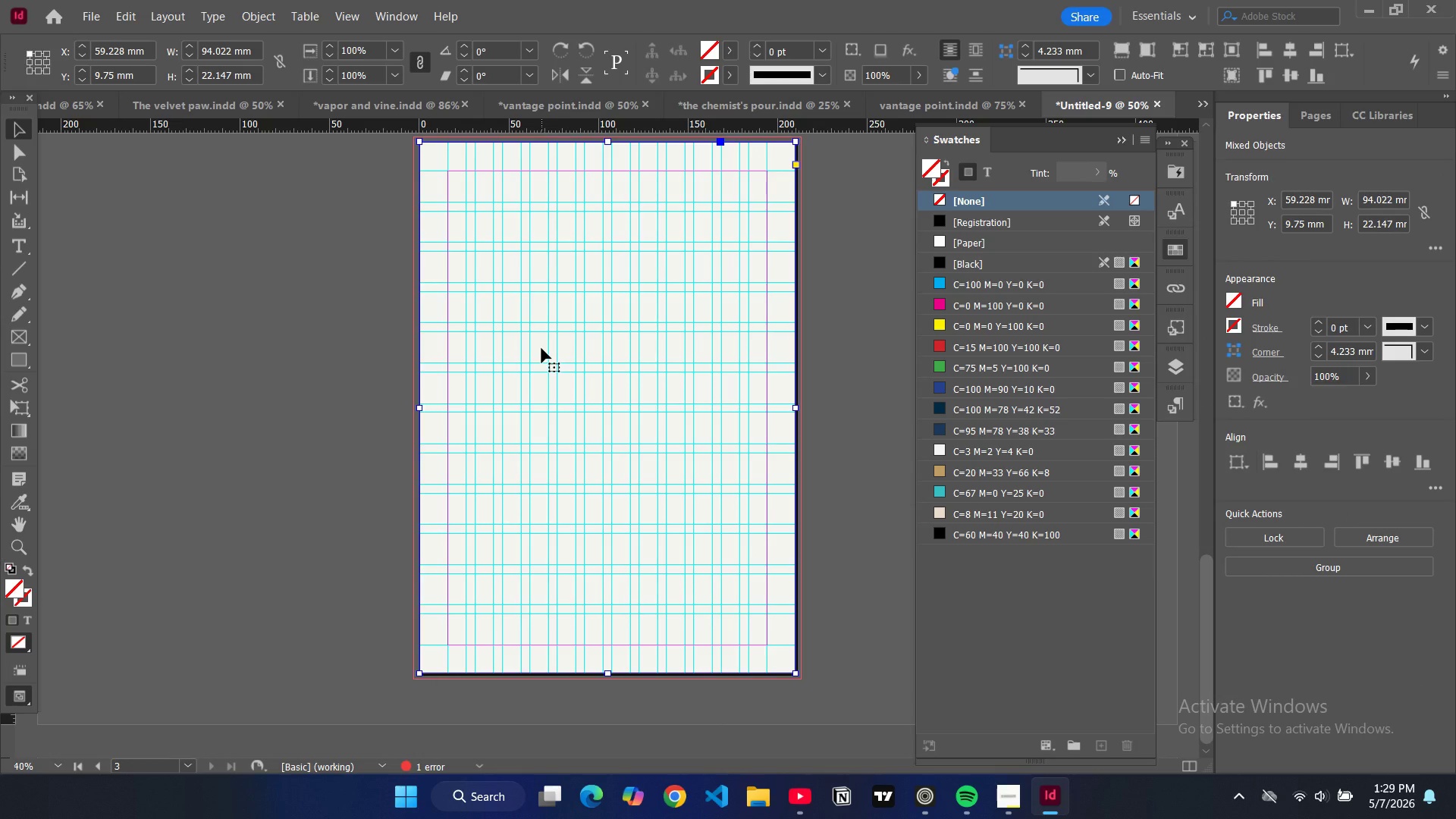 
key(Control+V)
 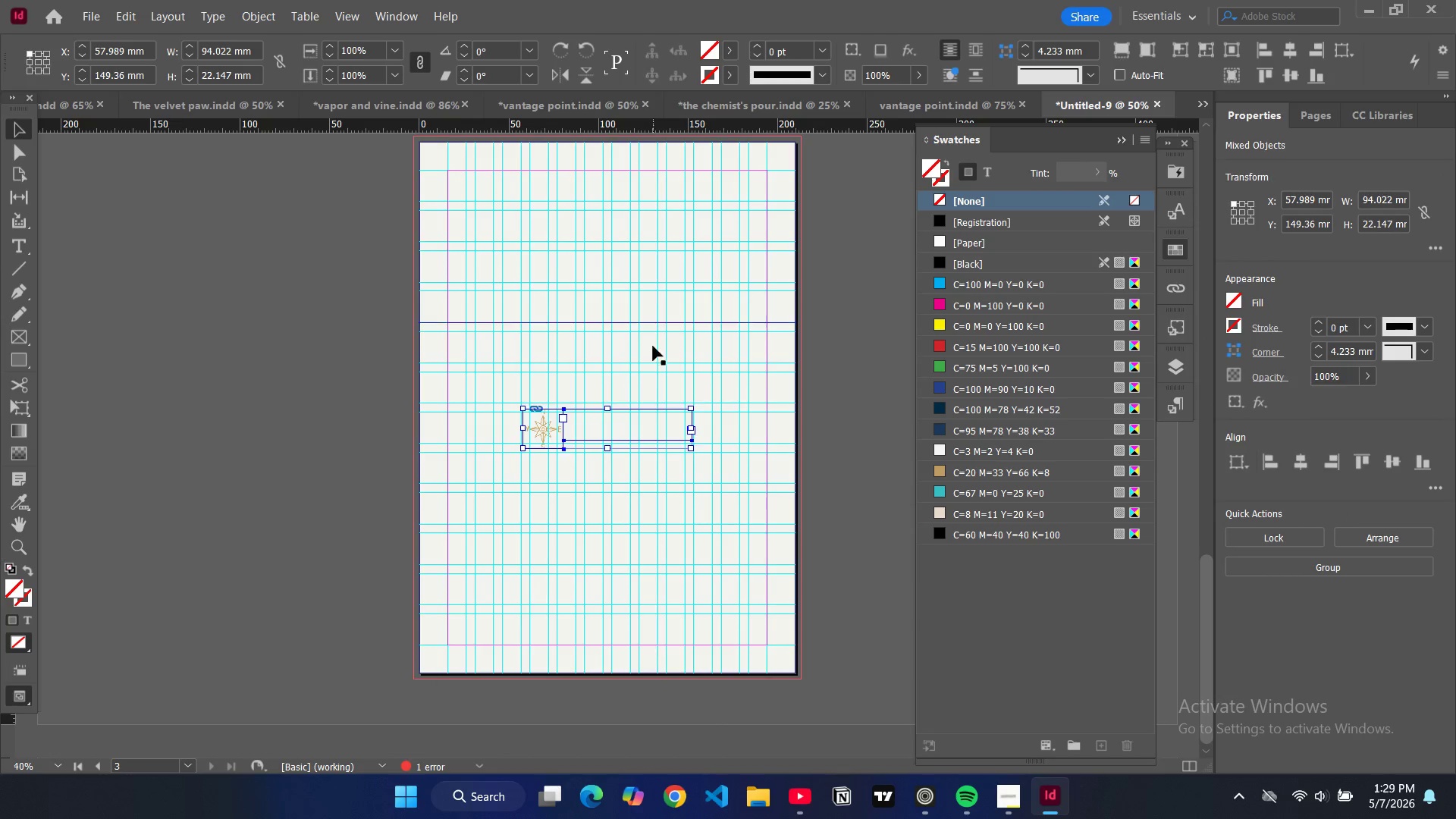 
left_click_drag(start_coordinate=[651, 419], to_coordinate=[581, 218])
 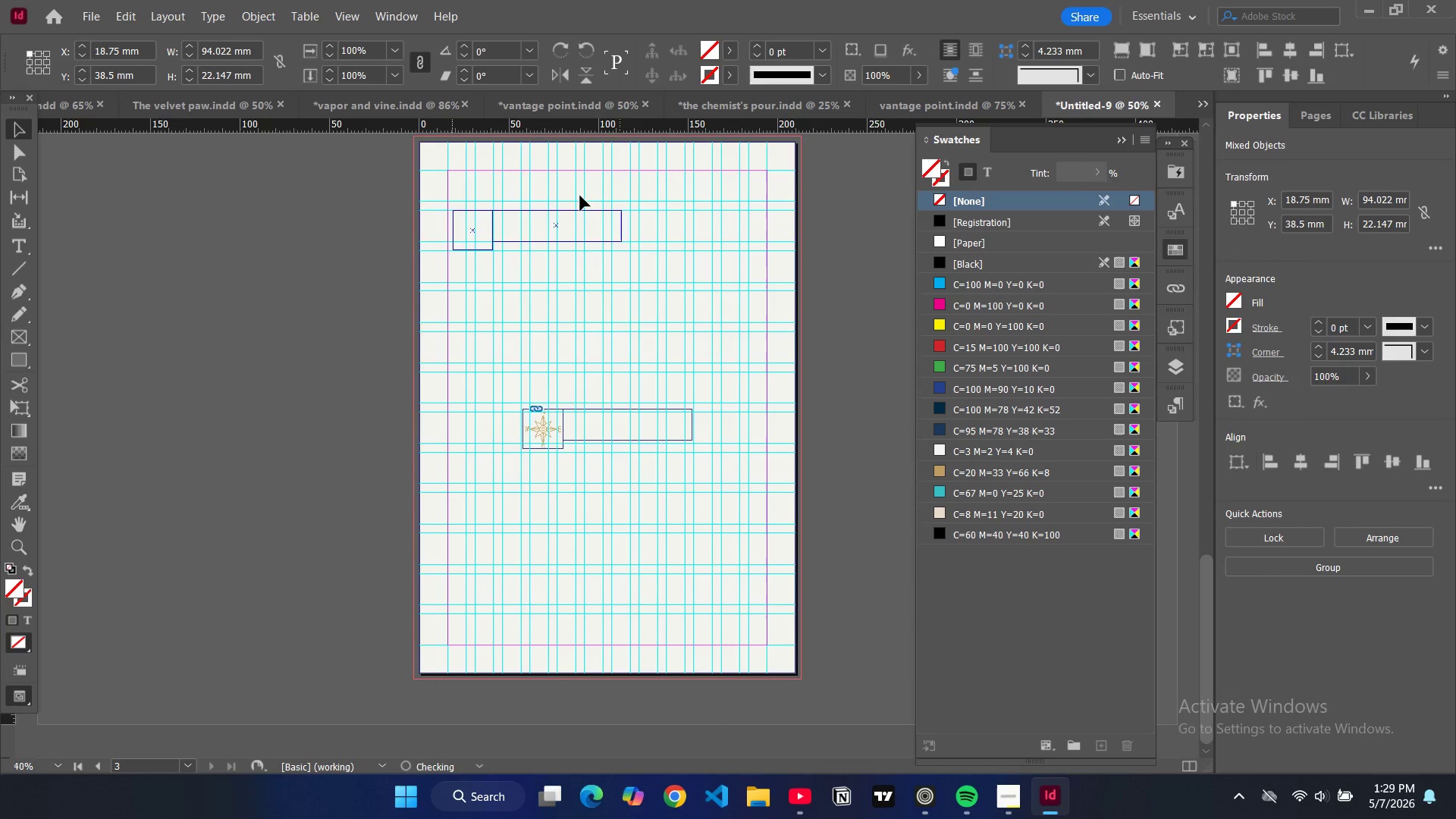 
left_click_drag(start_coordinate=[582, 211], to_coordinate=[570, 162])
 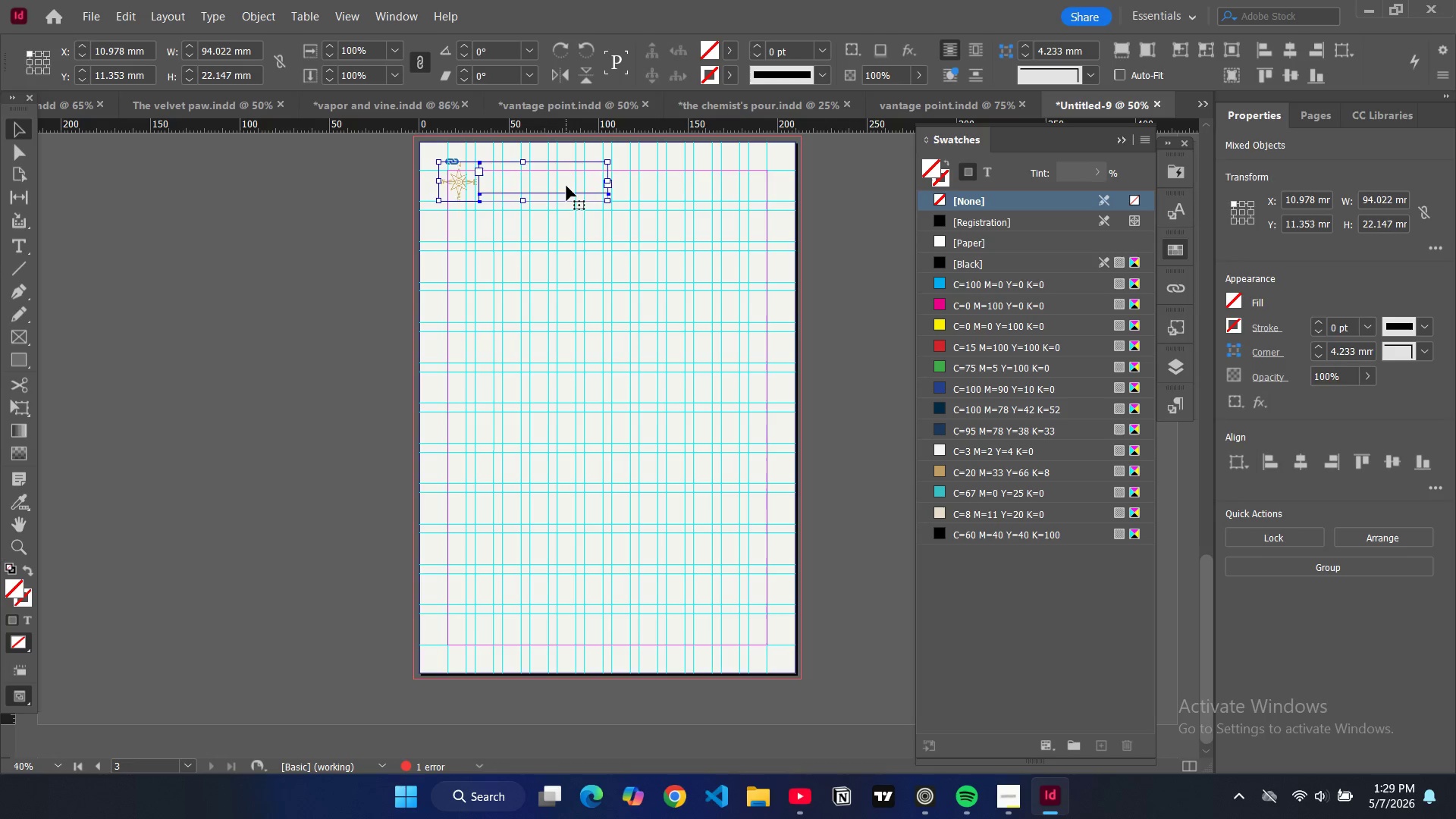 
double_click([566, 186])
 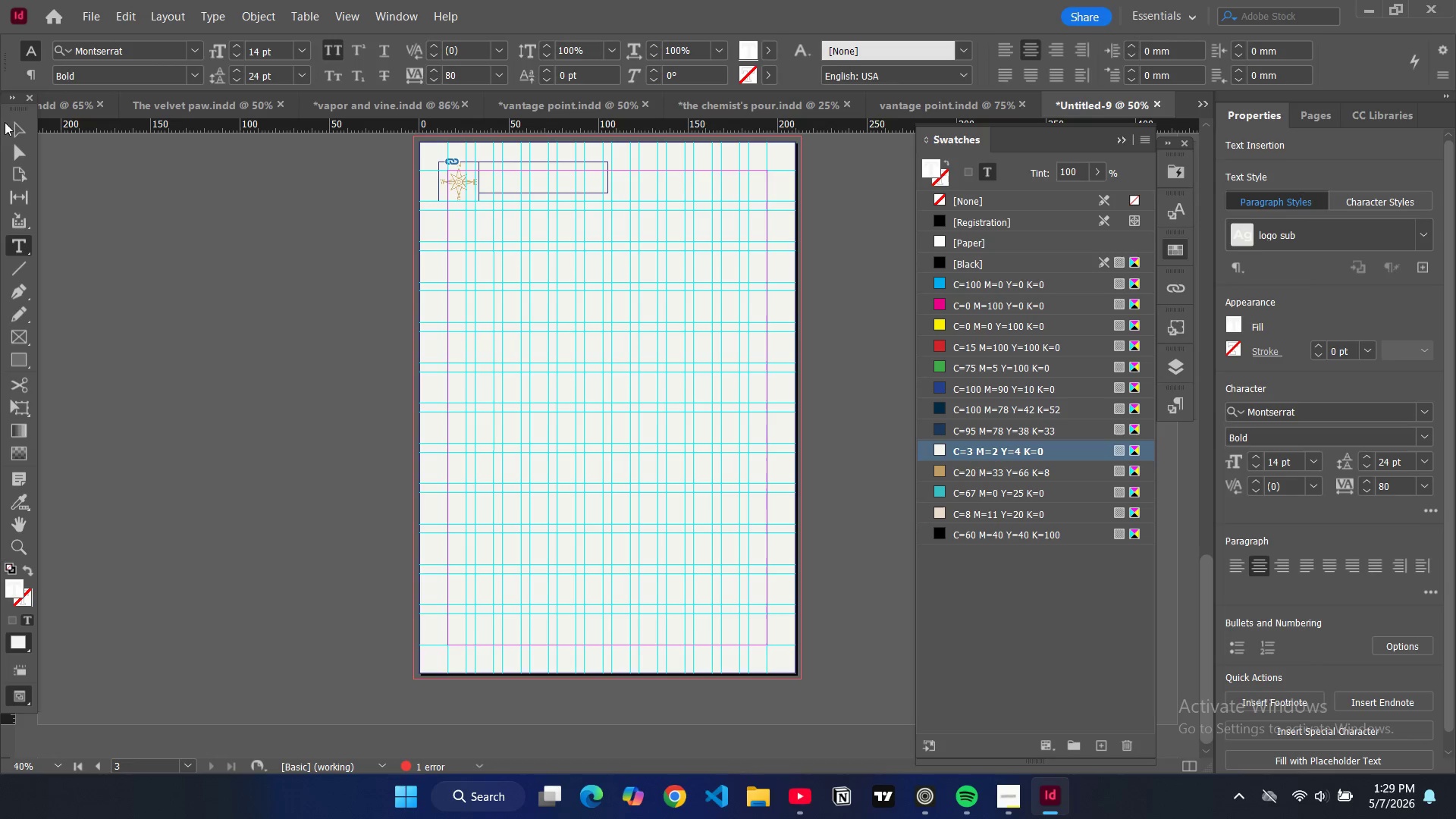 
left_click_drag(start_coordinate=[16, 126], to_coordinate=[17, 122])
 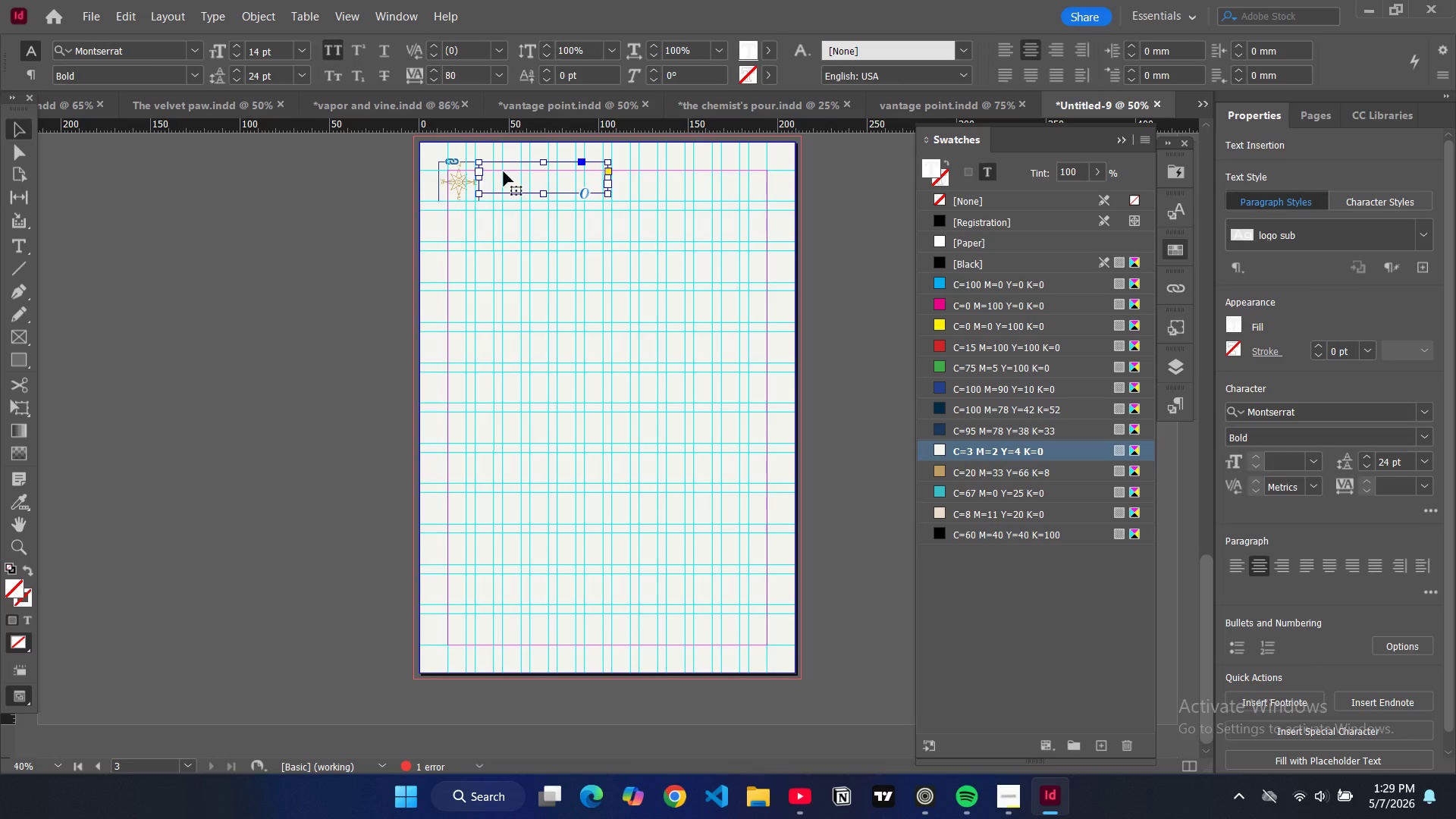 
double_click([504, 171])
 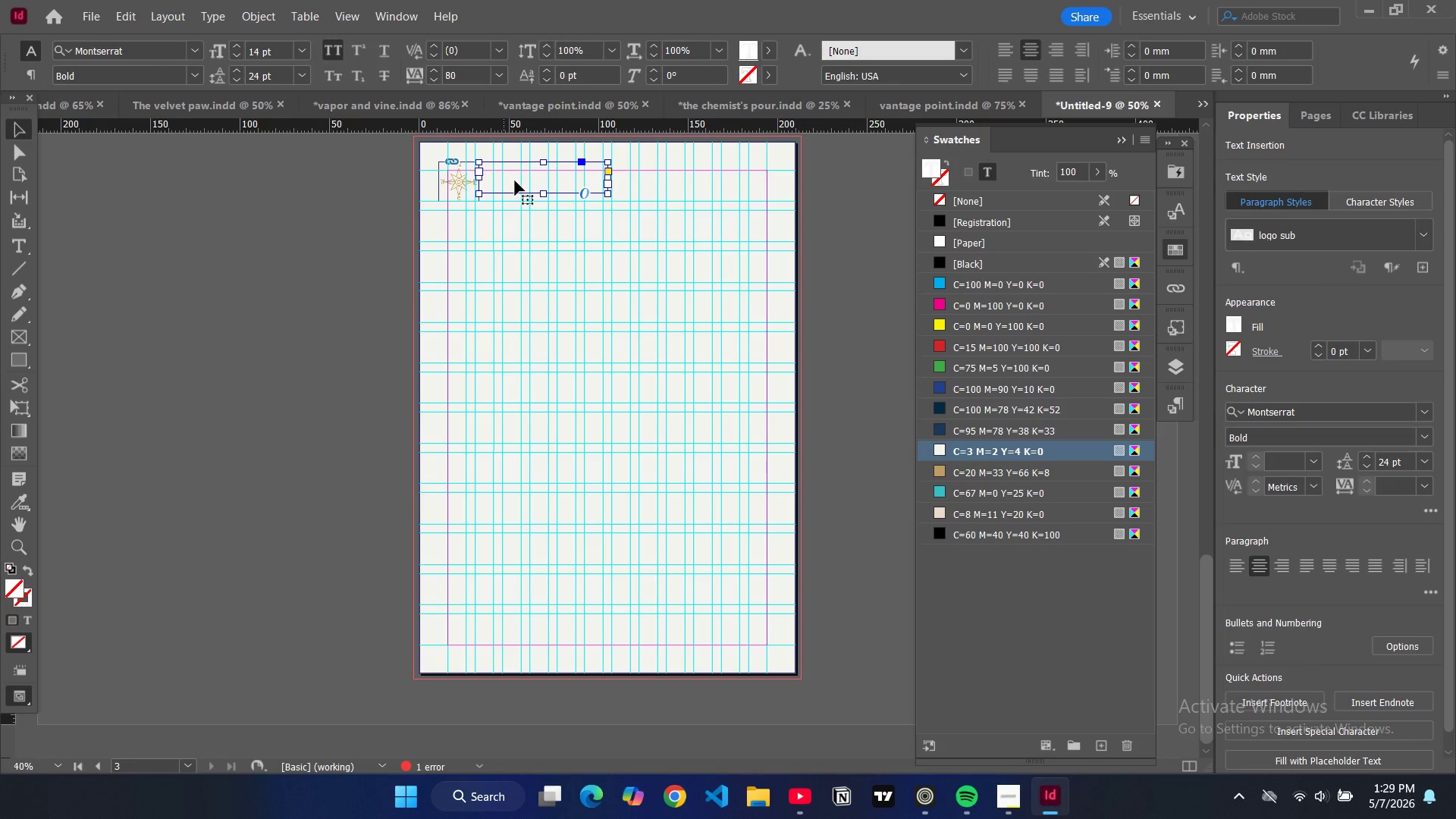 
triple_click([515, 180])
 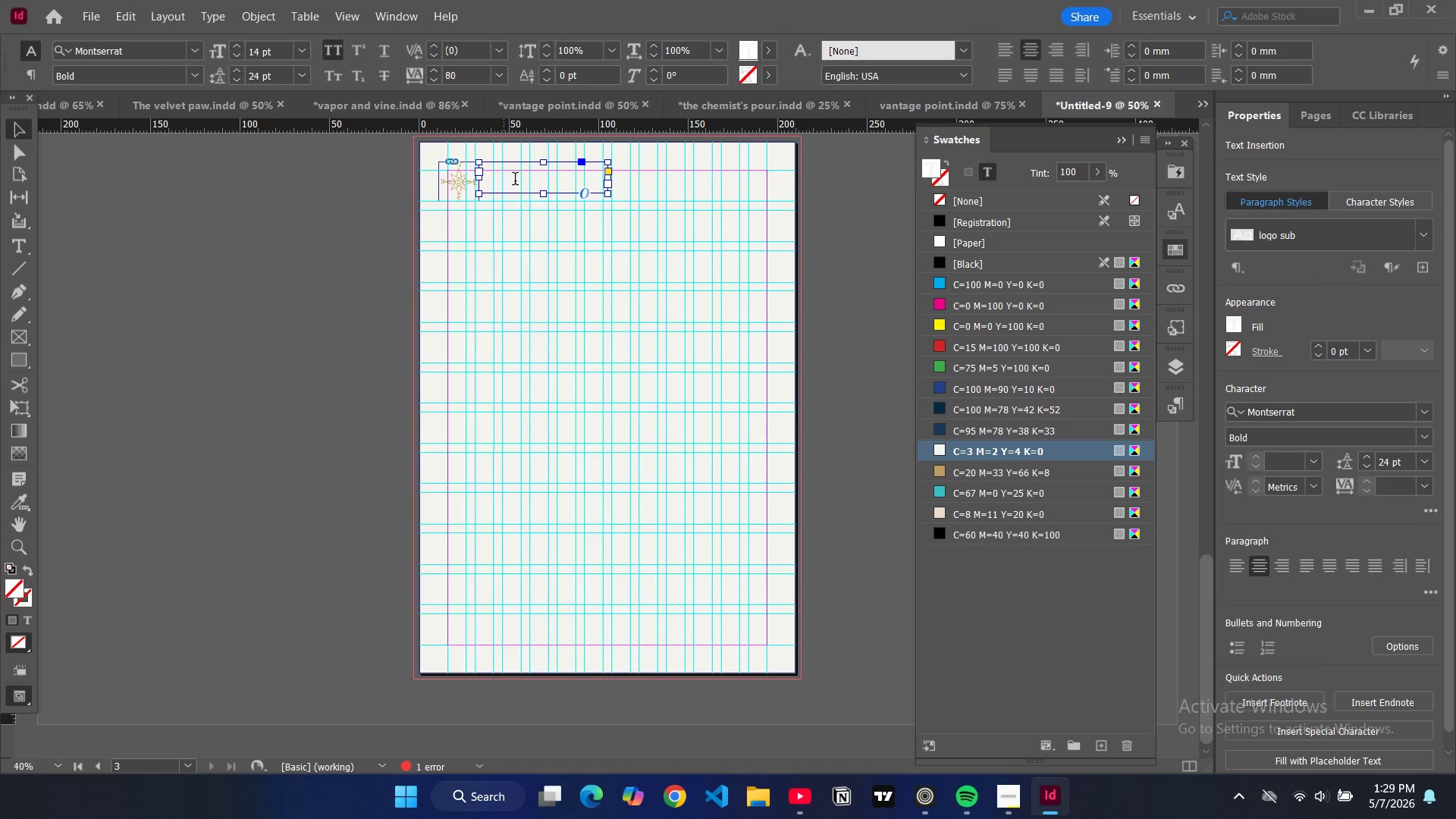 
triple_click([515, 180])
 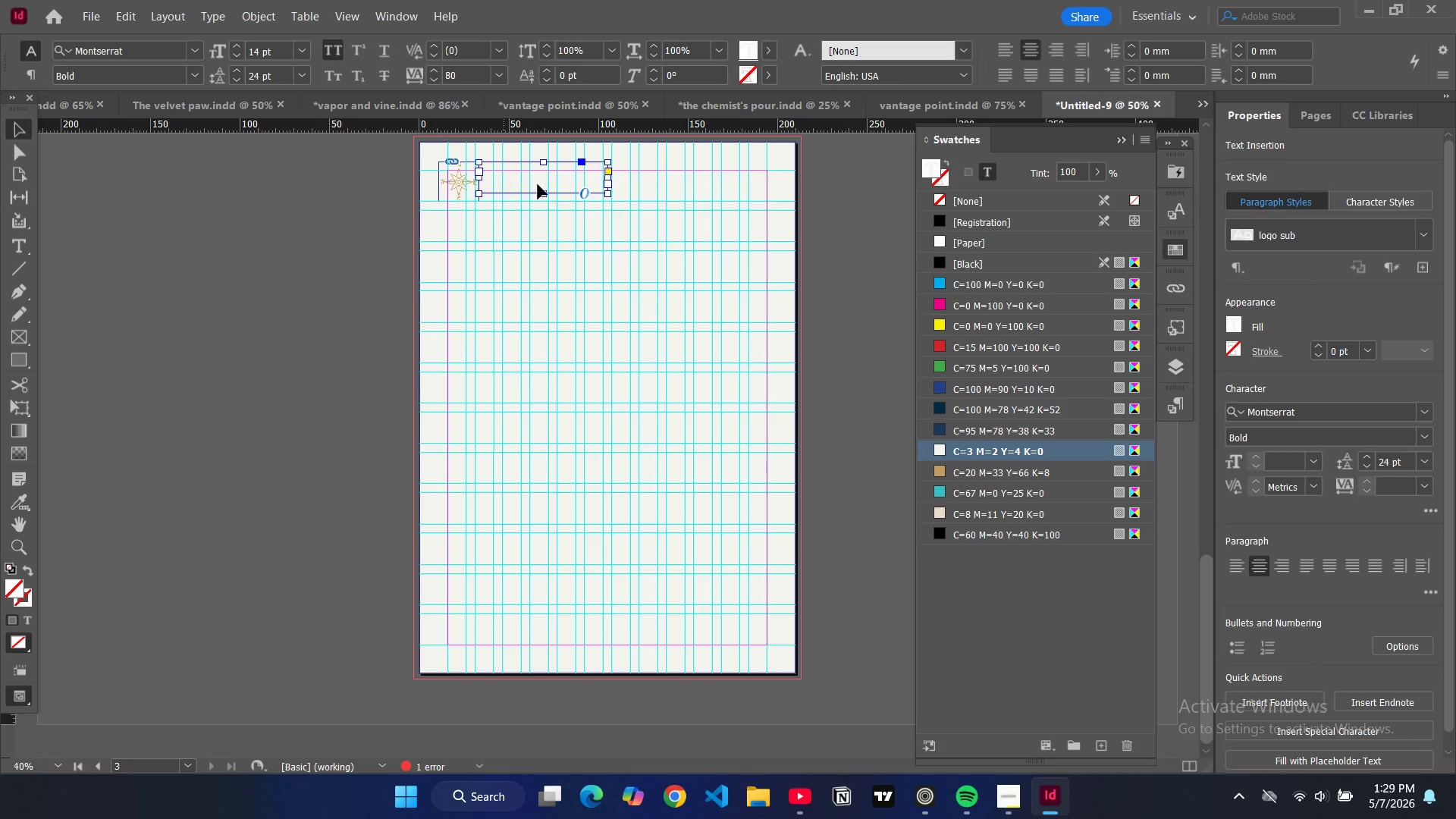 
key(Control+A)
 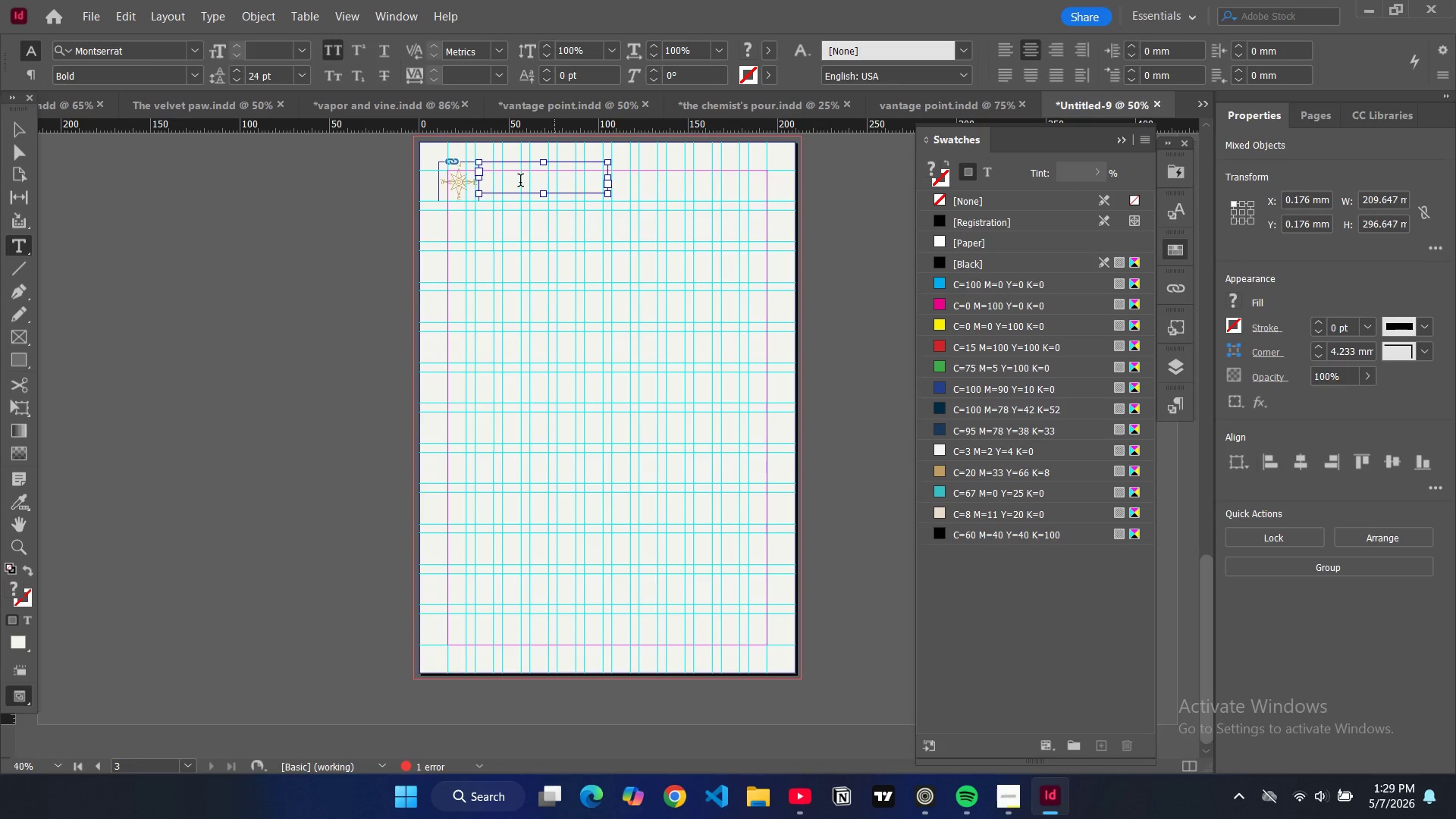 
left_click([520, 182])
 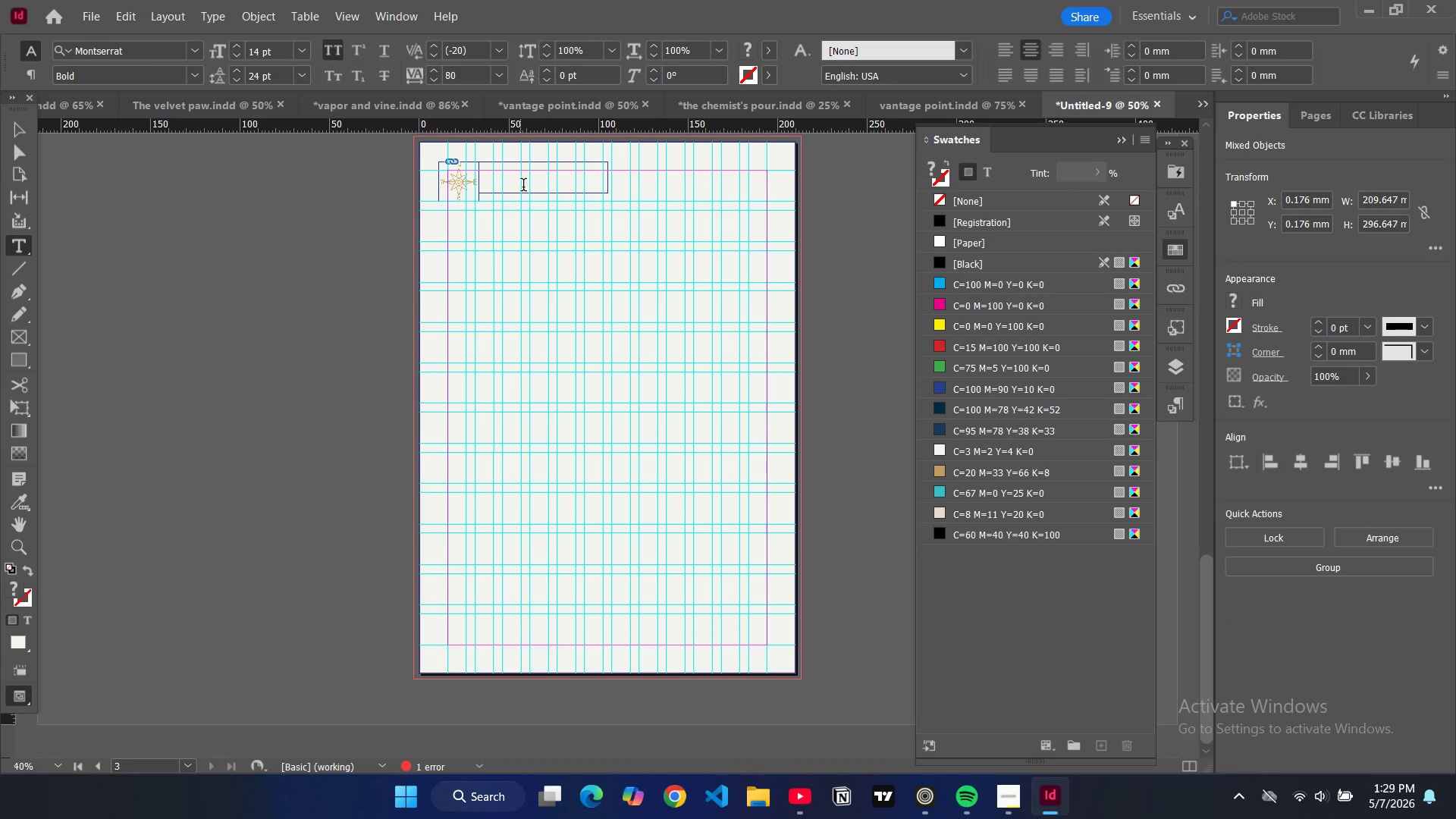 
left_click([523, 187])
 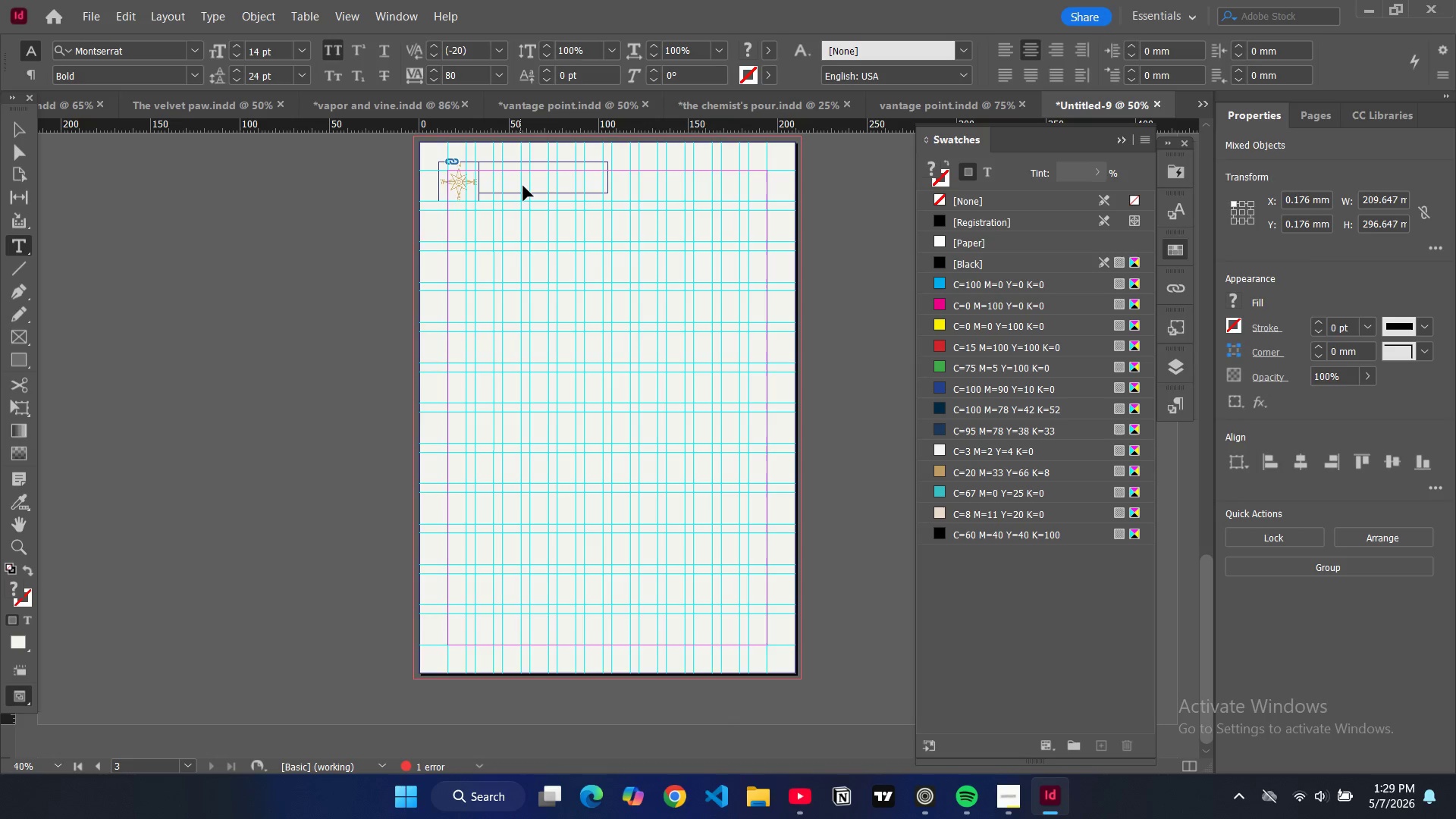 
double_click([523, 187])
 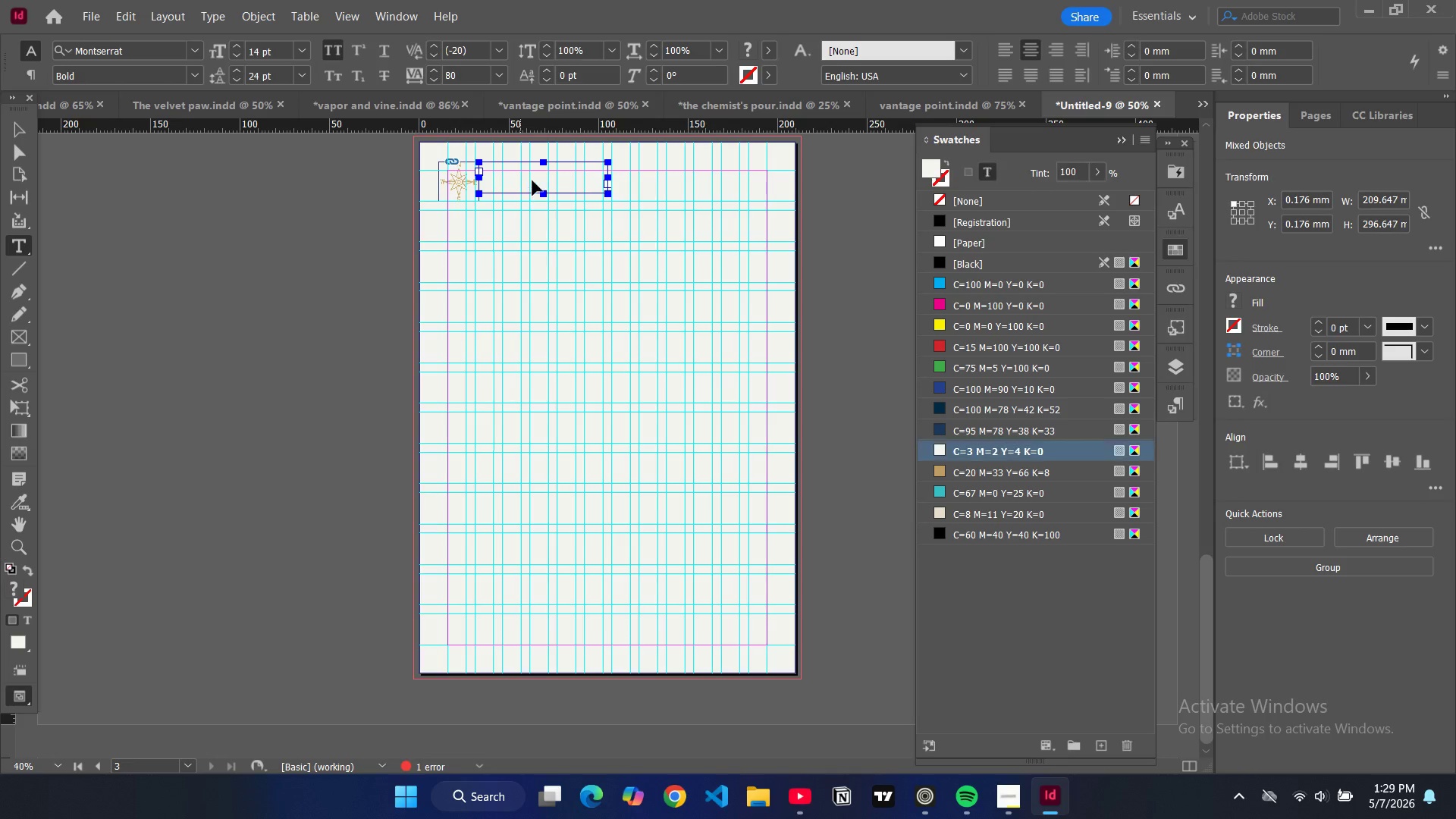 
key(Control+A)
 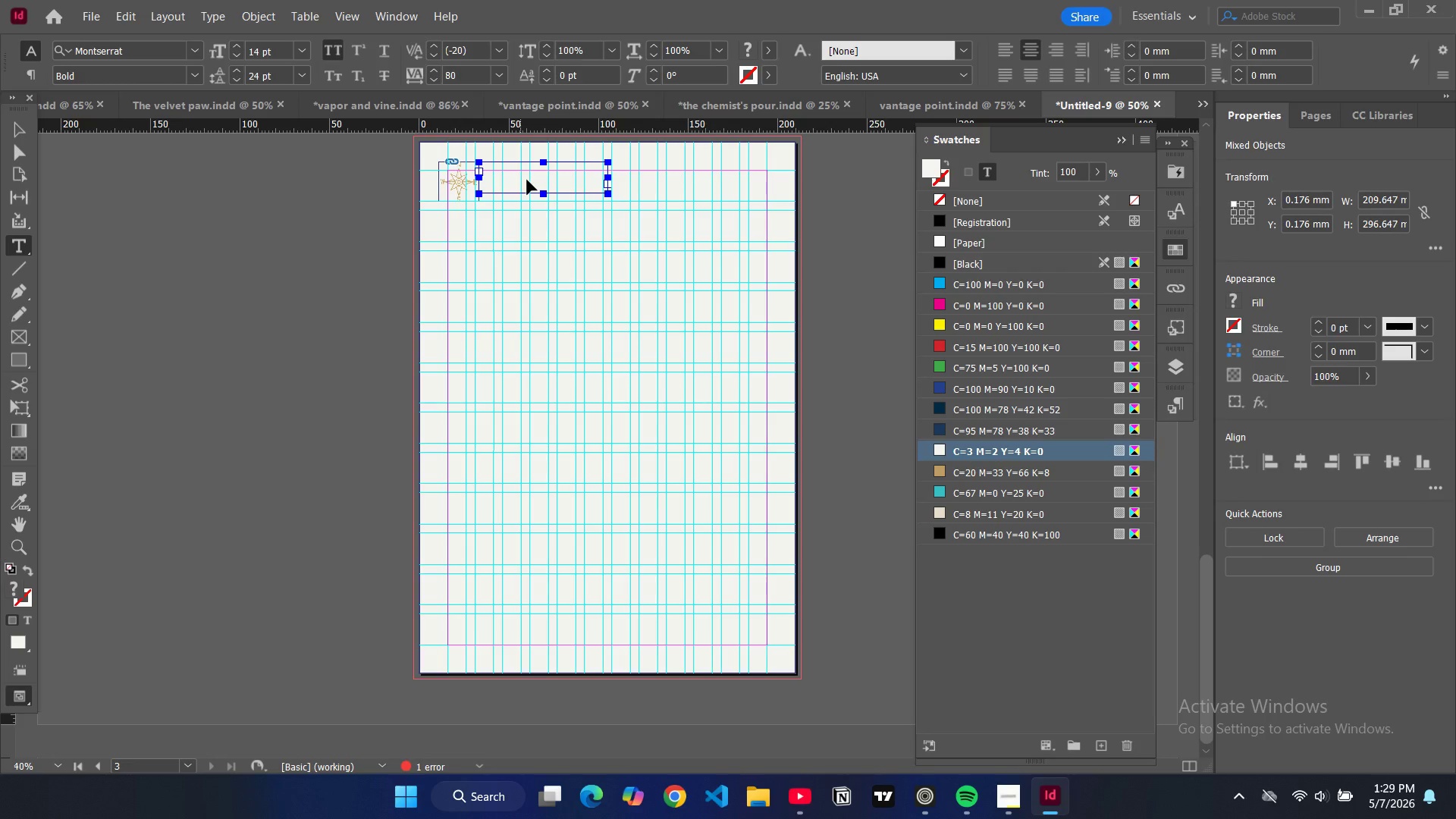 
key(Control+ControlLeft)
 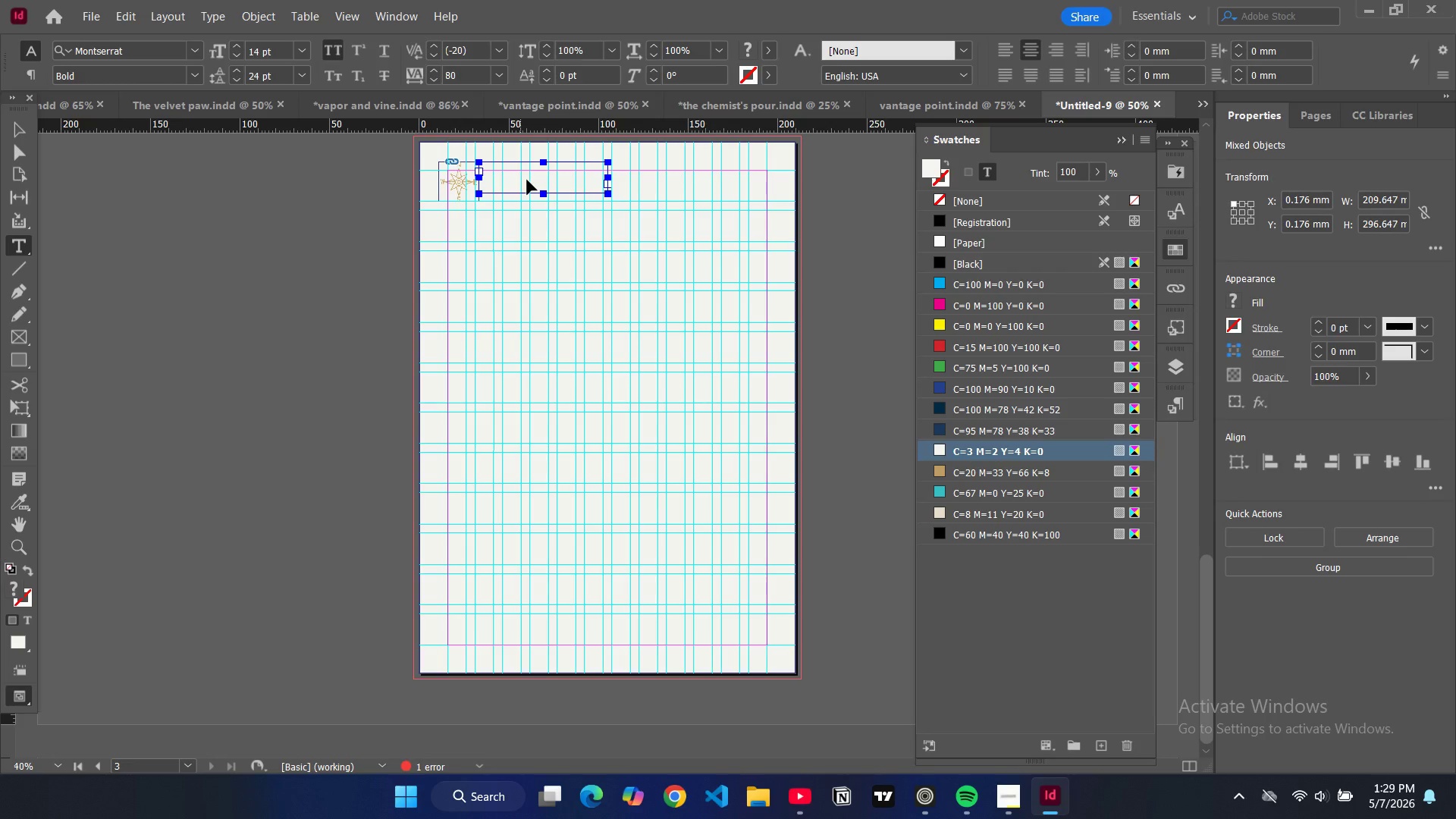 
key(Control+A)
 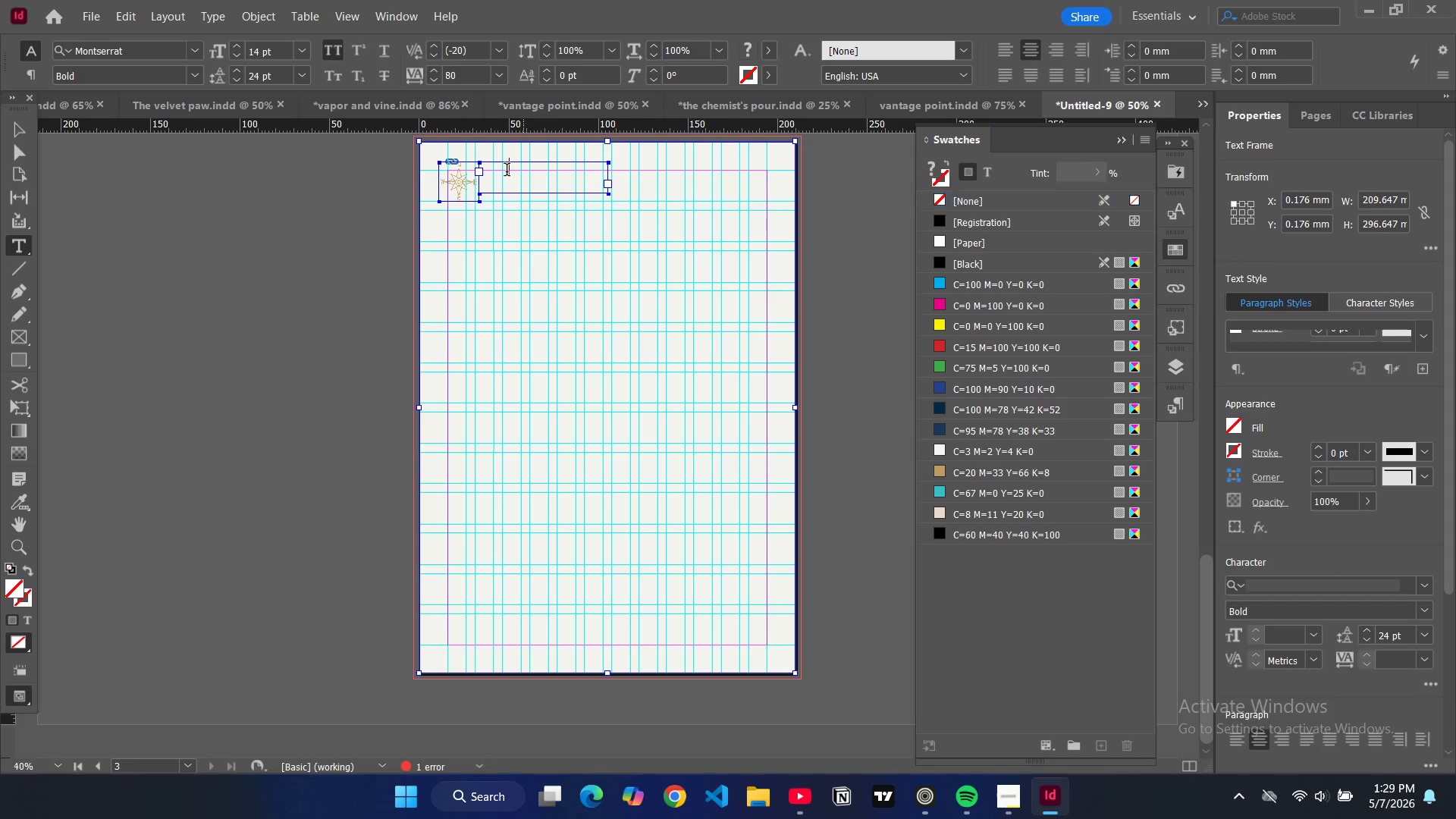 
double_click([507, 171])
 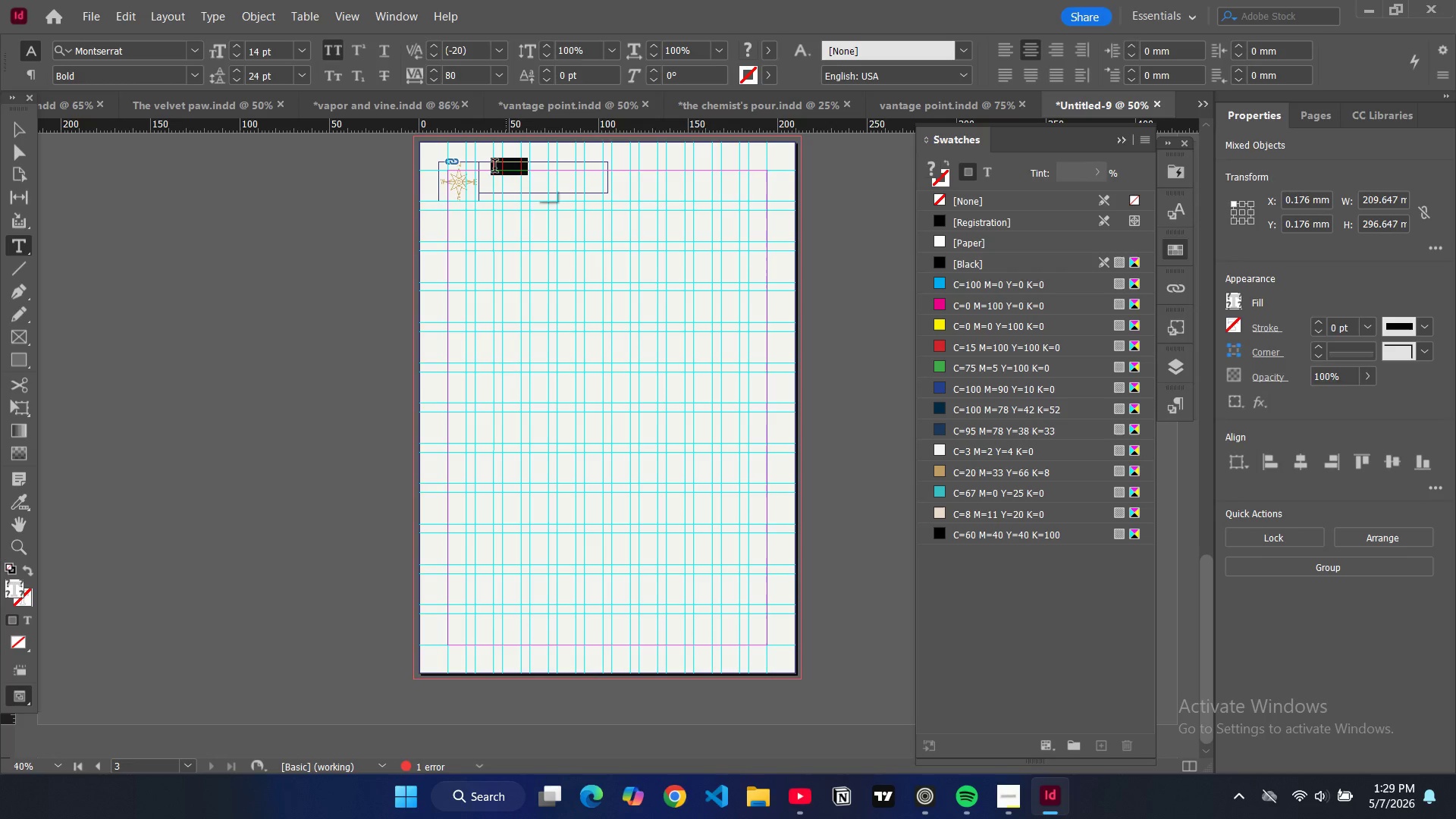 
left_click_drag(start_coordinate=[494, 168], to_coordinate=[547, 186])
 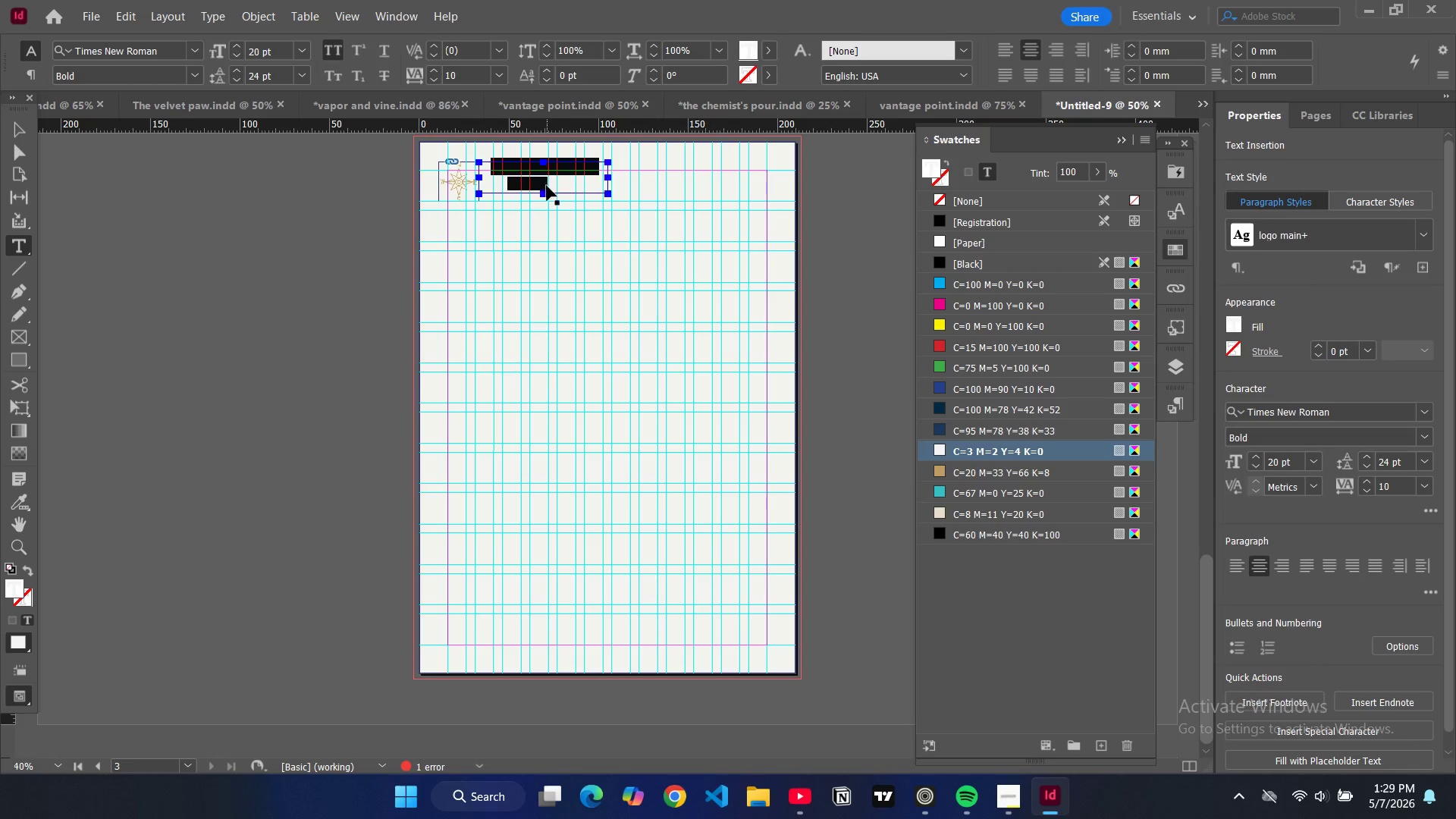 
key(Control+A)
 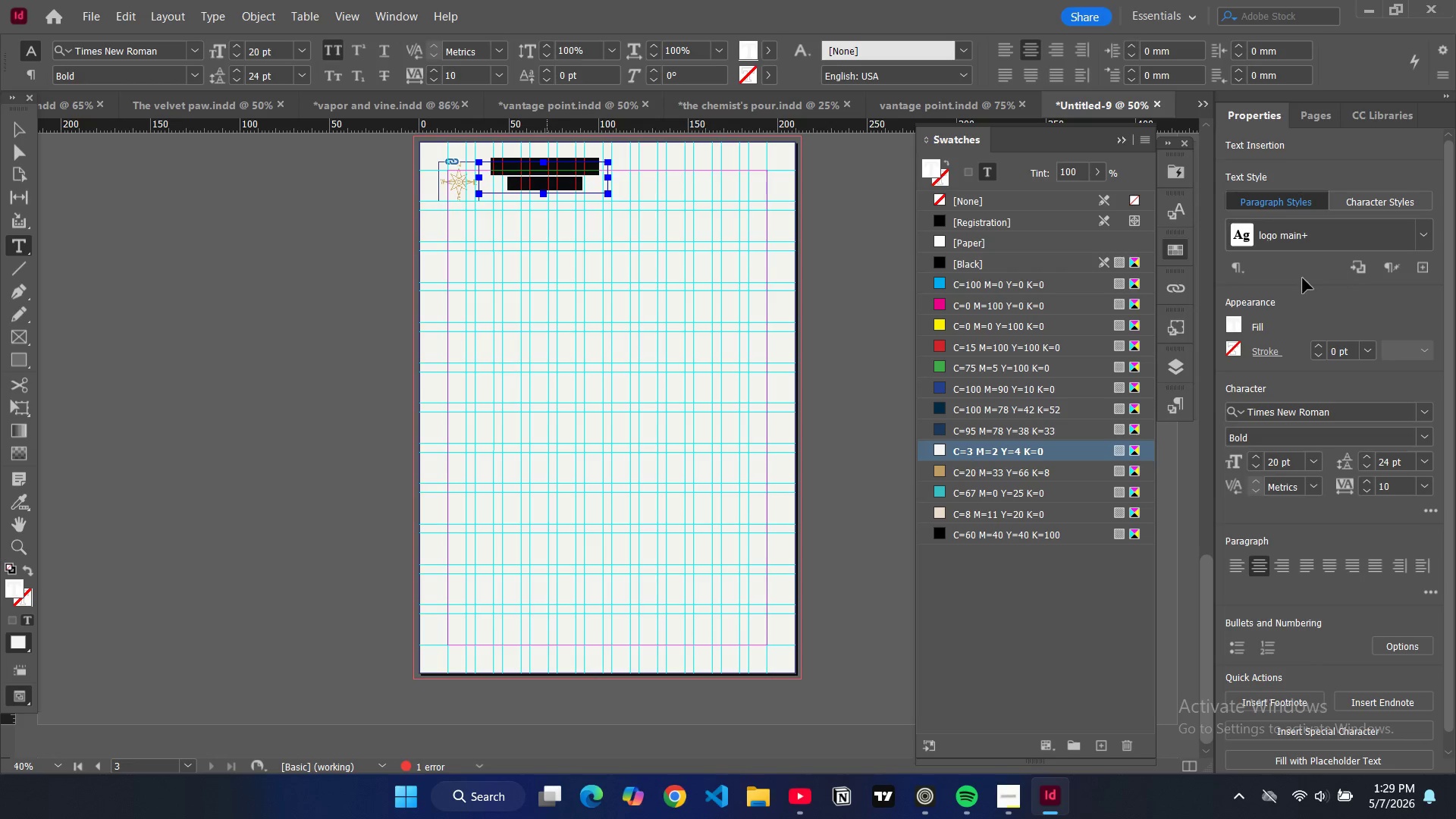 
left_click([1229, 325])
 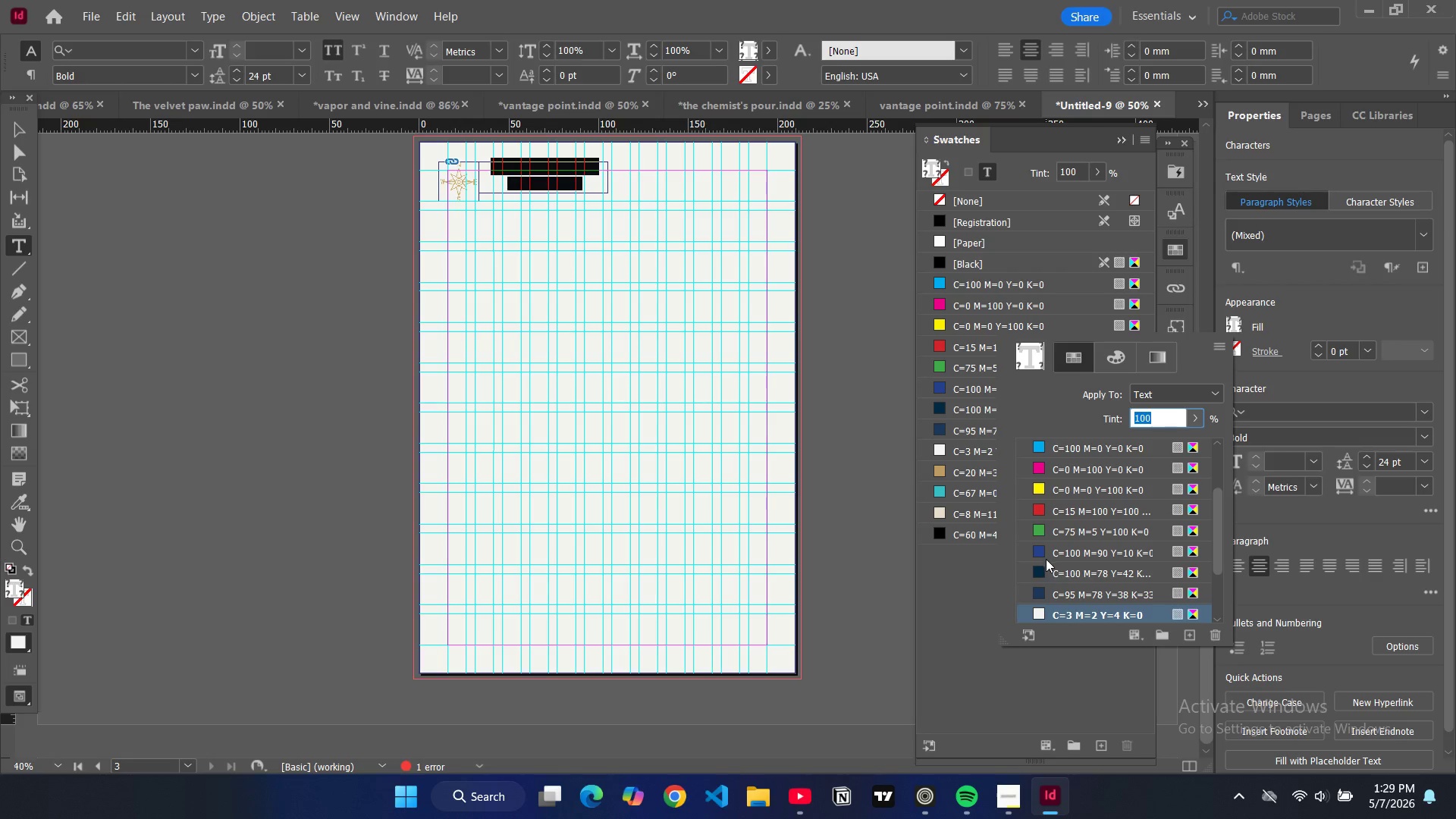 
left_click([1037, 568])
 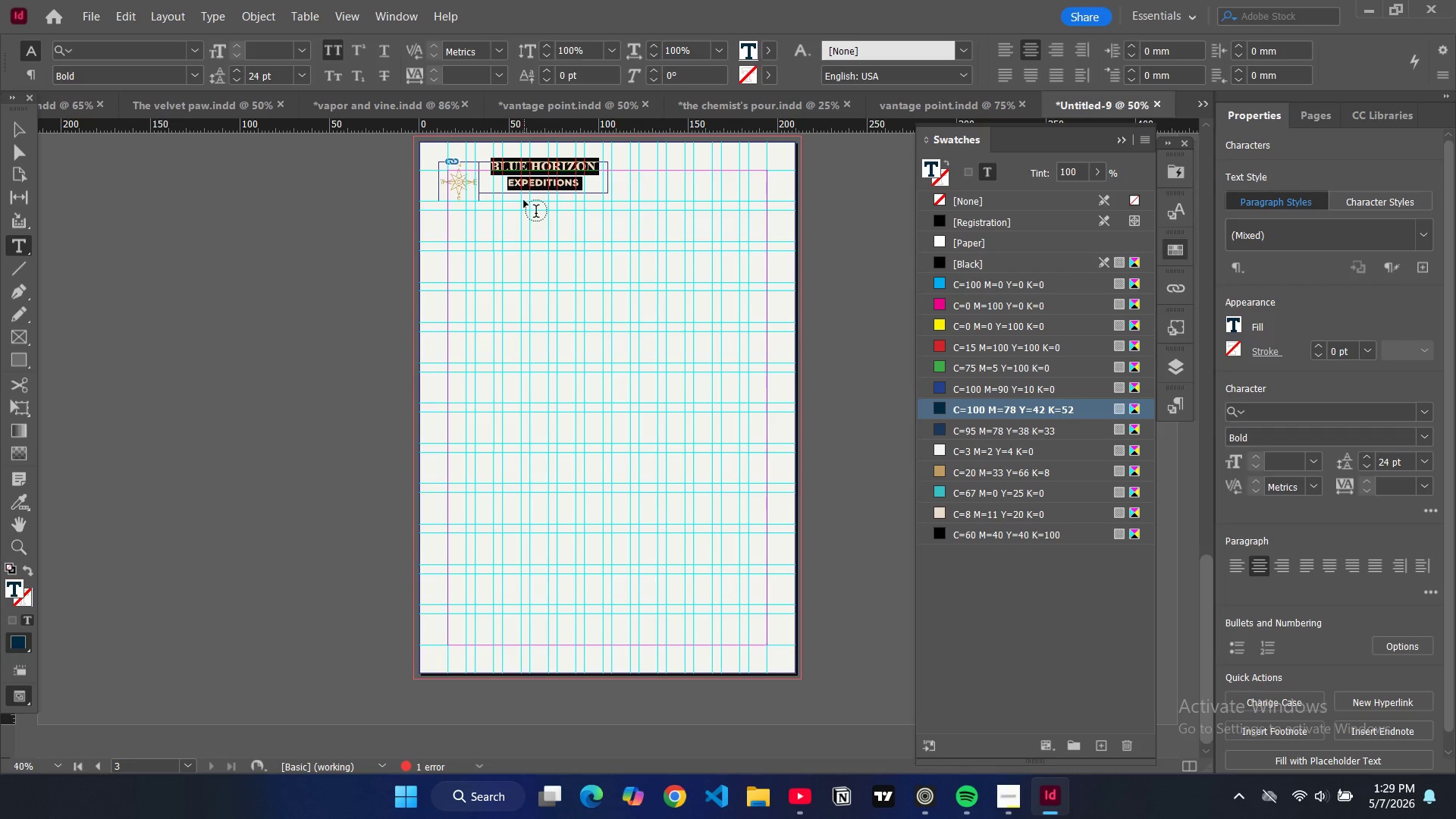 
left_click([12, 130])
 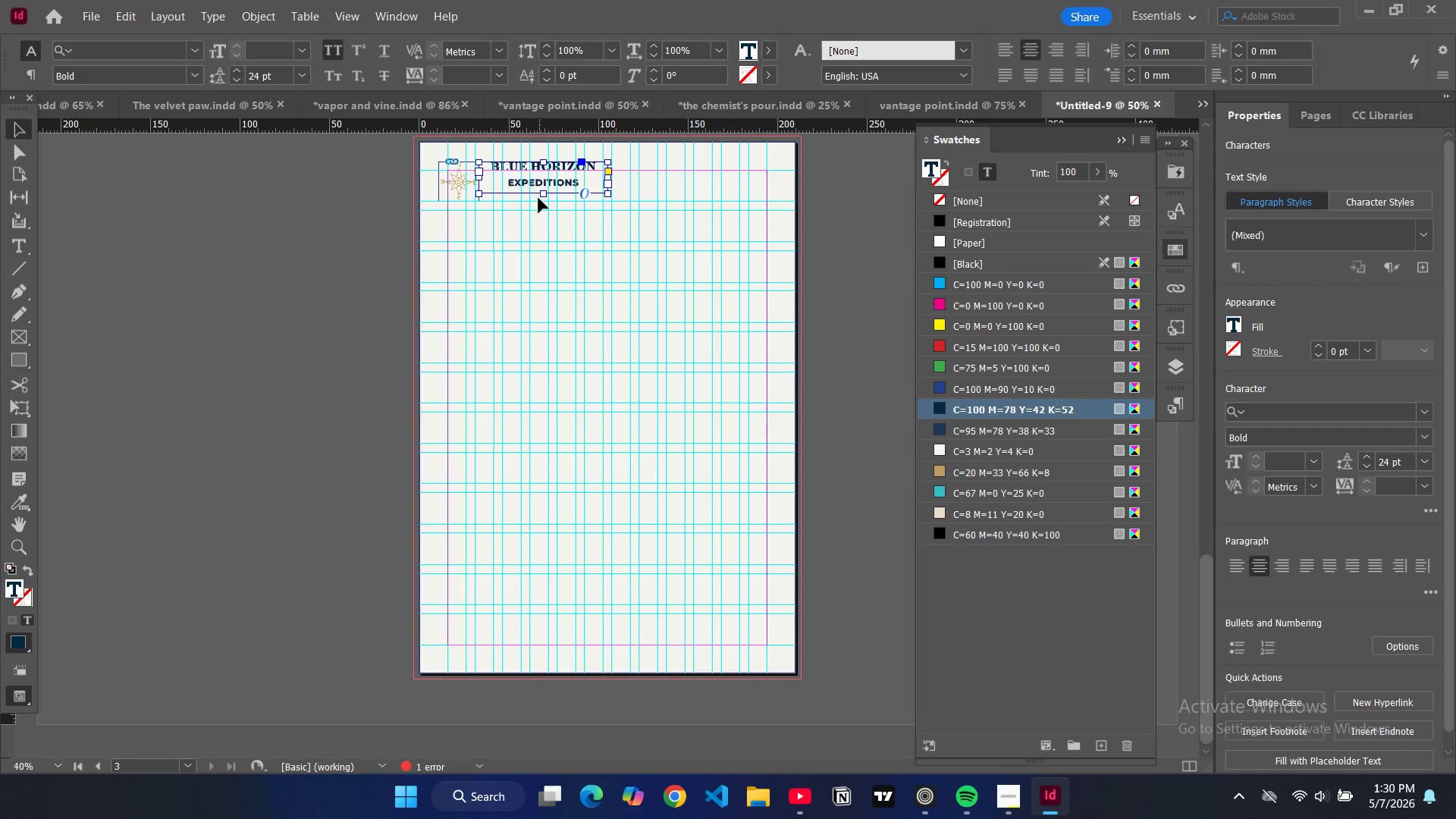 
double_click([538, 198])
 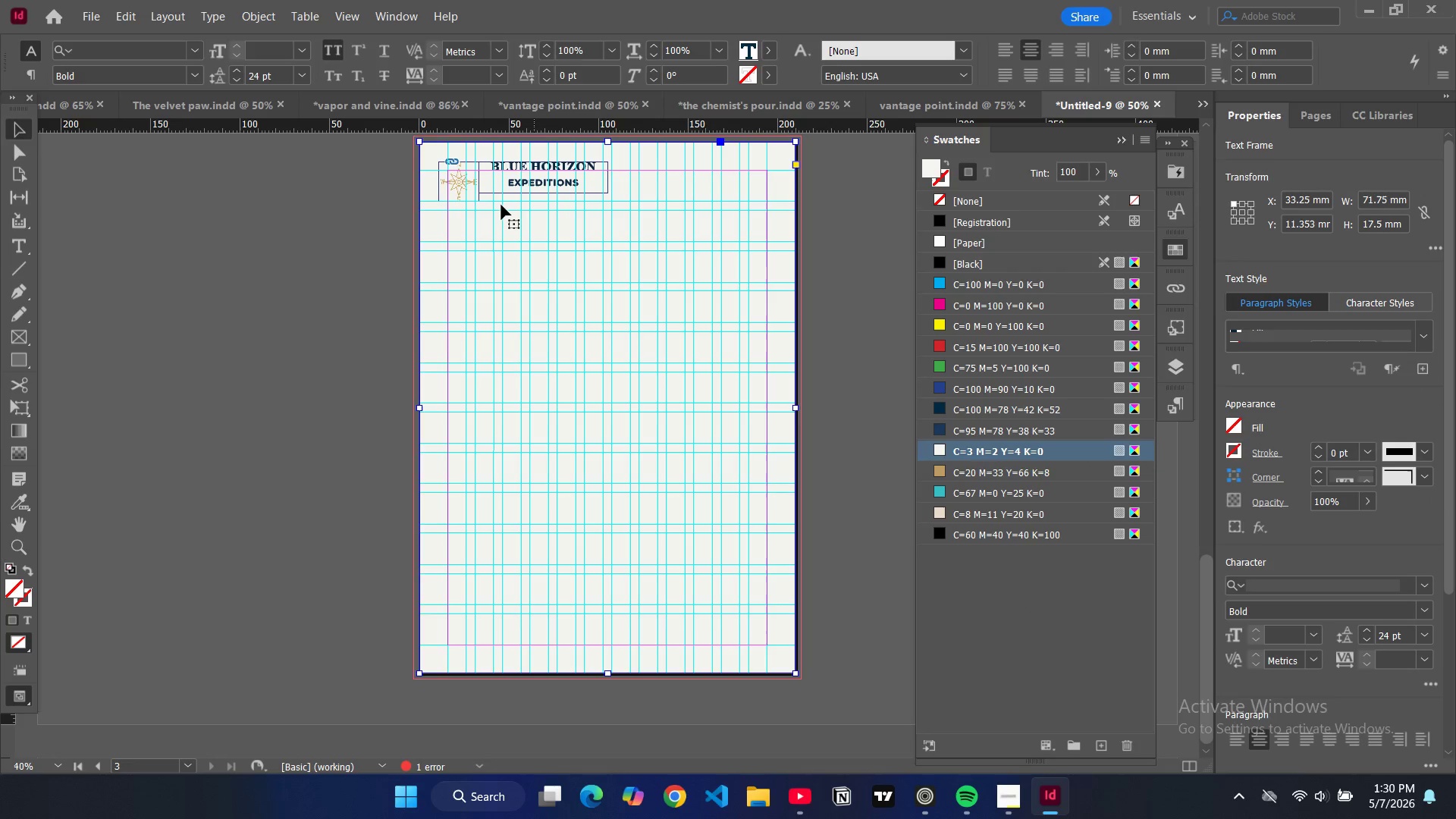 
double_click([500, 205])
 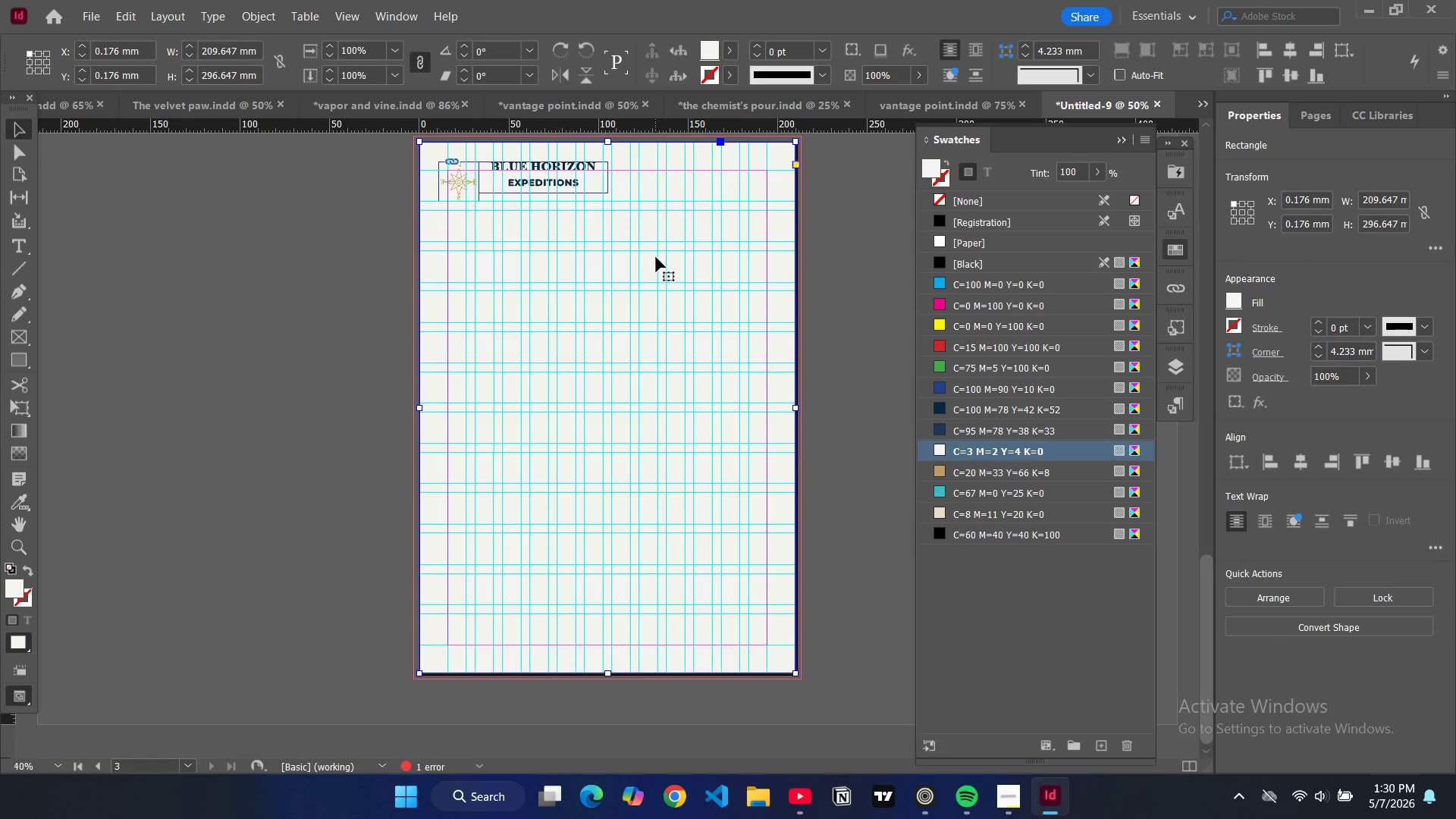 
scroll: coordinate [649, 240], scroll_direction: up, amount: 13.0
 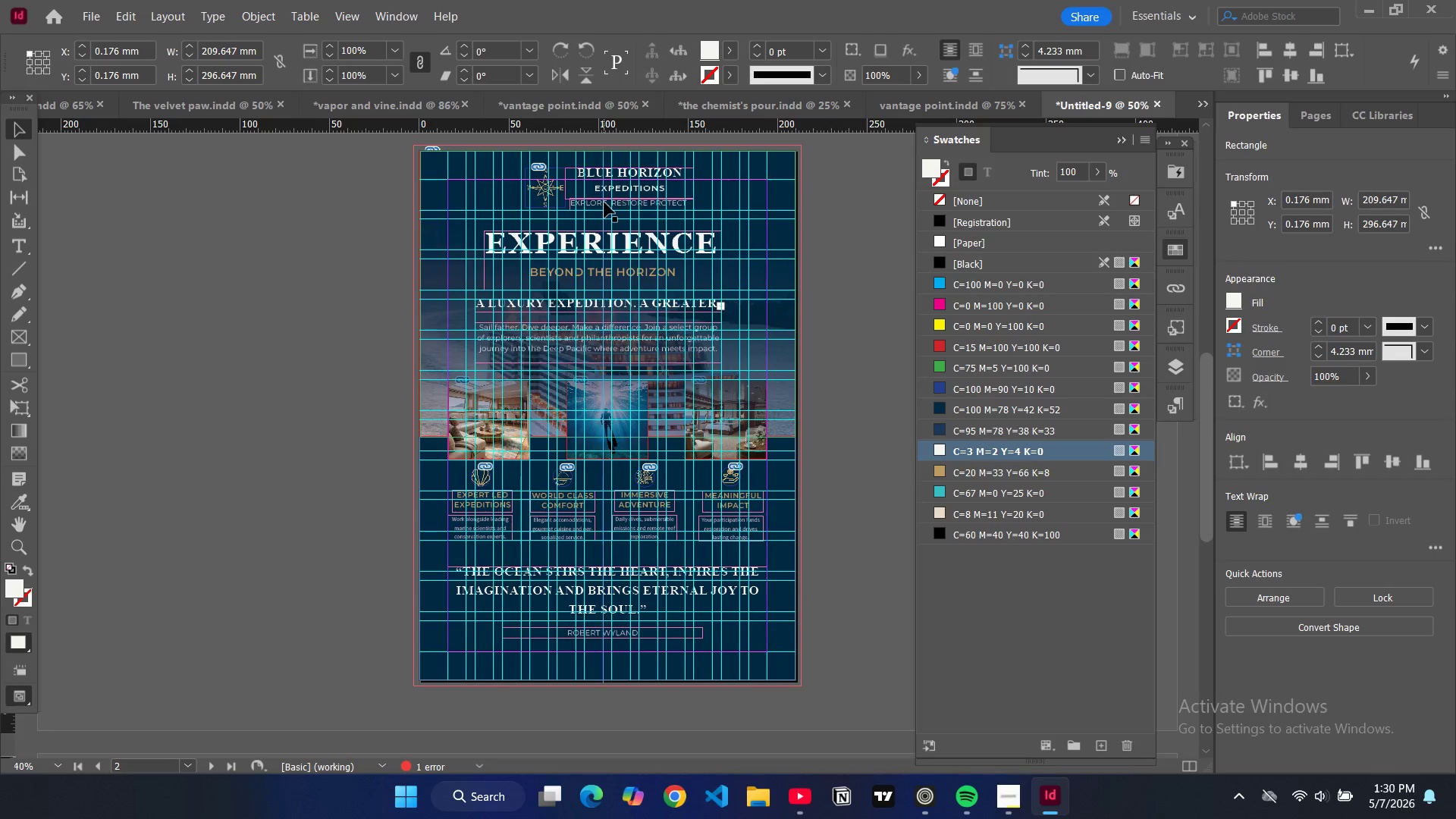 
left_click([604, 202])
 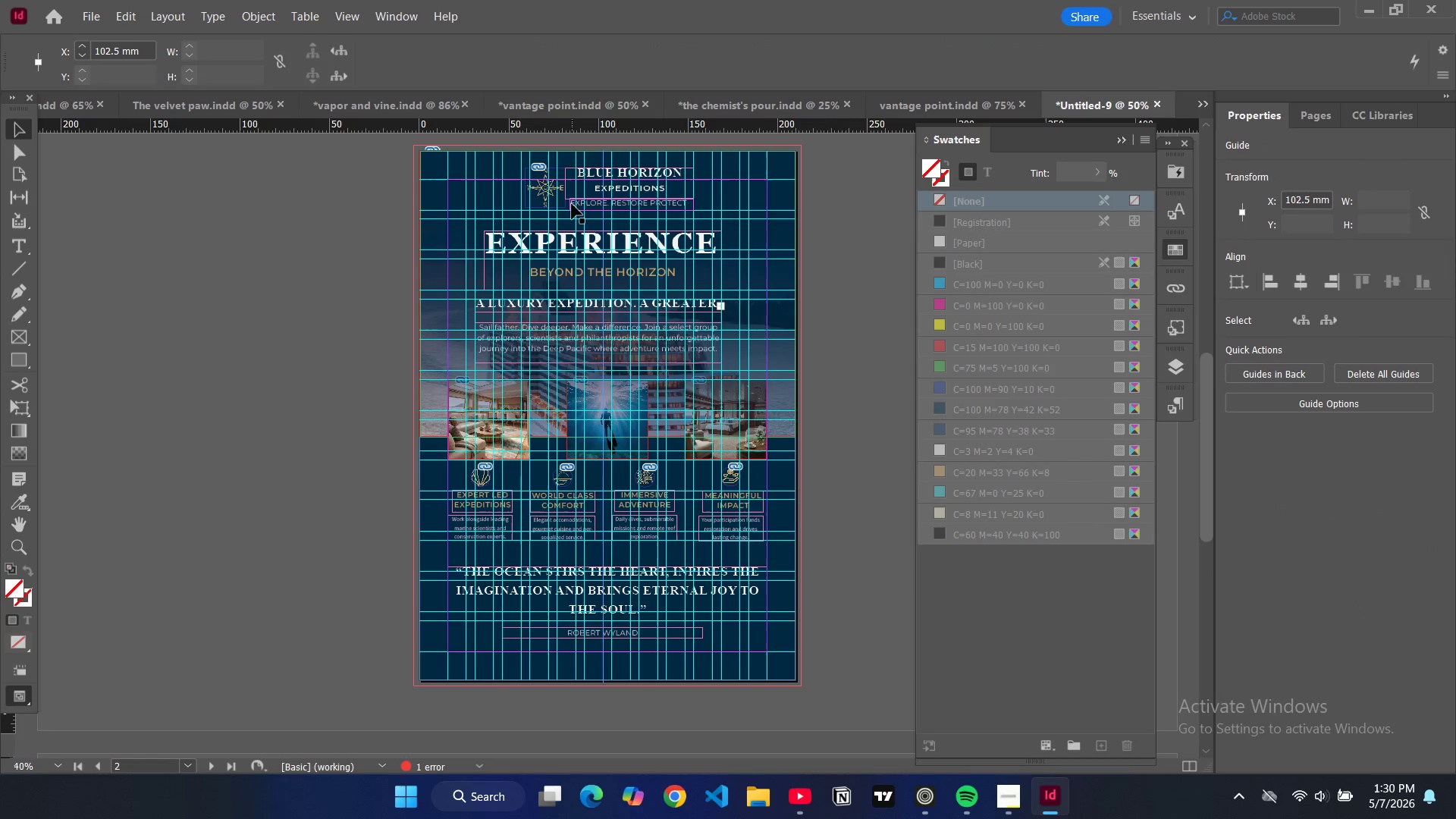 
left_click([572, 204])
 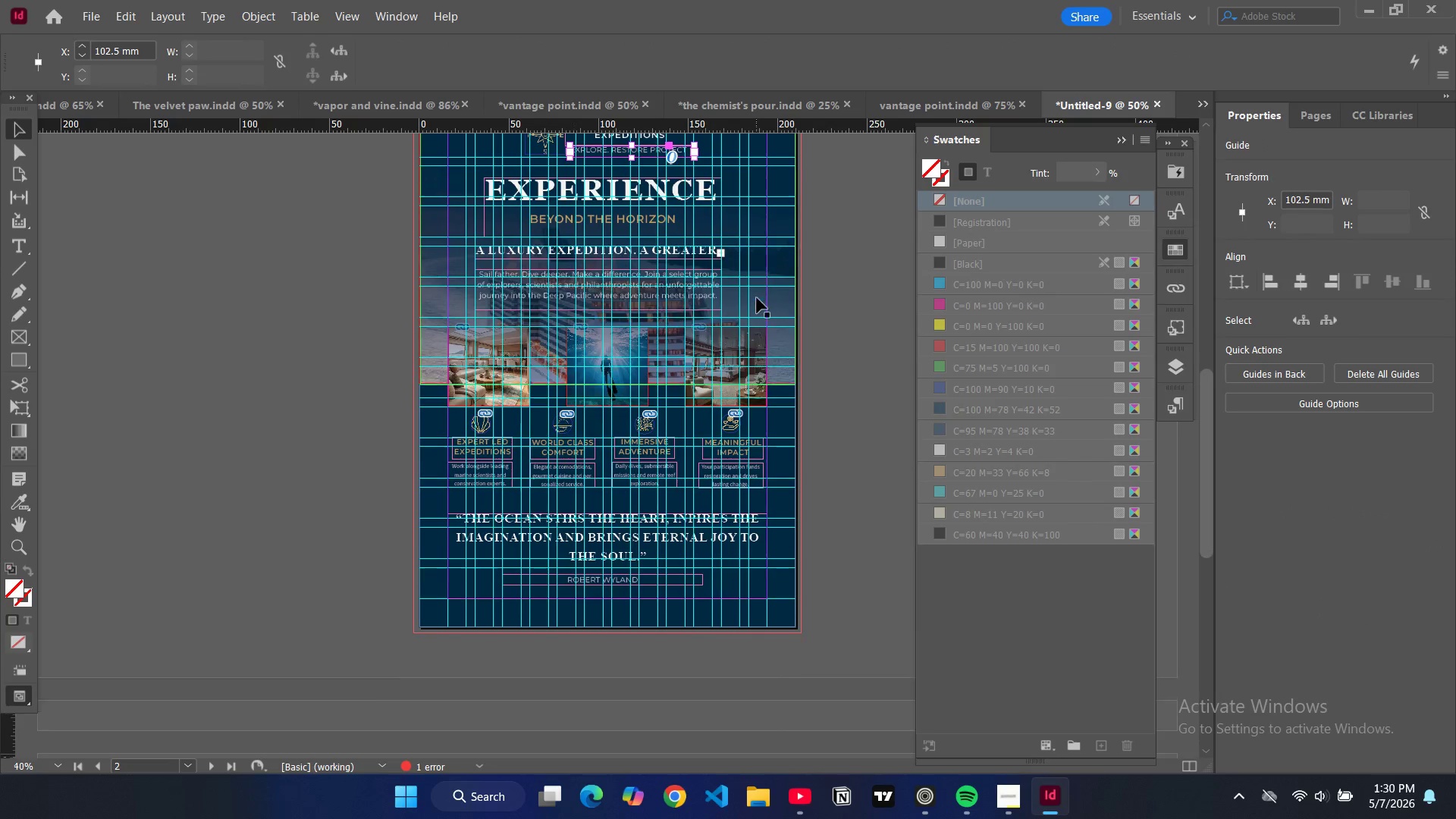 
scroll: coordinate [742, 322], scroll_direction: down, amount: 9.0
 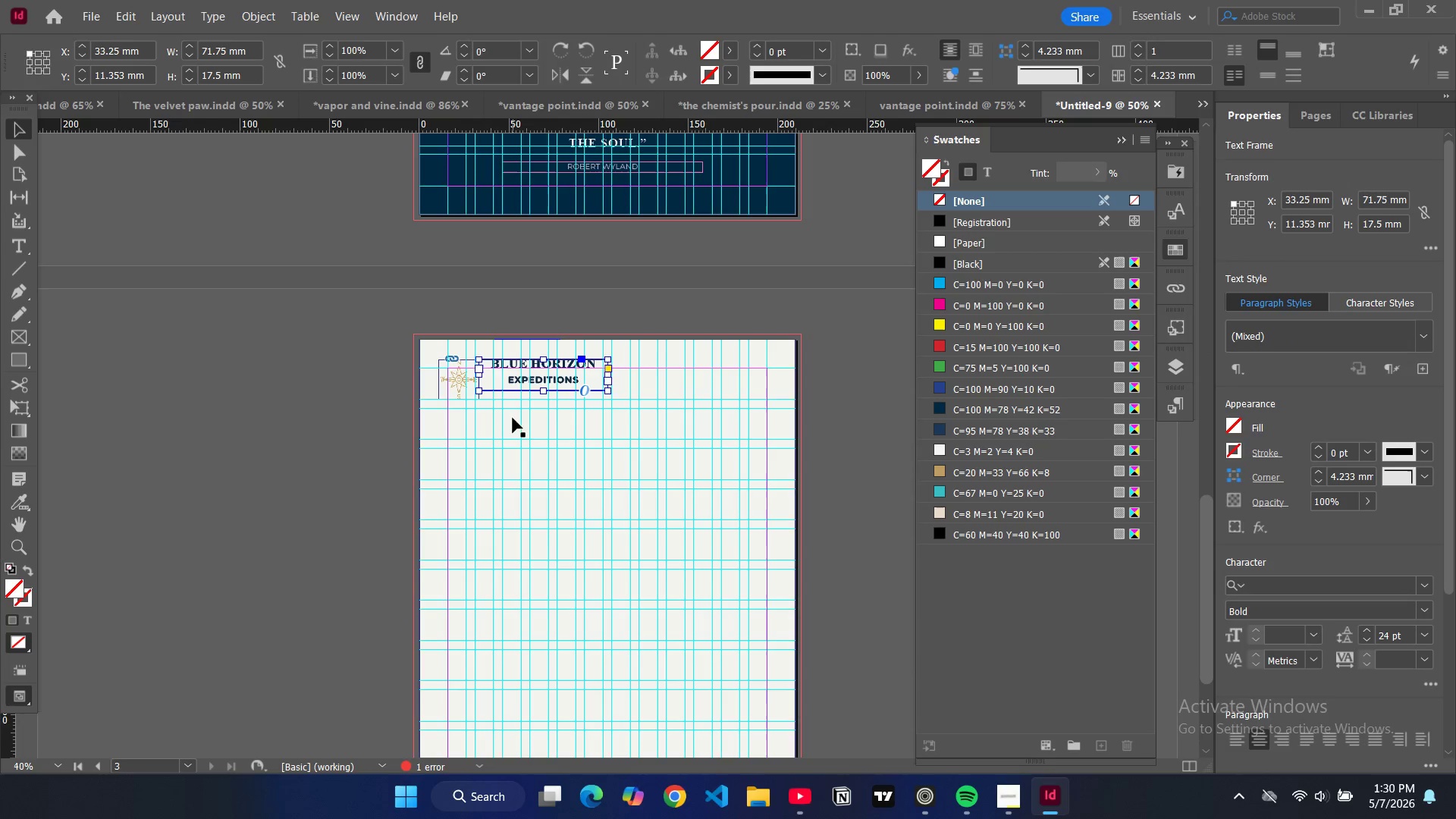 
wait(5.01)
 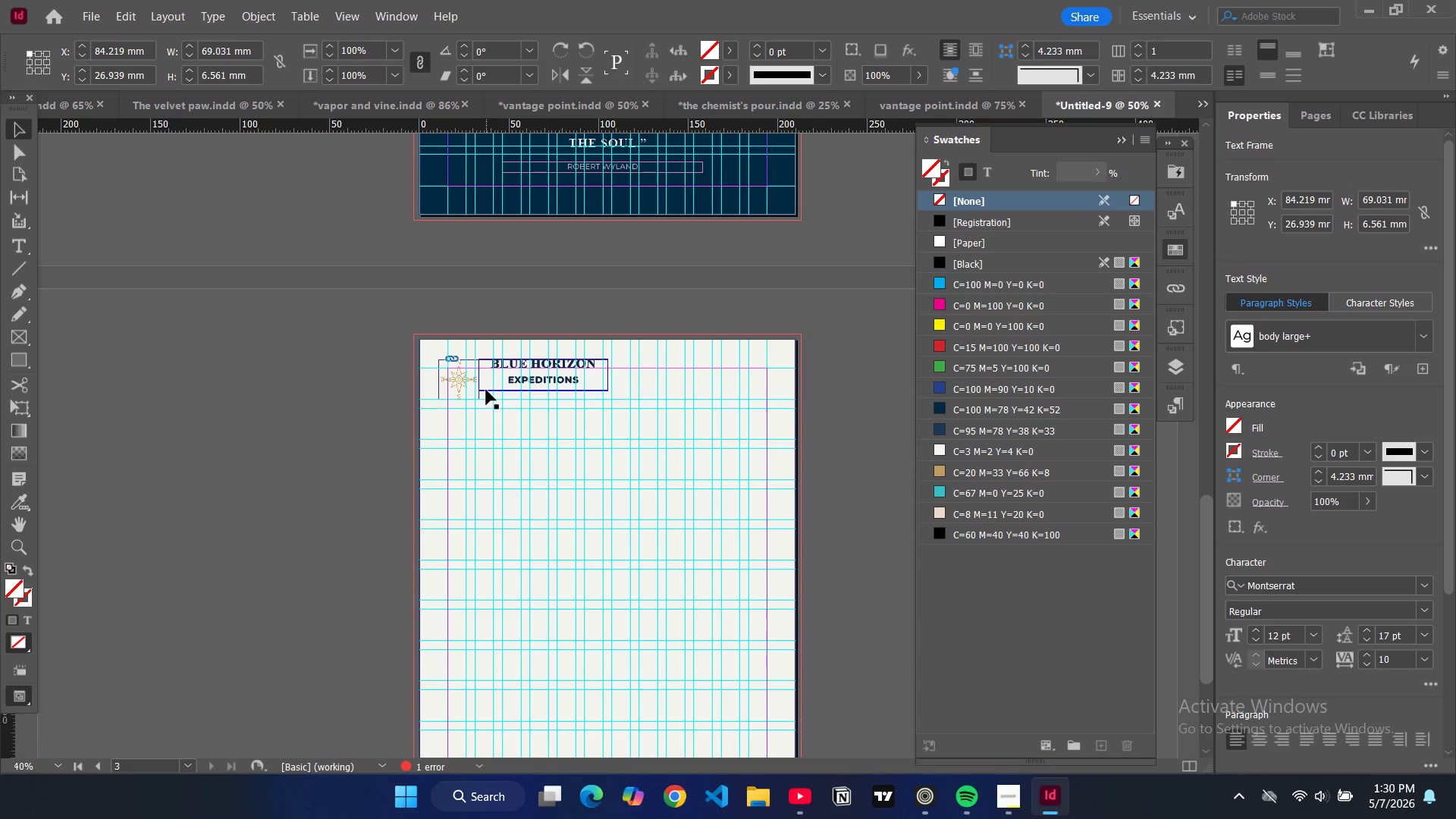 
key(Control+Z)
 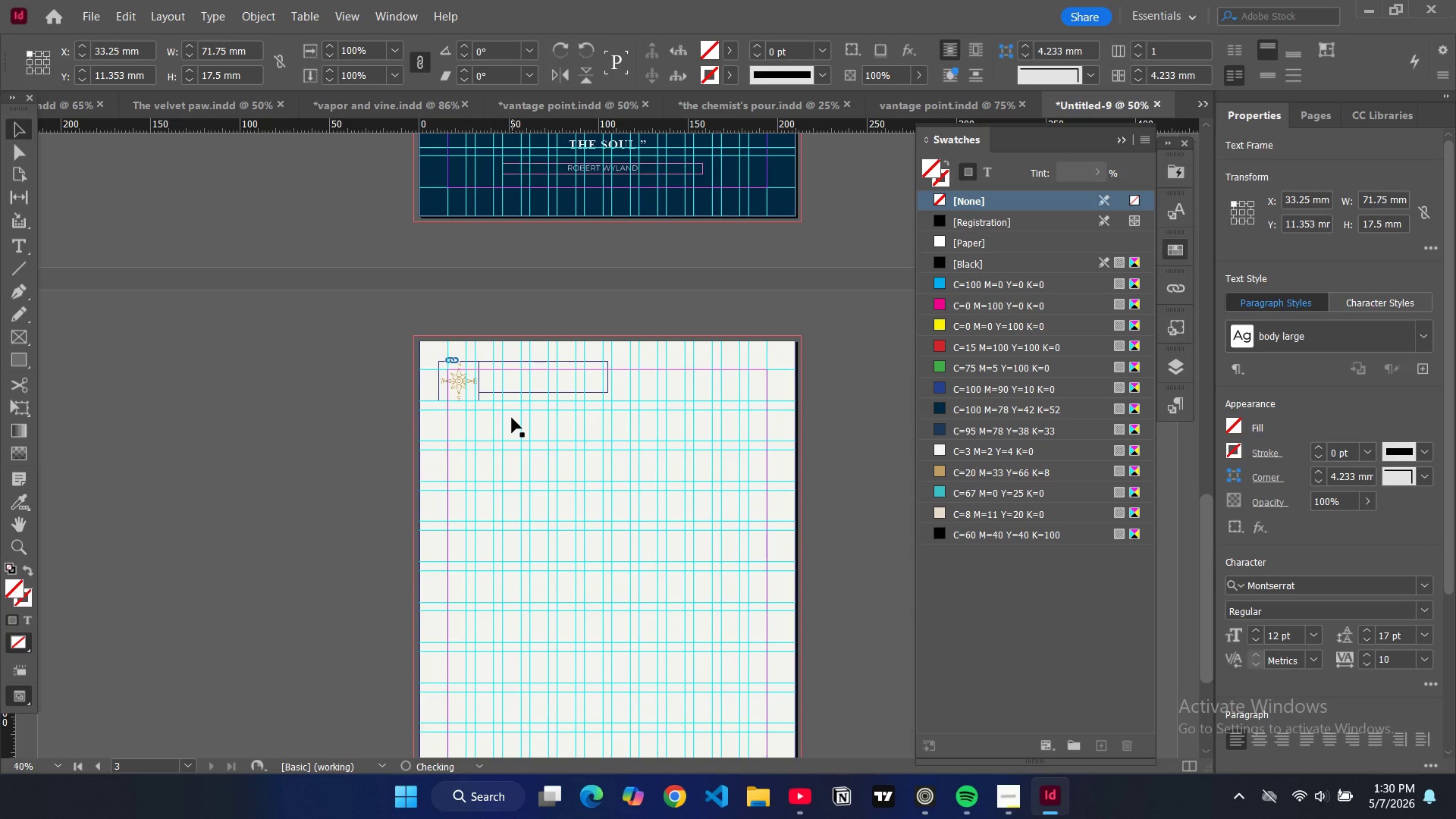 
key(Control+Z)
 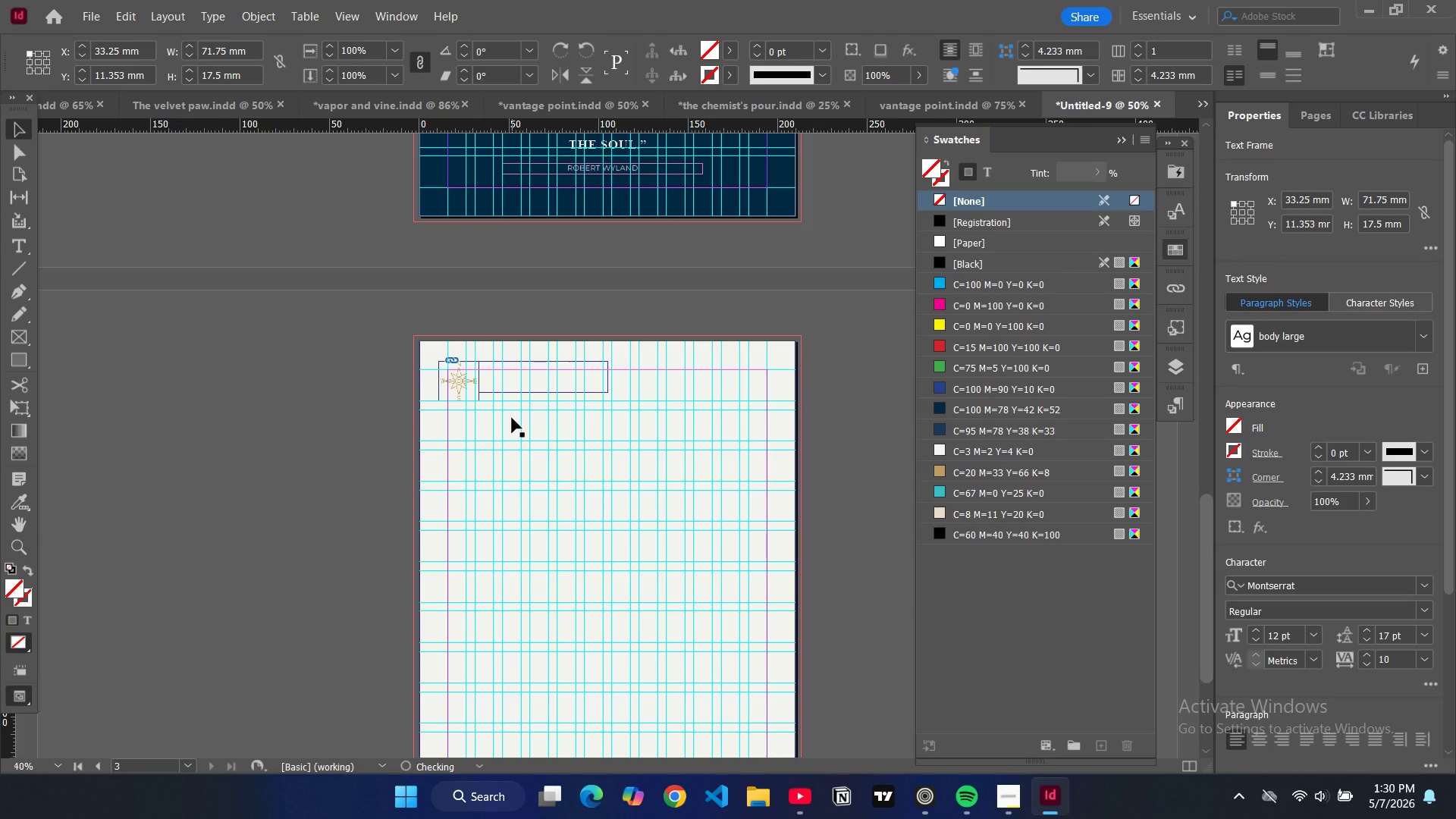 
key(Control+Z)
 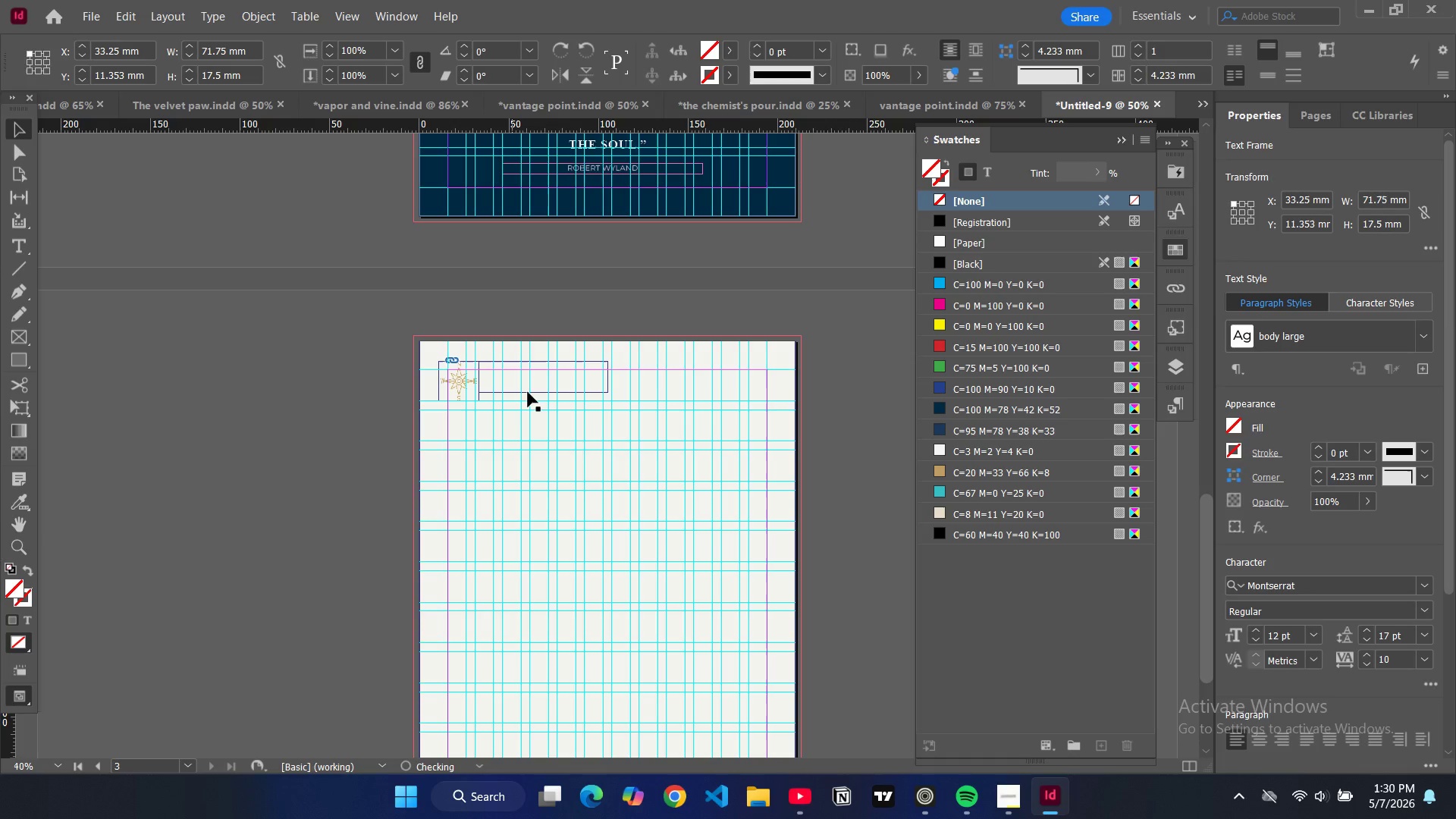 
key(Control+Z)
 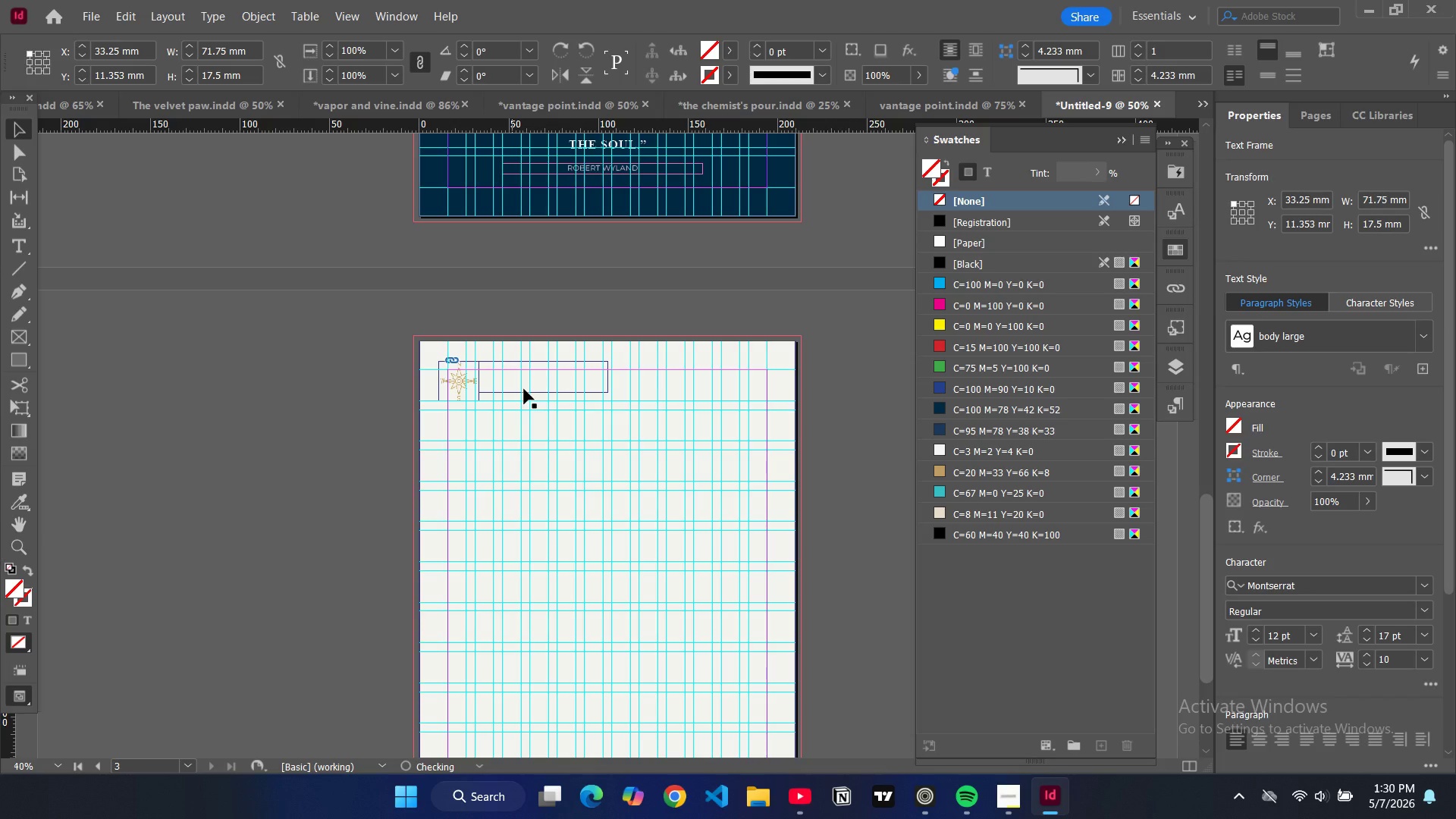 
key(Control+Z)
 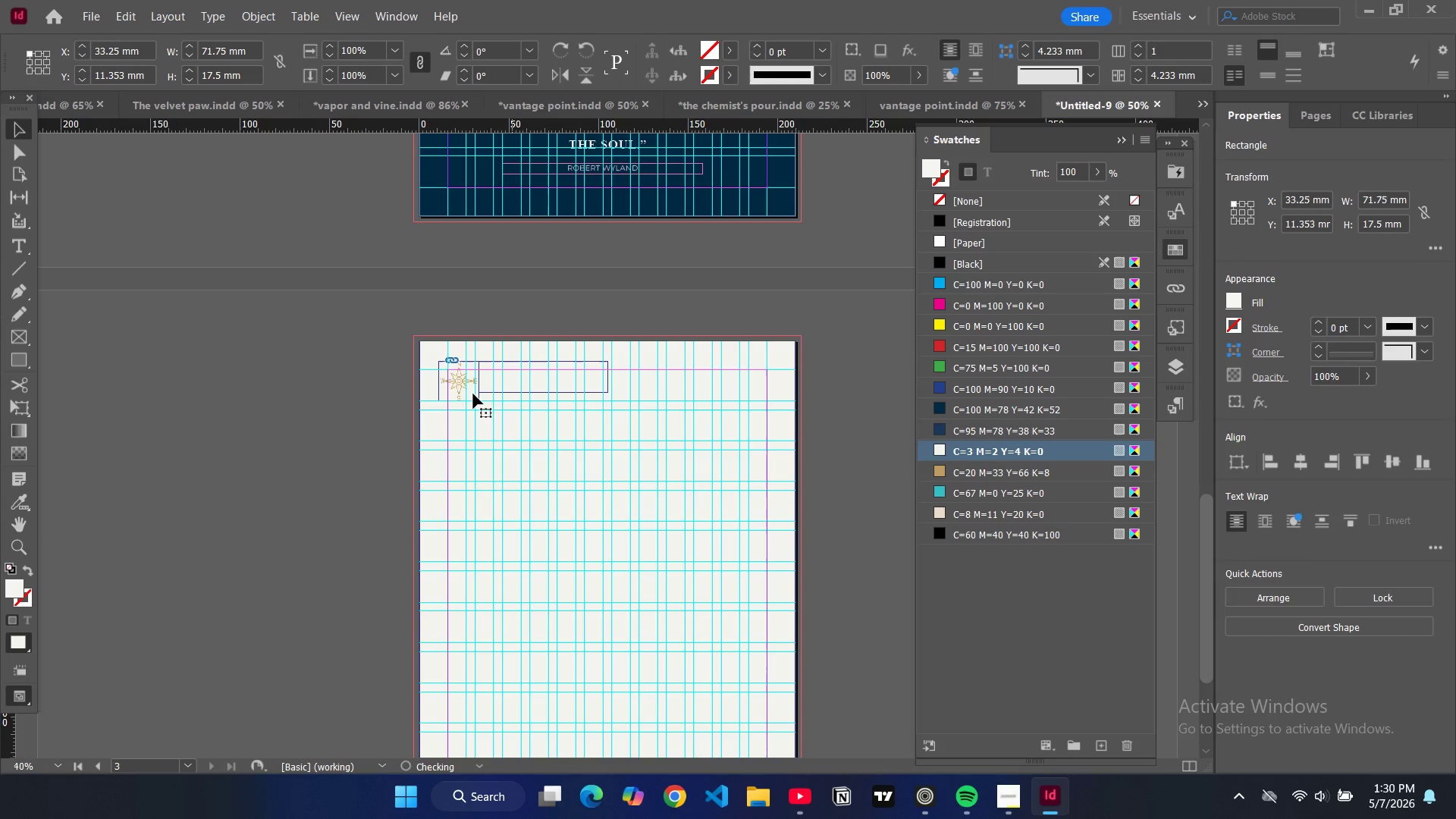 
left_click([473, 394])
 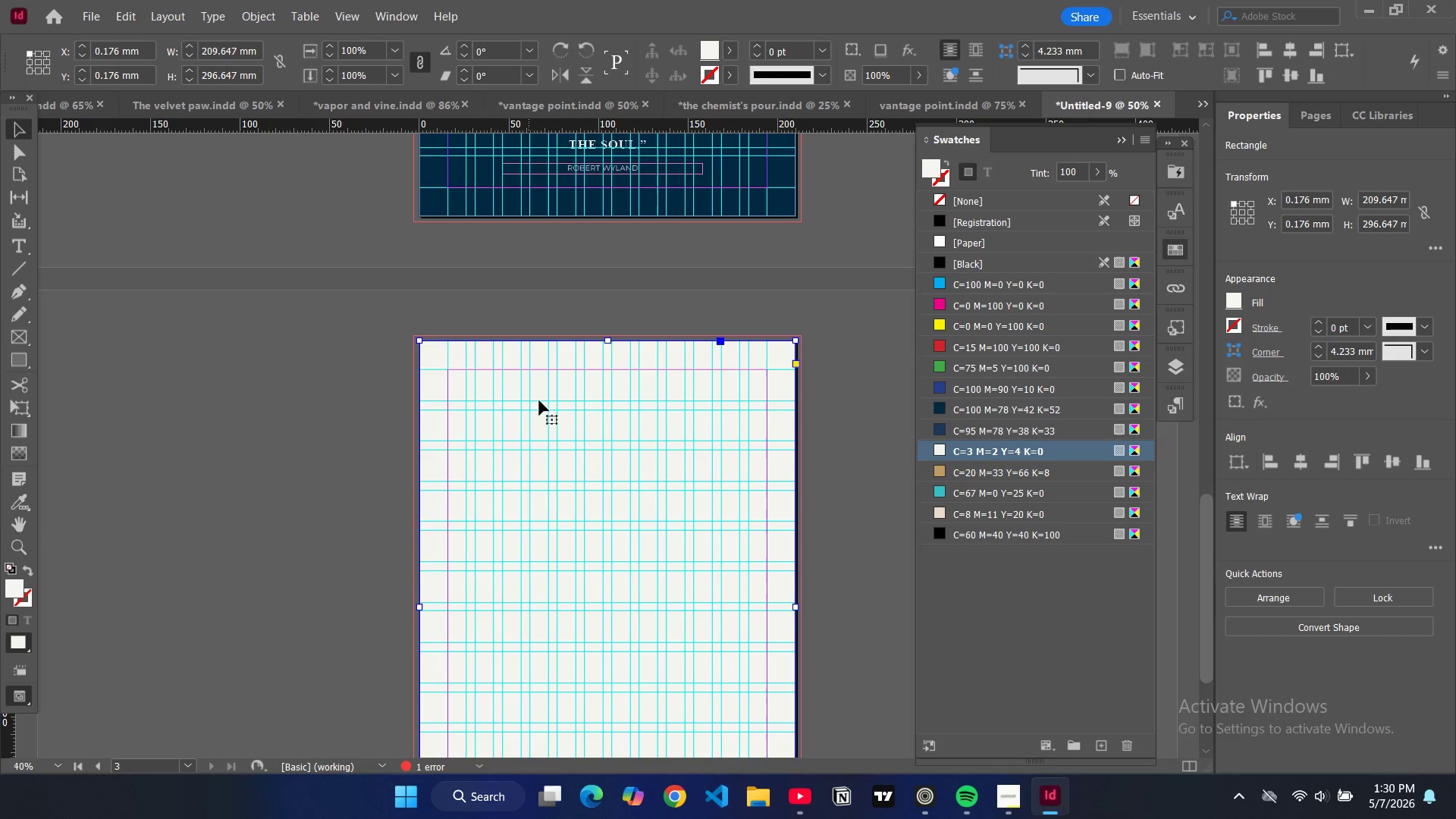 
scroll: coordinate [574, 369], scroll_direction: up, amount: 12.0
 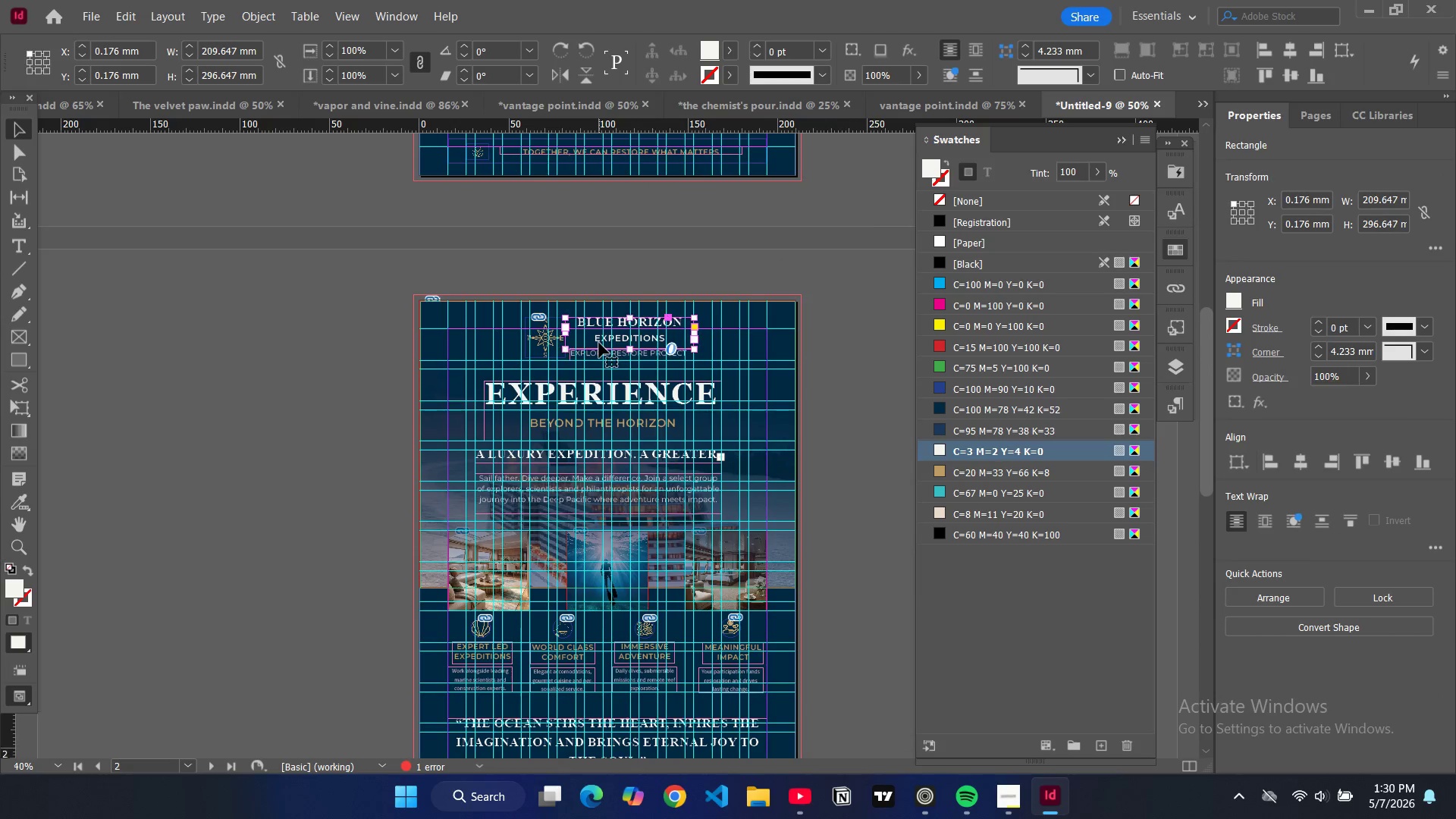 
hold_key(key=ControlLeft, duration=5.66)
 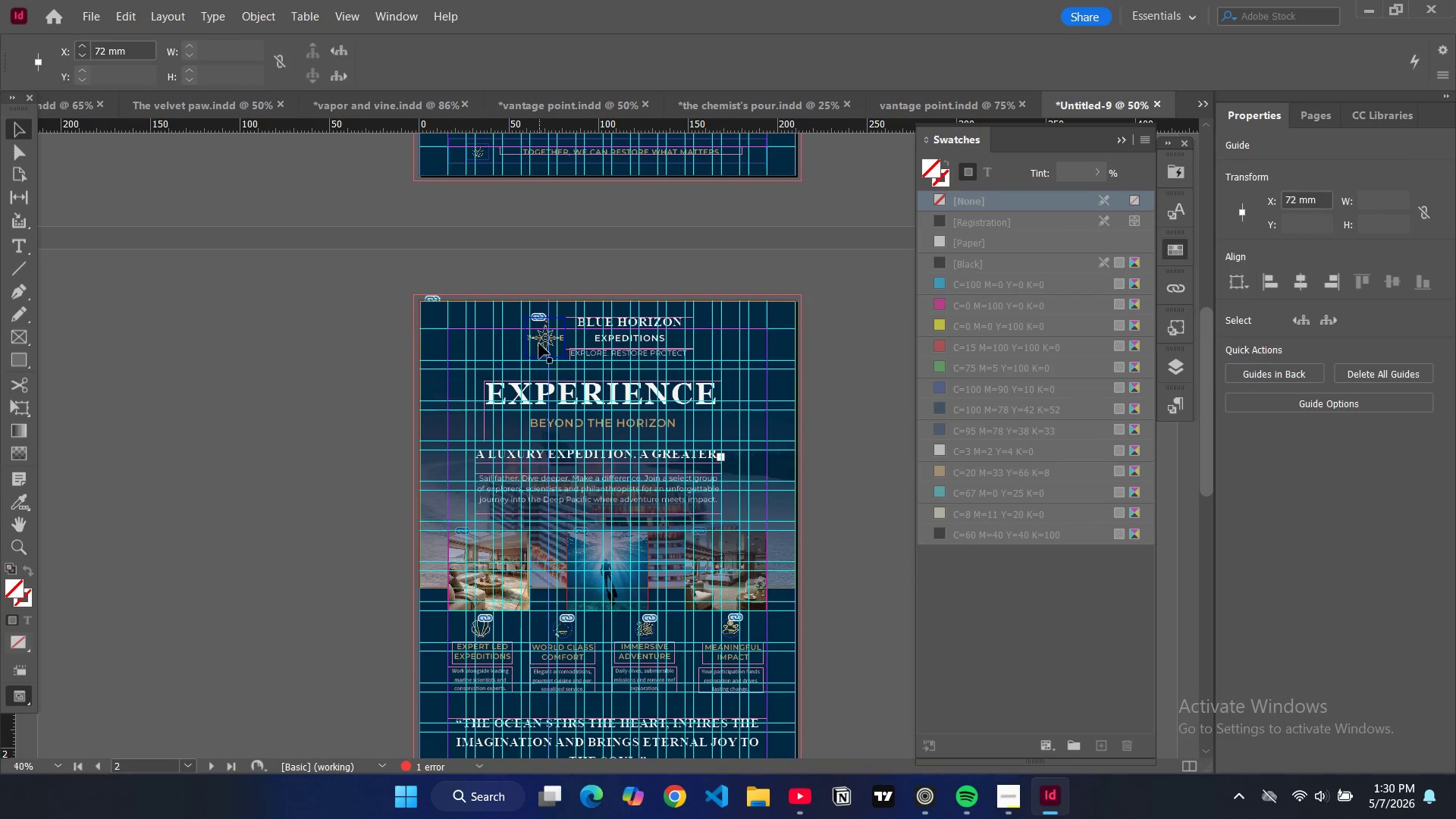 
hold_key(key=ShiftLeft, duration=1.51)
 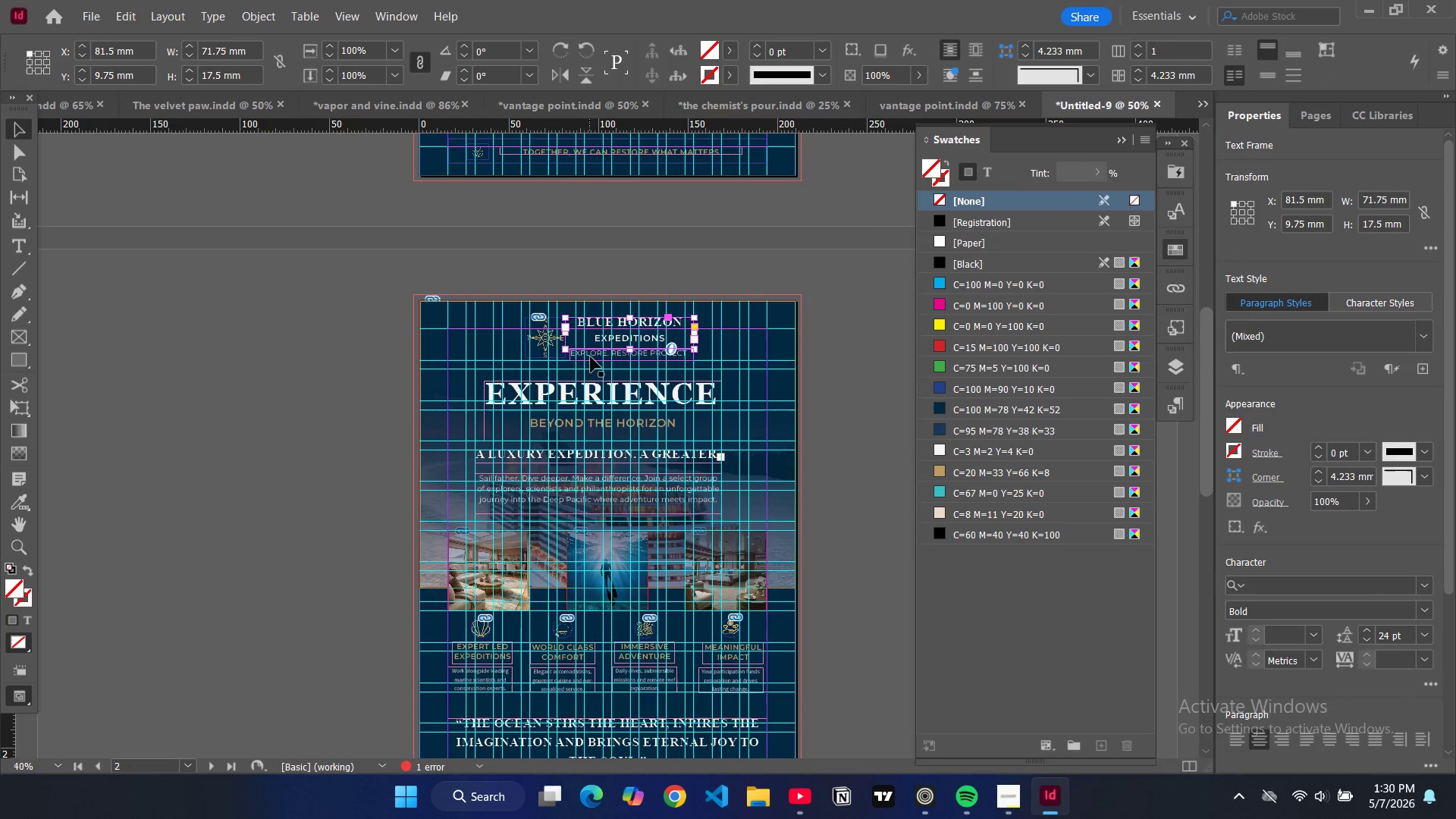 
hold_key(key=ShiftLeft, duration=1.52)
left_click([591, 357])
 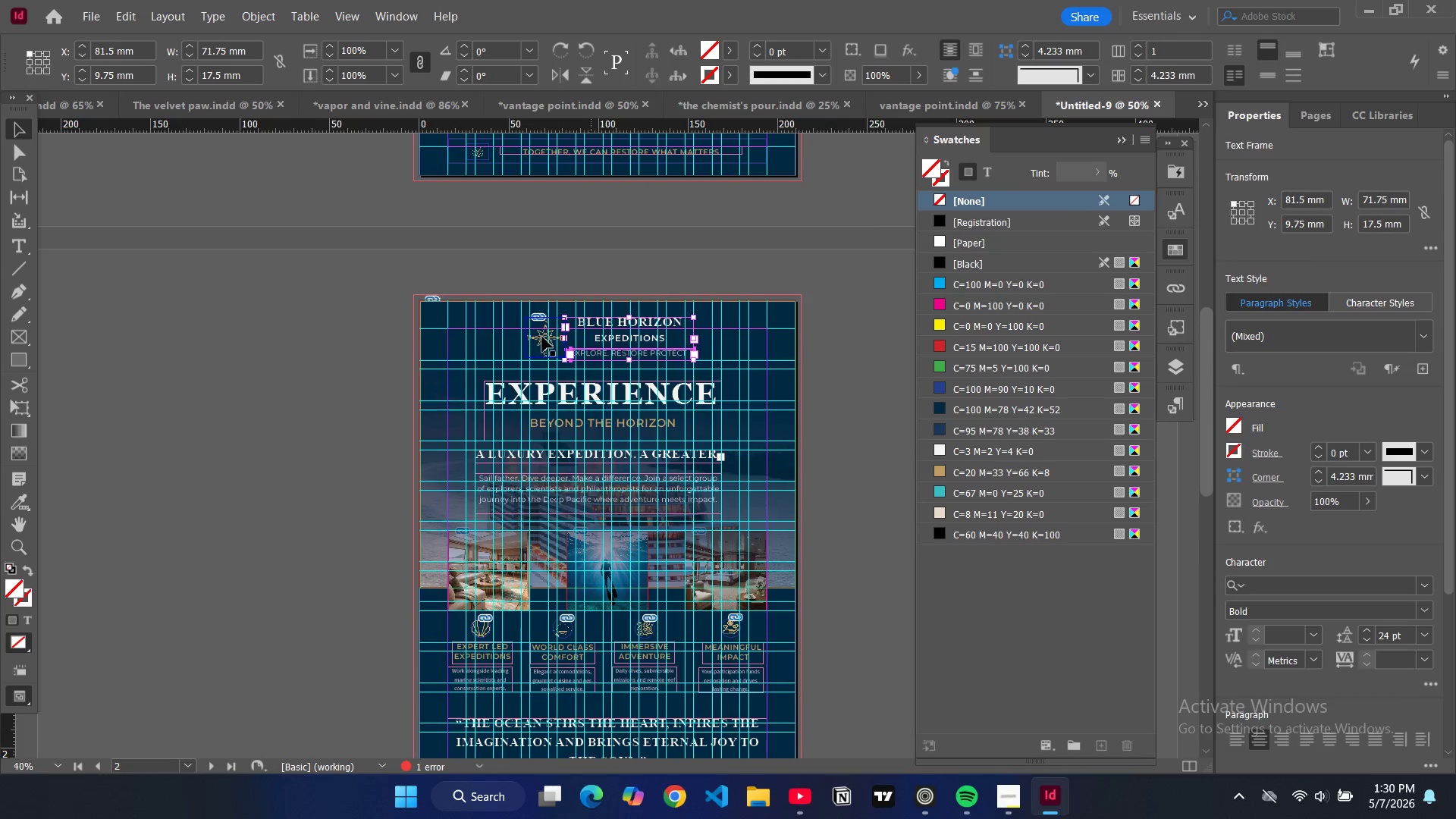 
hold_key(key=ShiftLeft, duration=1.52)
left_click([548, 337])
 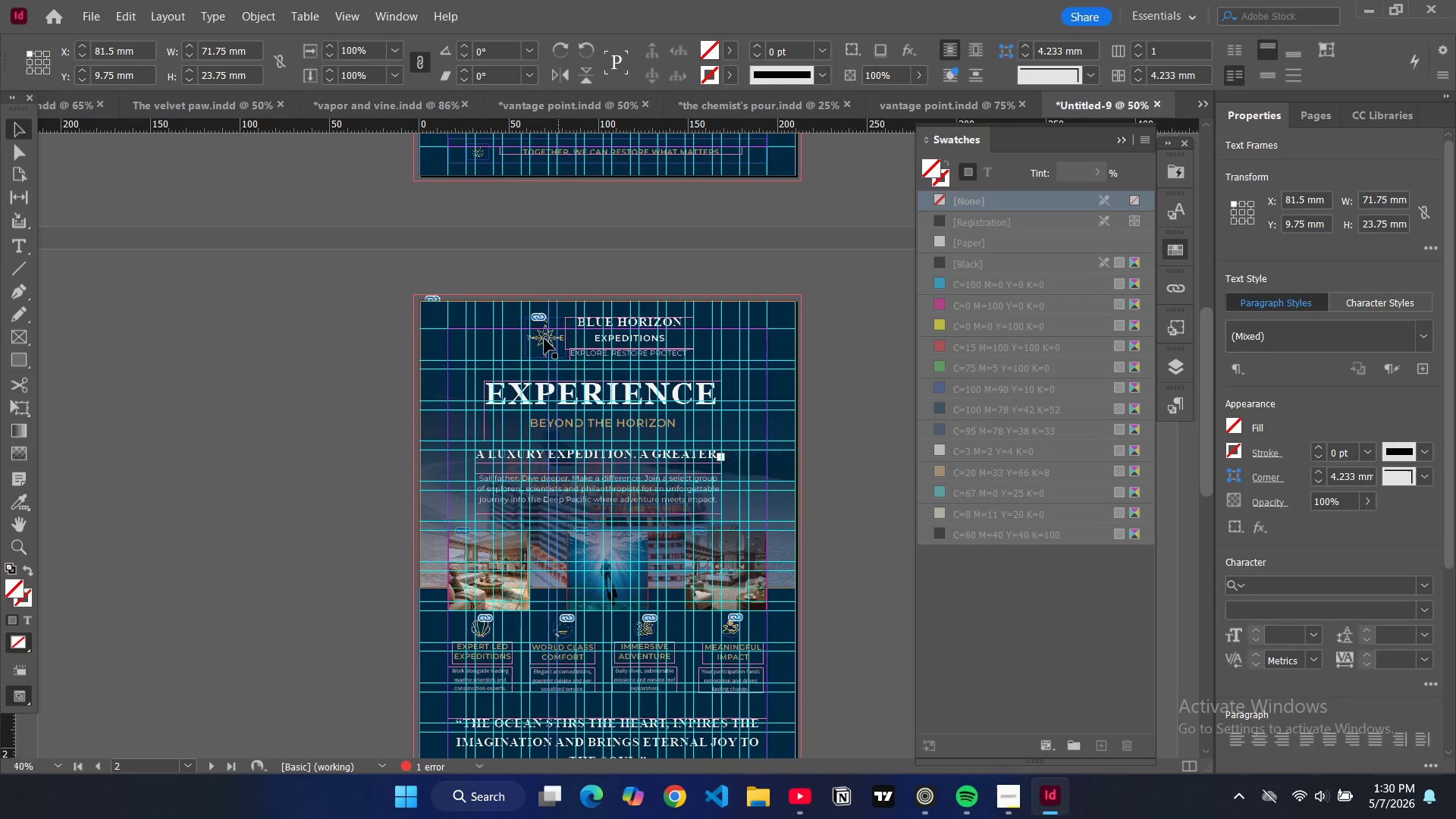 
hold_key(key=ShiftLeft, duration=0.48)
 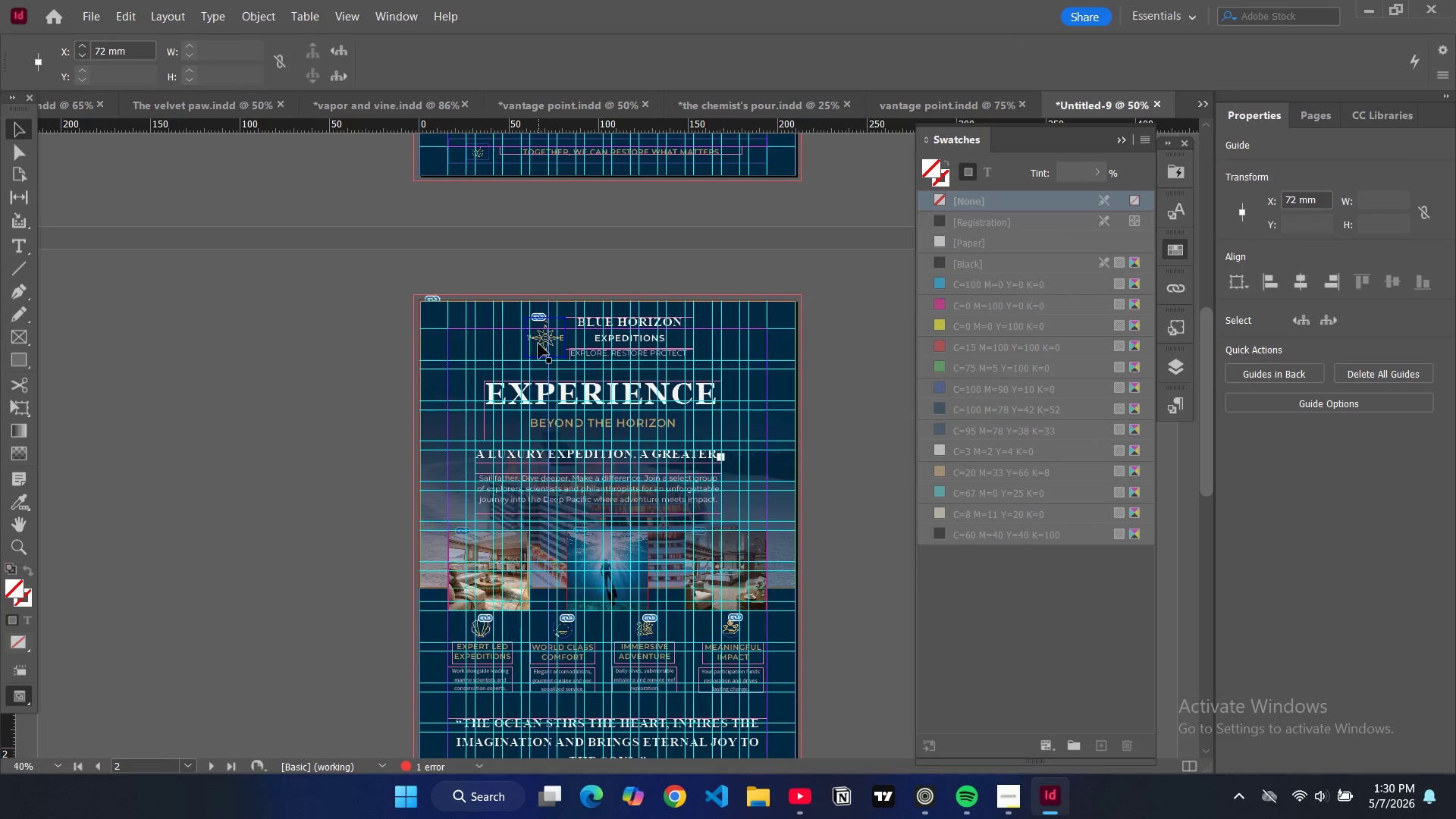 
hold_key(key=ControlLeft, duration=3.61)
hold_key(key=ShiftLeft, duration=1.53)
left_click([539, 344])
 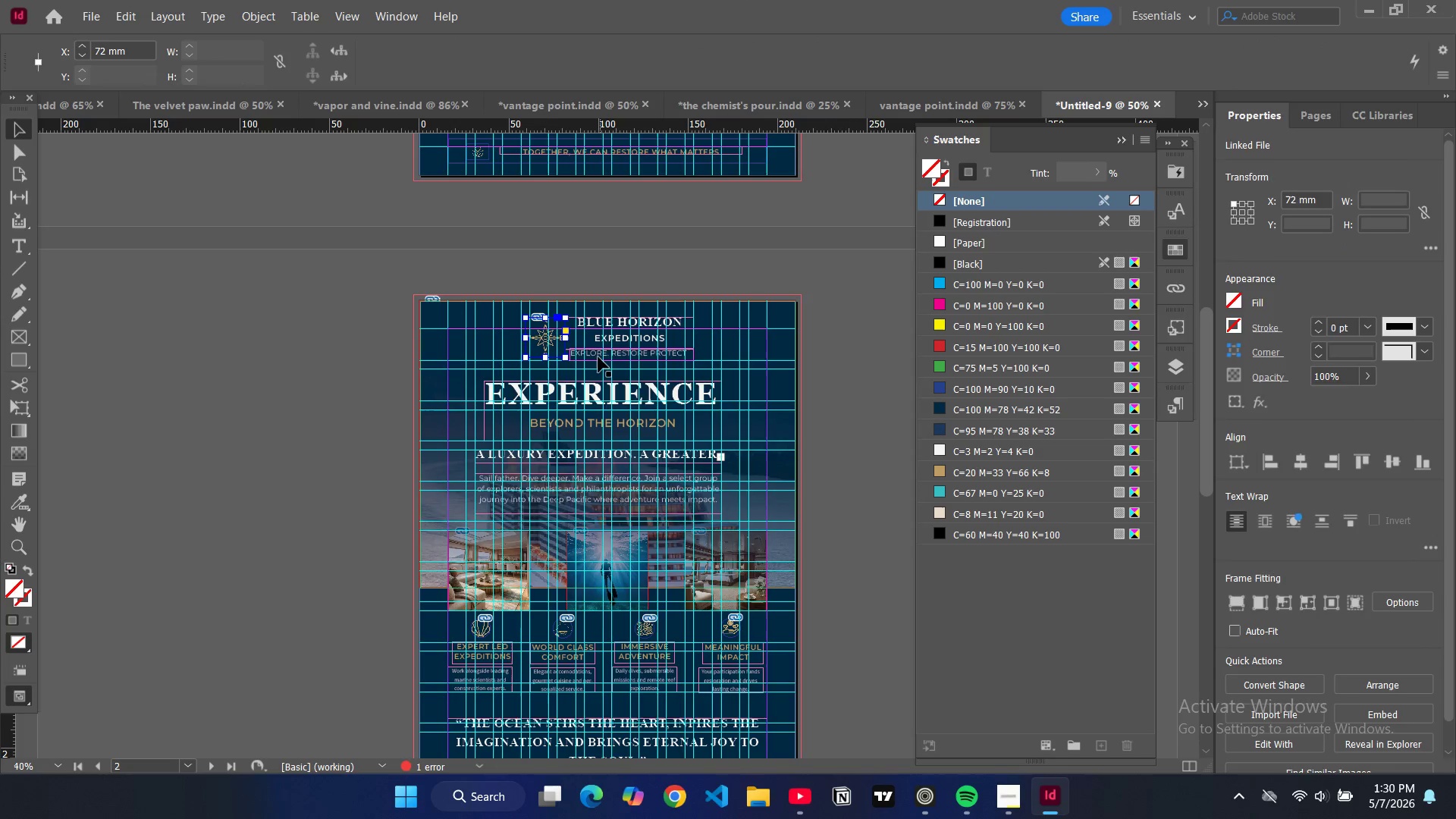 
left_click([598, 357])
 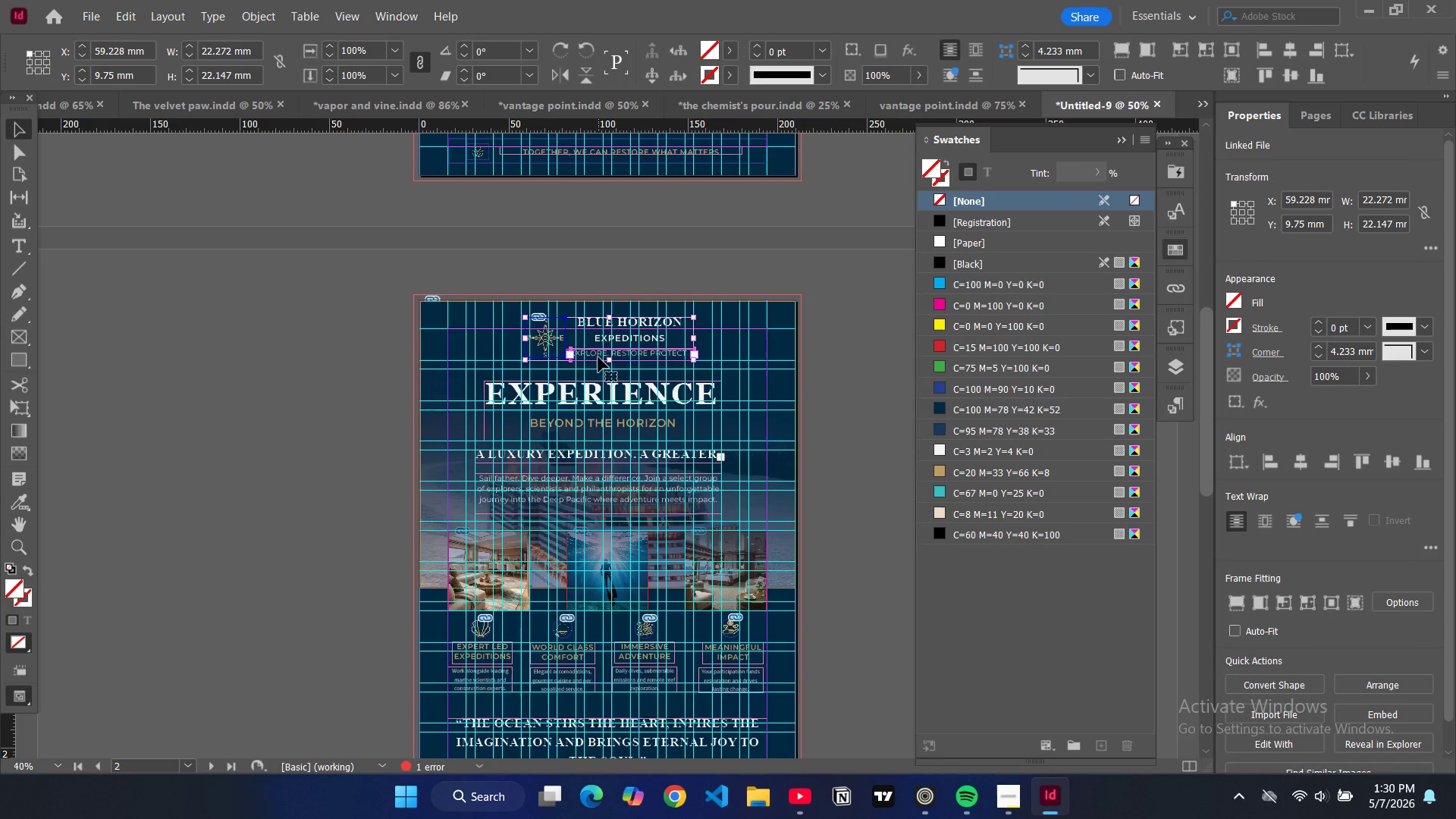 
hold_key(key=ShiftLeft, duration=1.52)
left_click([593, 331])
 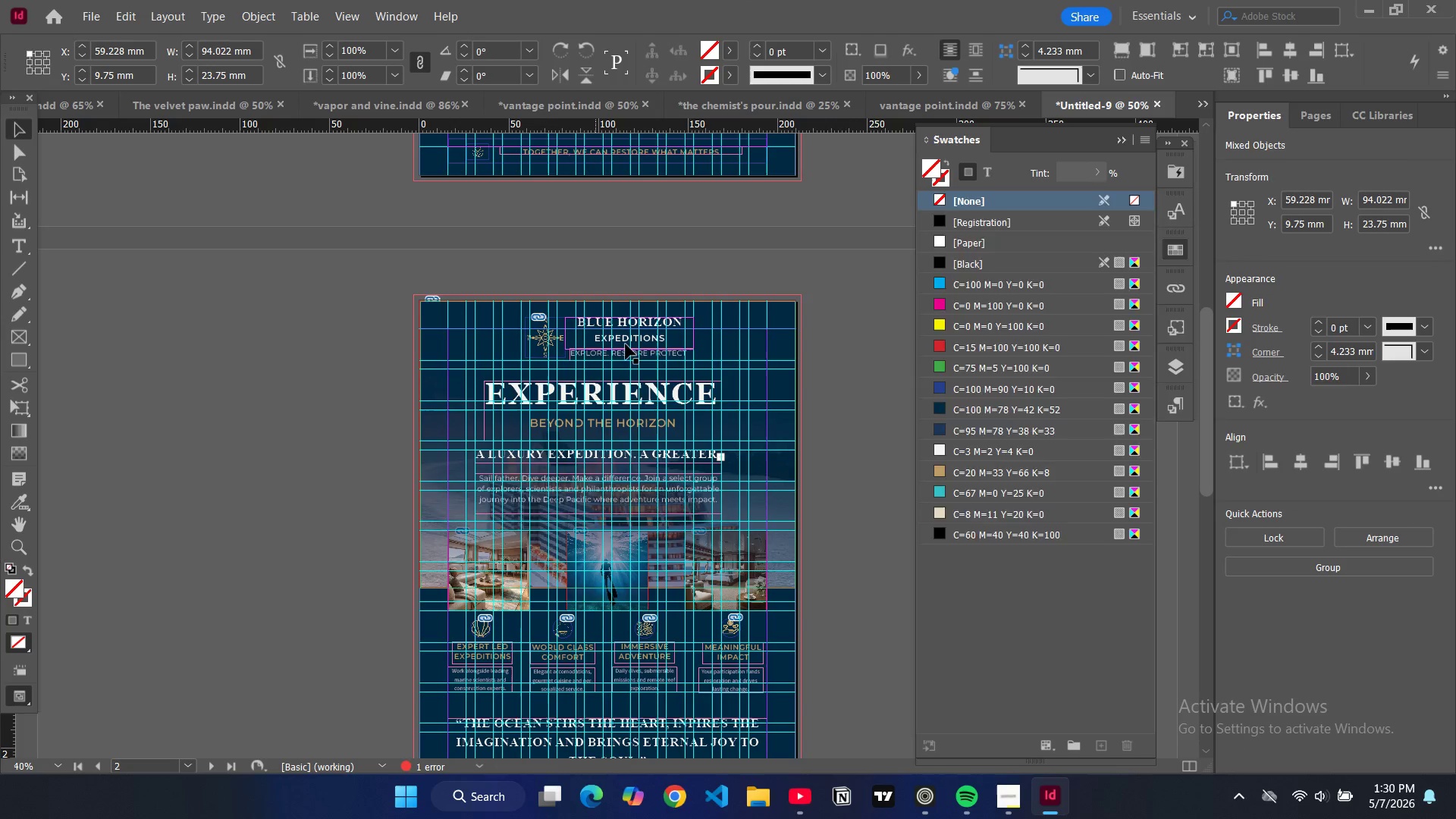 
hold_key(key=ShiftLeft, duration=0.42)
 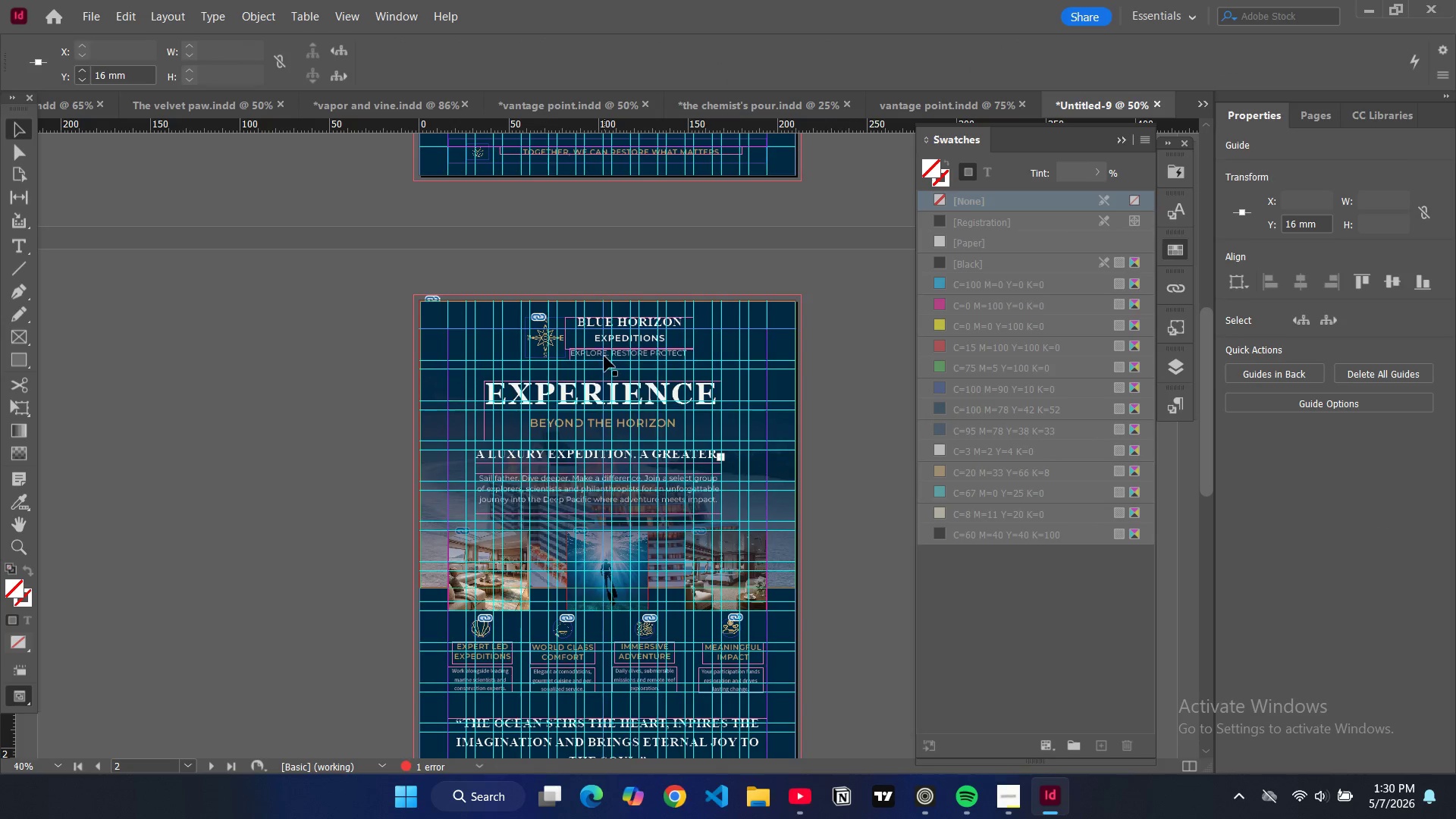 
hold_key(key=ShiftLeft, duration=1.5)
left_click([597, 357])
 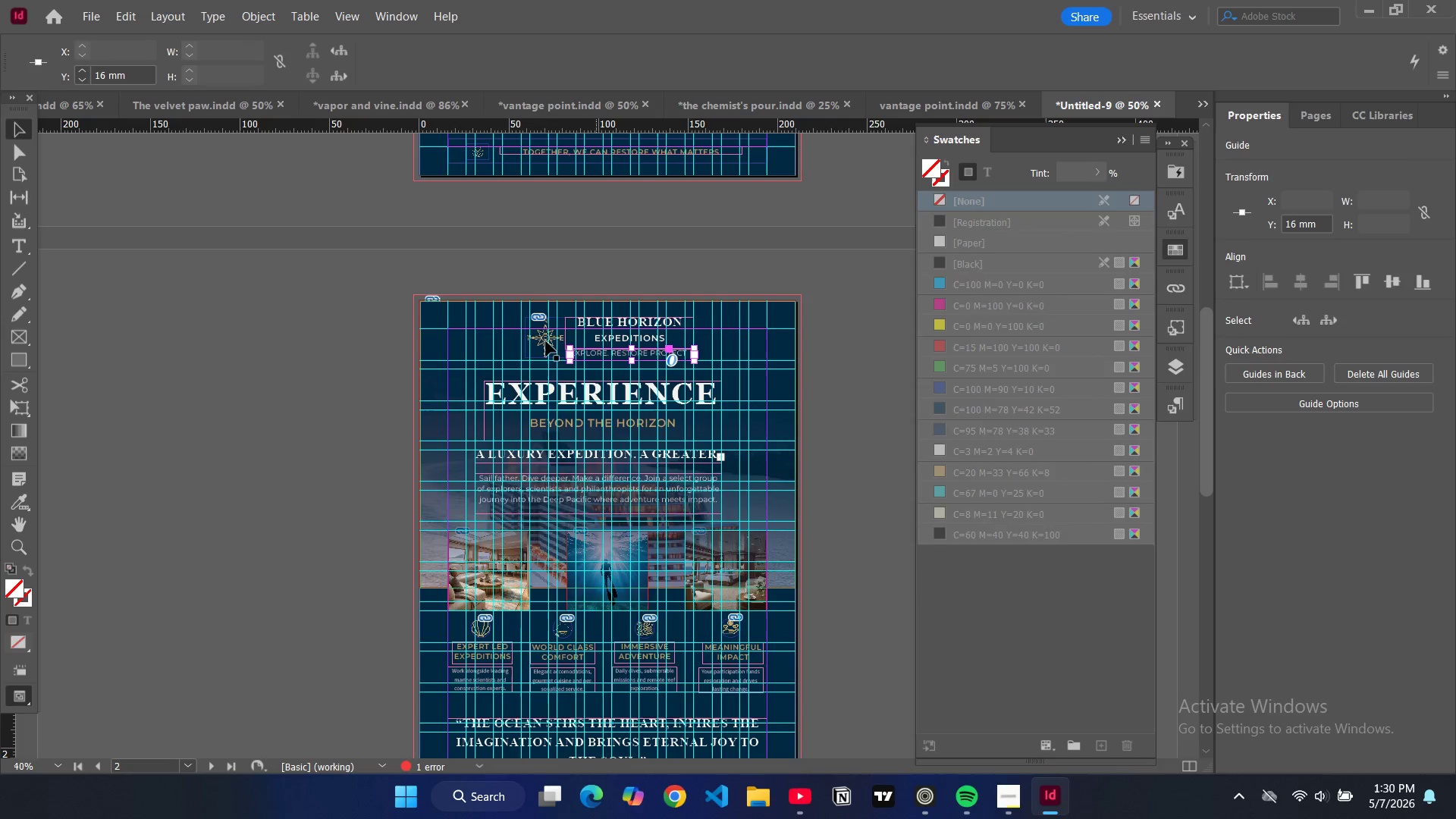 
hold_key(key=ShiftLeft, duration=1.52)
 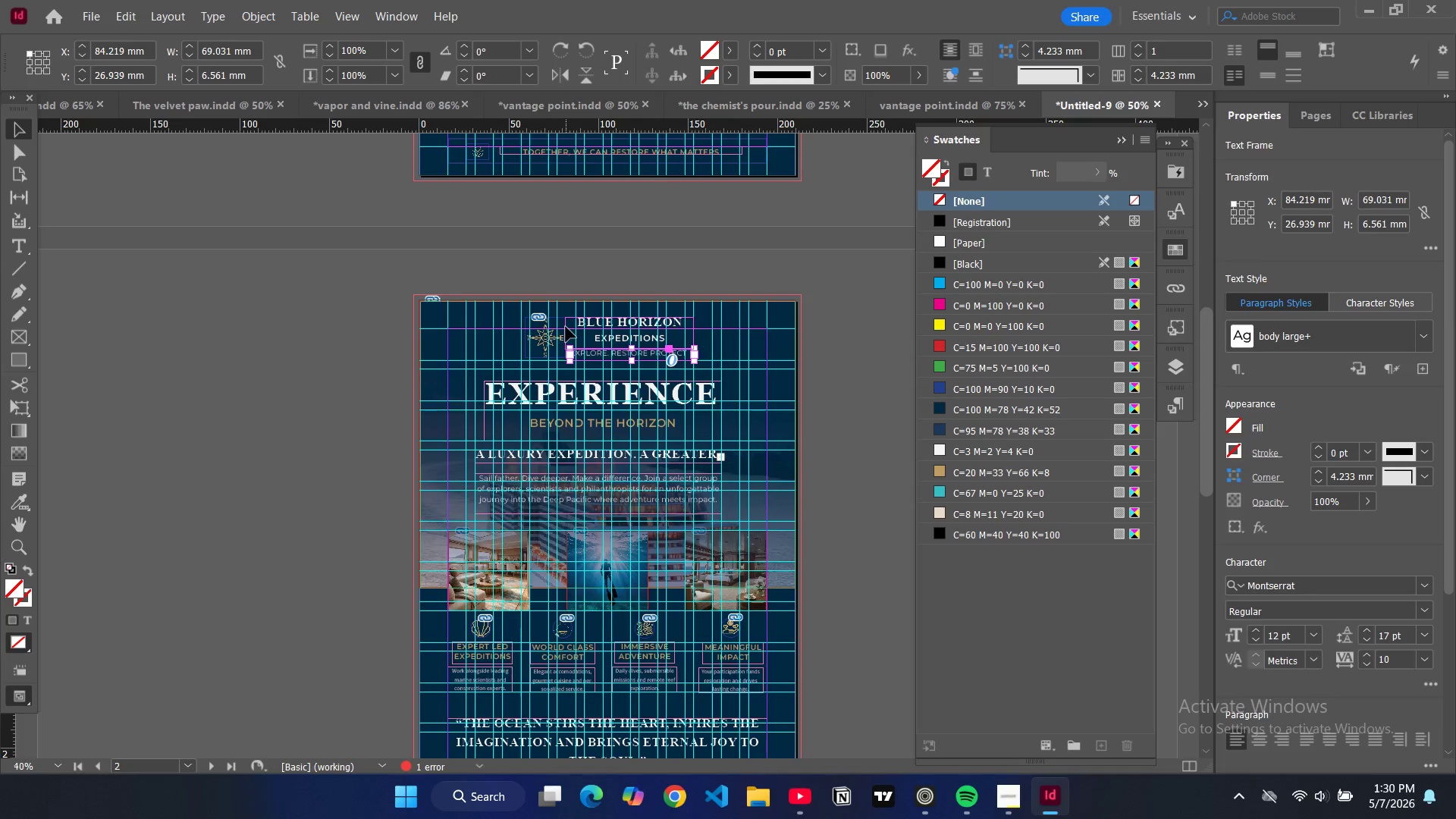 
hold_key(key=ShiftLeft, duration=1.5)
left_click([566, 327])
 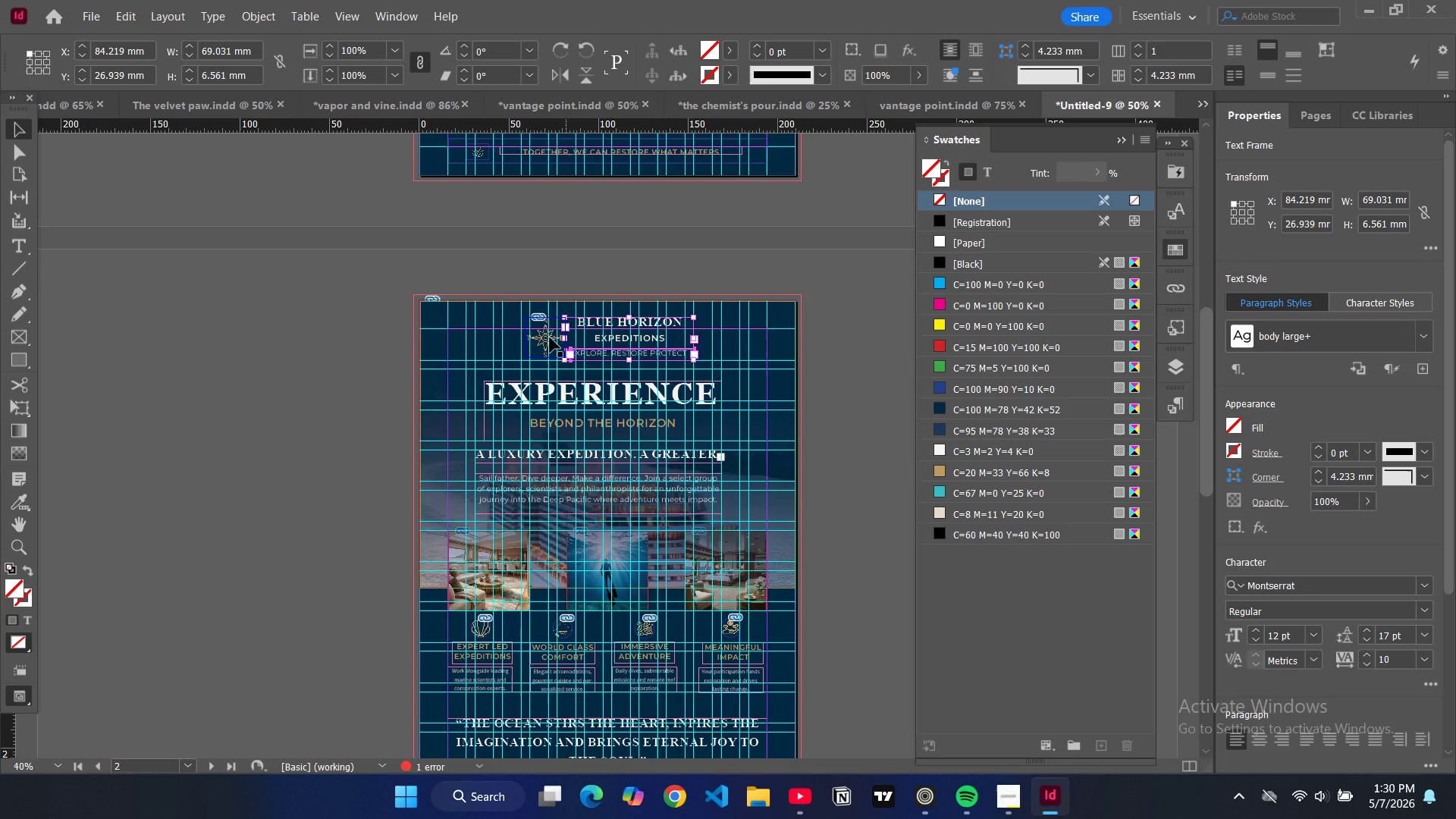 
hold_key(key=ShiftLeft, duration=0.56)
left_click([550, 337])
 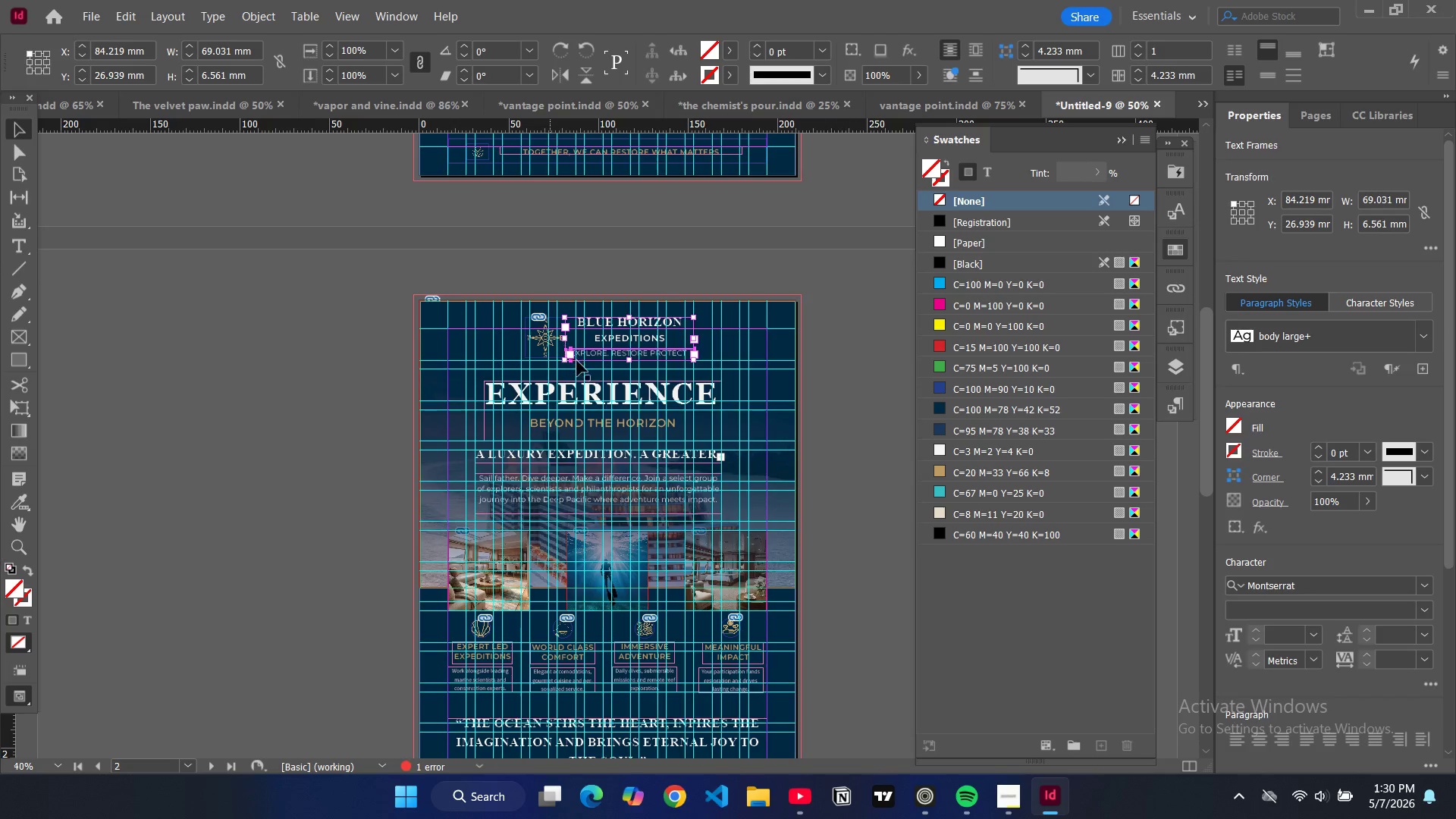 
hold_key(key=ShiftLeft, duration=1.5)
left_click([545, 340])
 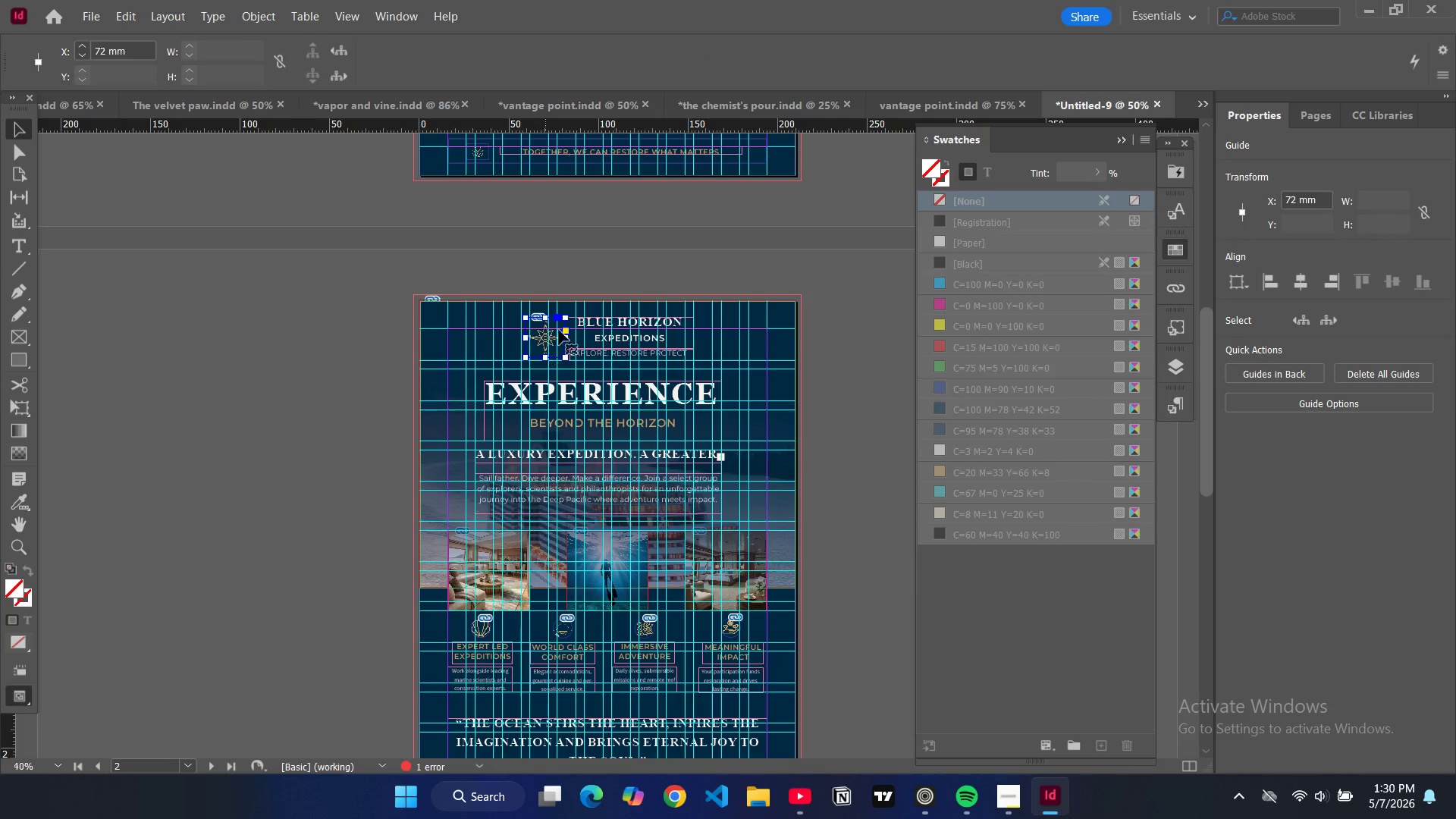 
hold_key(key=ShiftLeft, duration=1.5)
left_click([582, 318])
 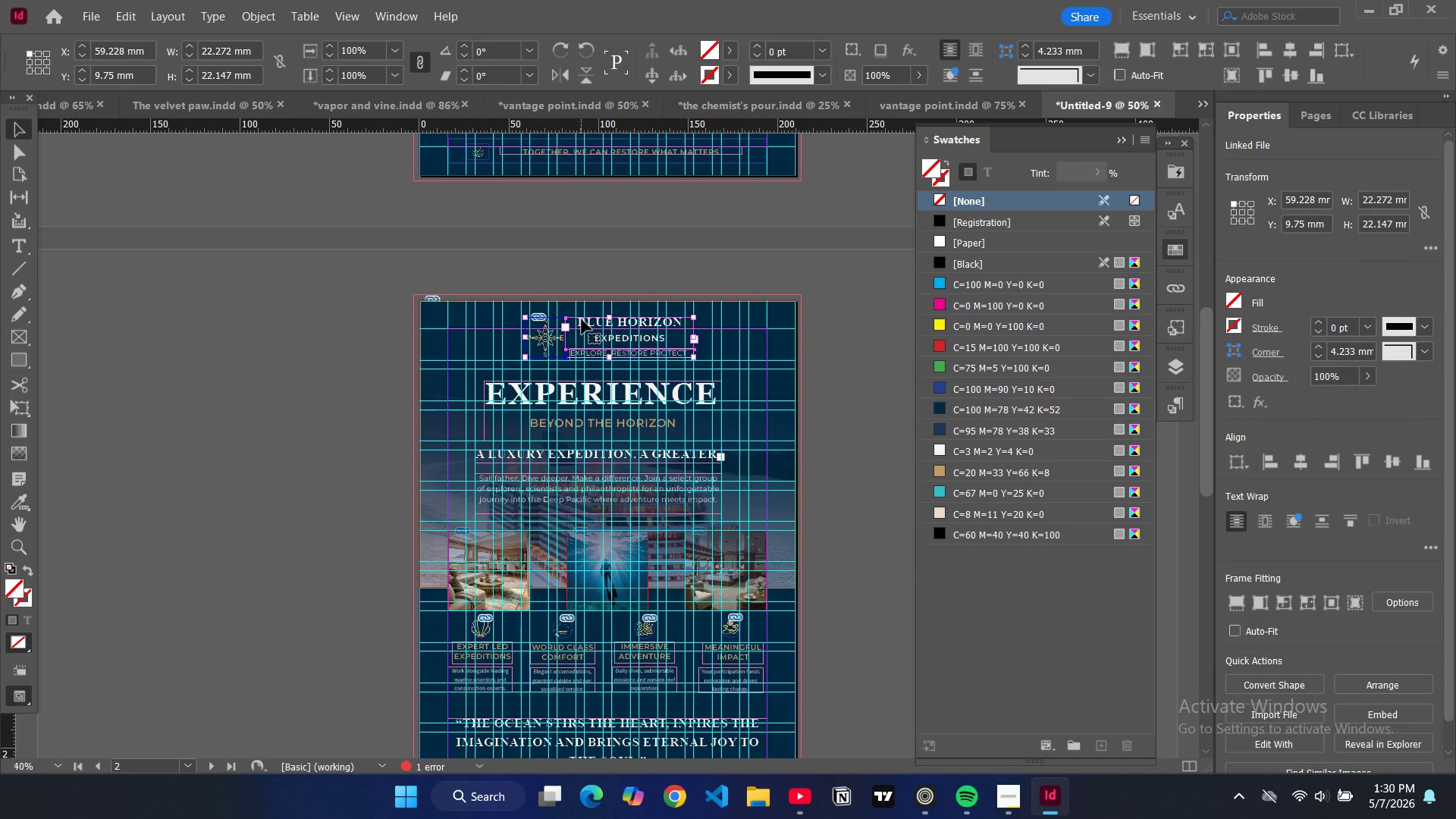 
hold_key(key=ShiftLeft, duration=1.52)
left_click([592, 353])
 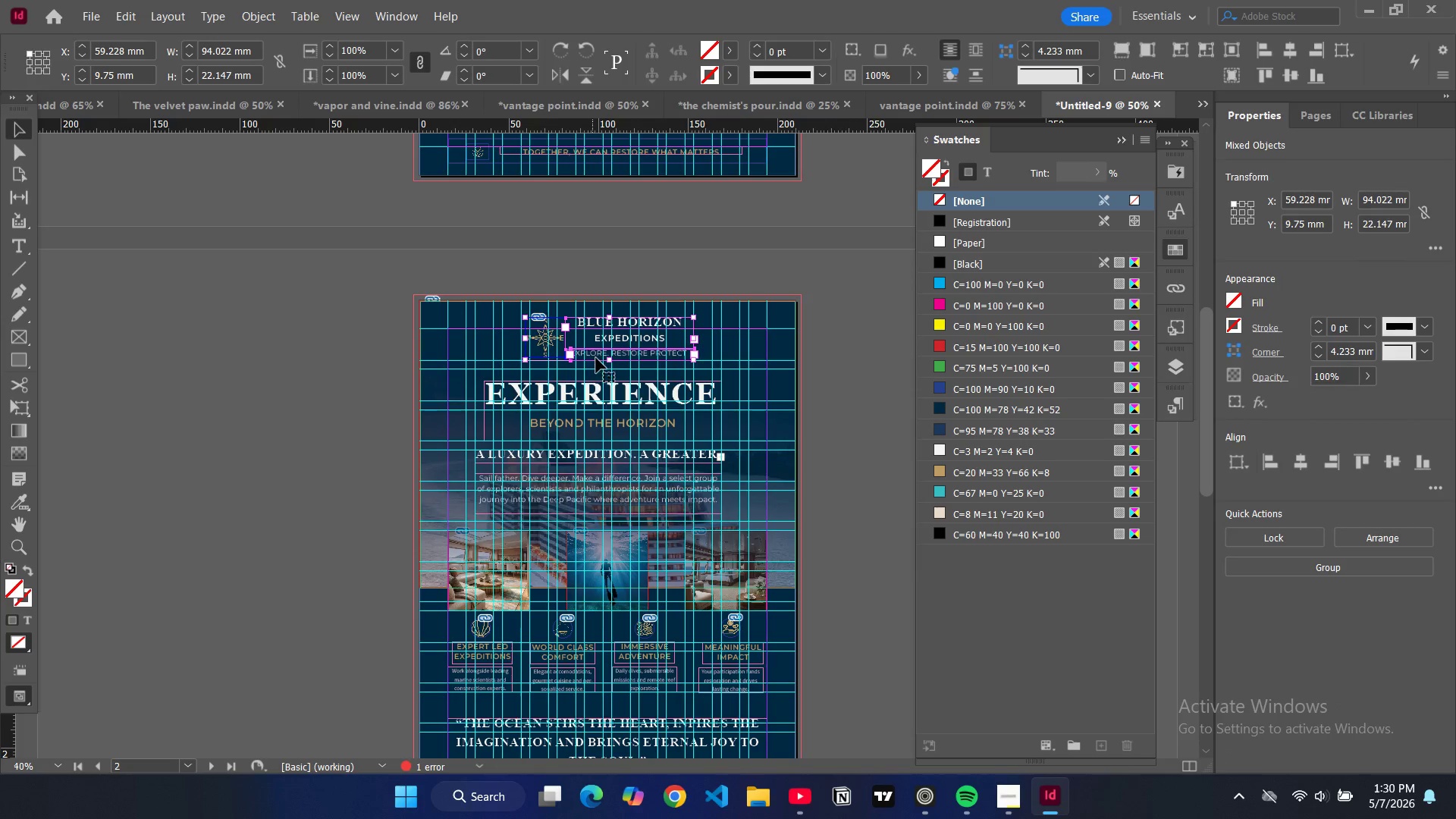 
key(Control+Shift+ShiftLeft)
 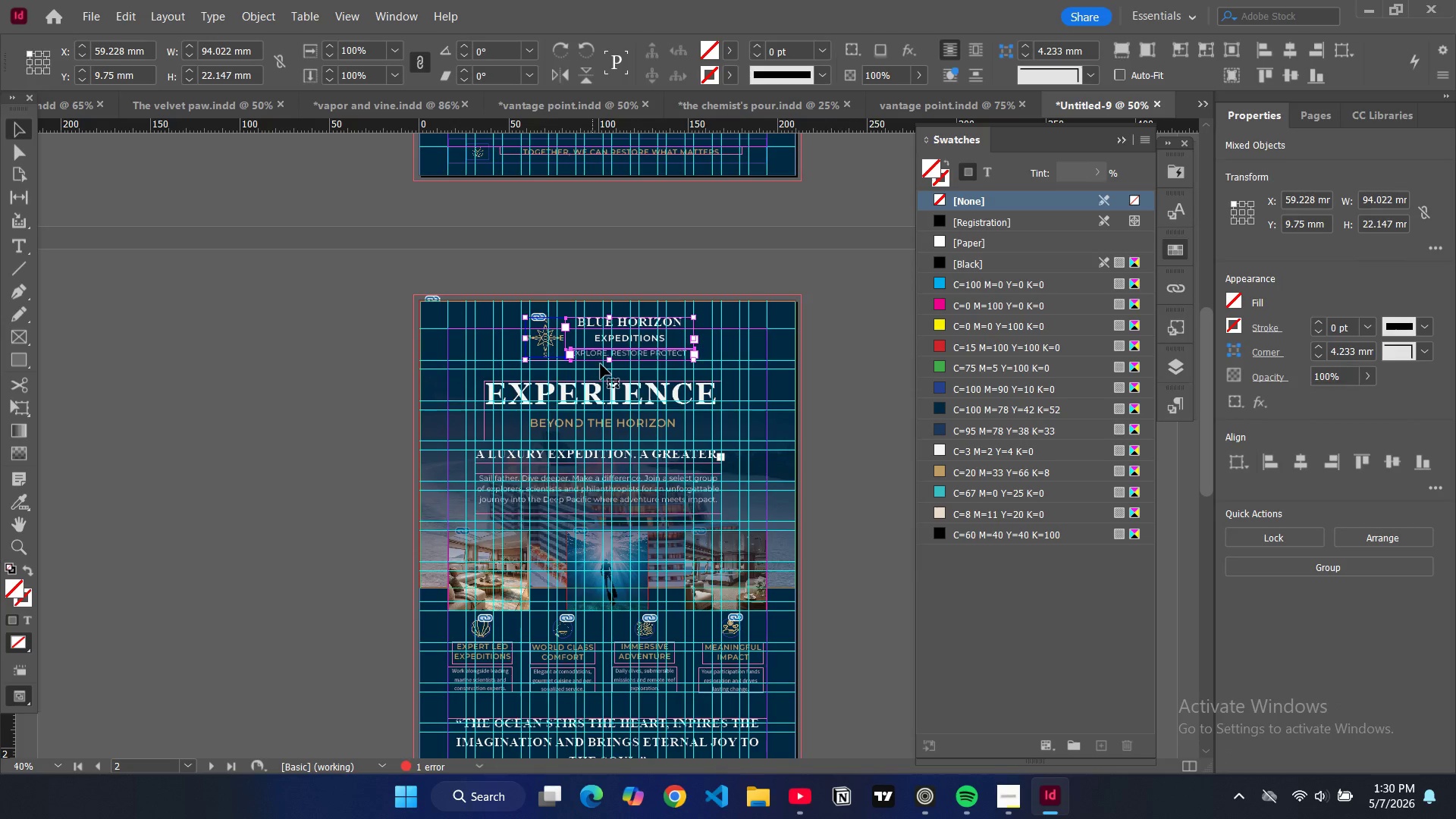 
key(Control+Shift+ShiftLeft)
 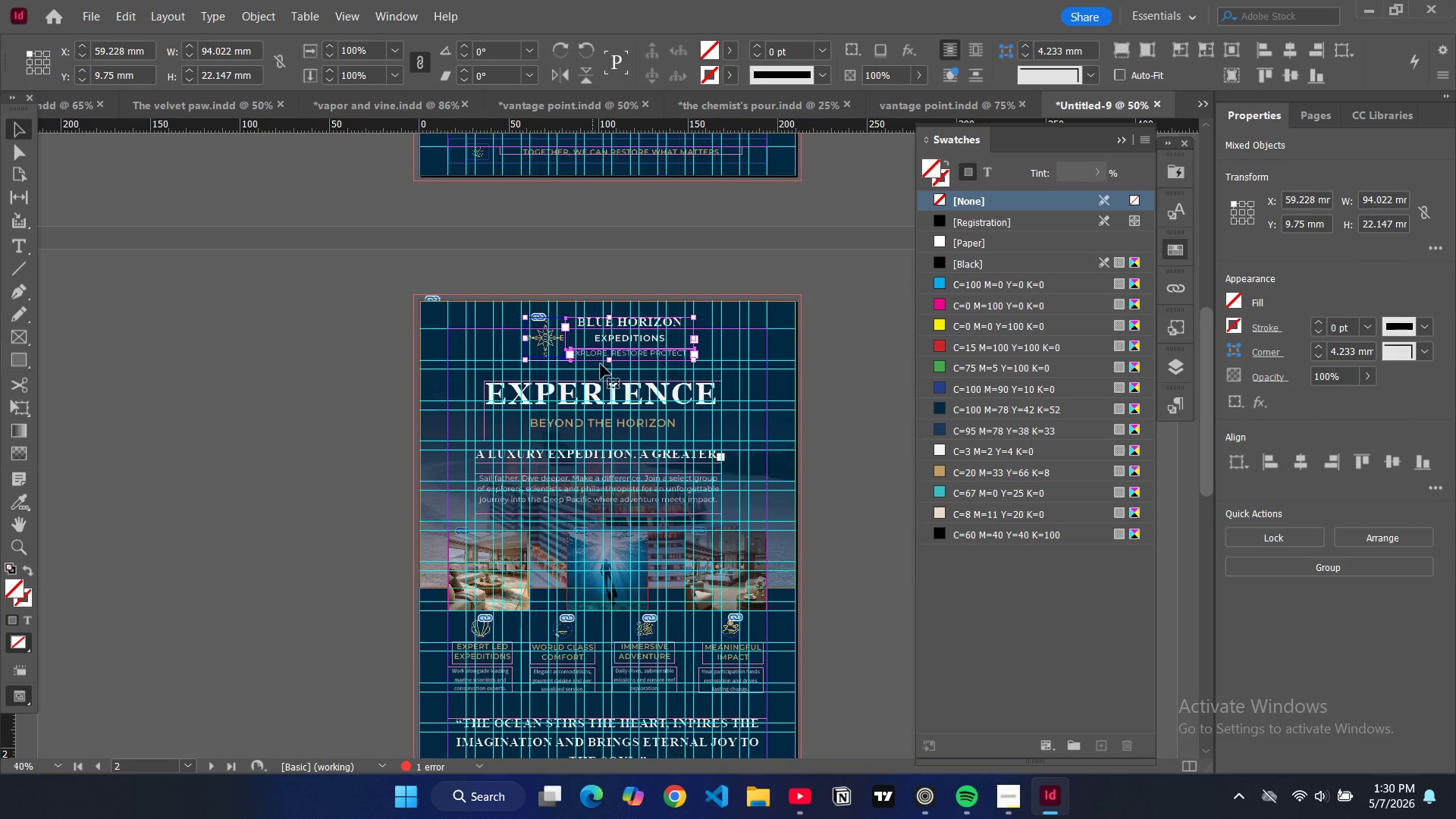 
key(Control+Shift+ShiftLeft)
 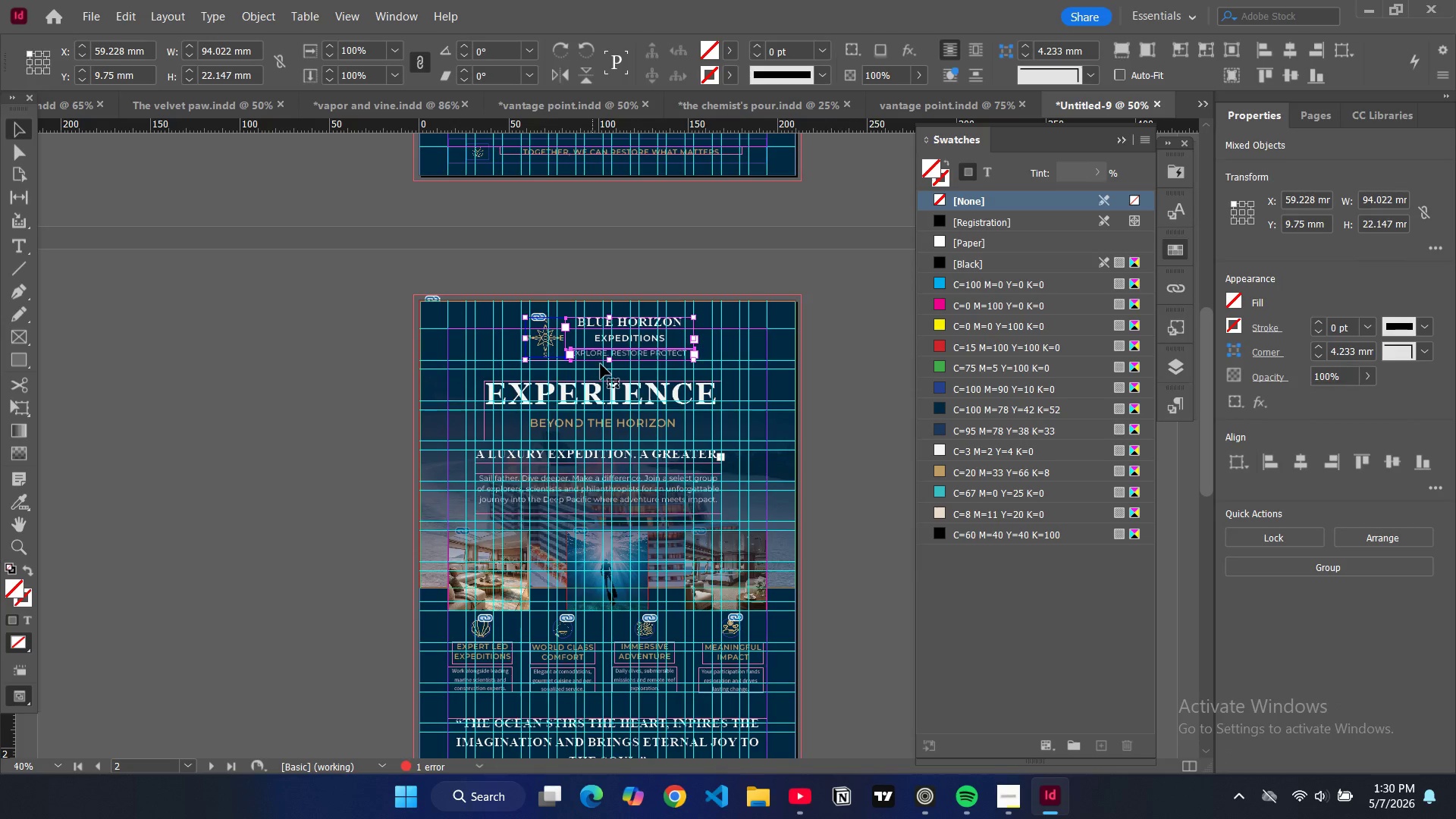 
key(Control+Shift+ShiftLeft)
 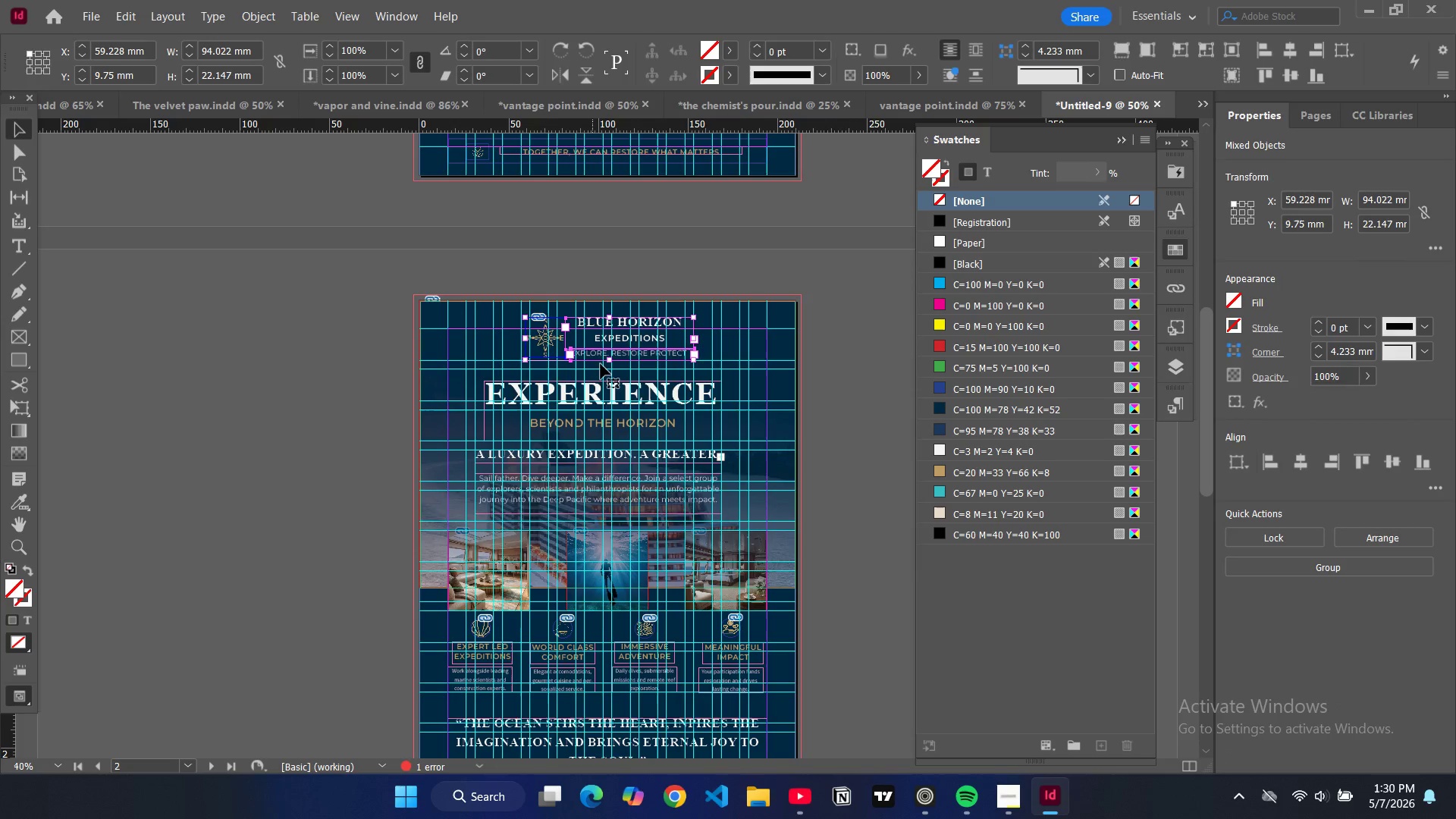 
key(Control+Shift+ShiftLeft)
 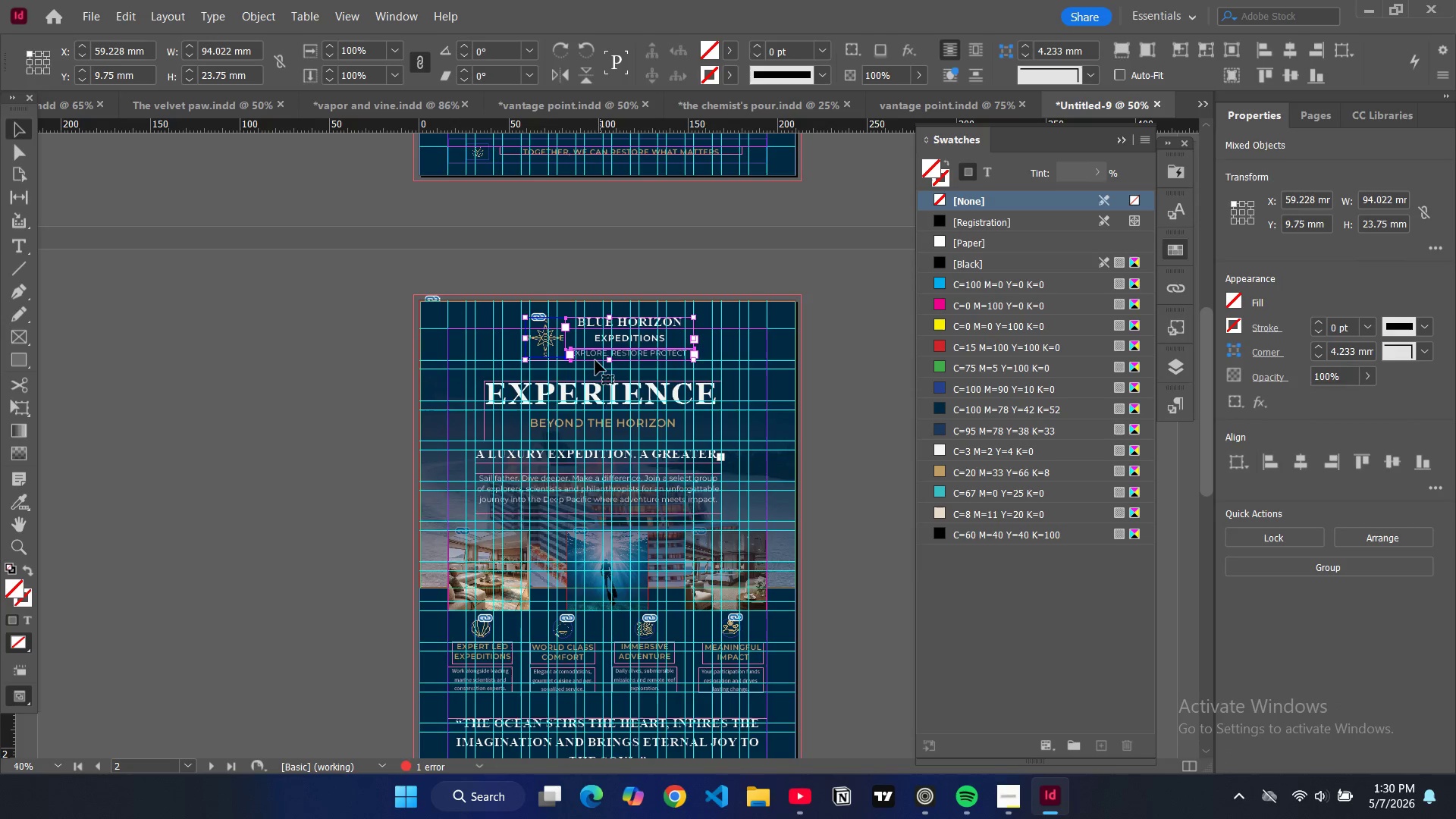 
key(Control+C)
 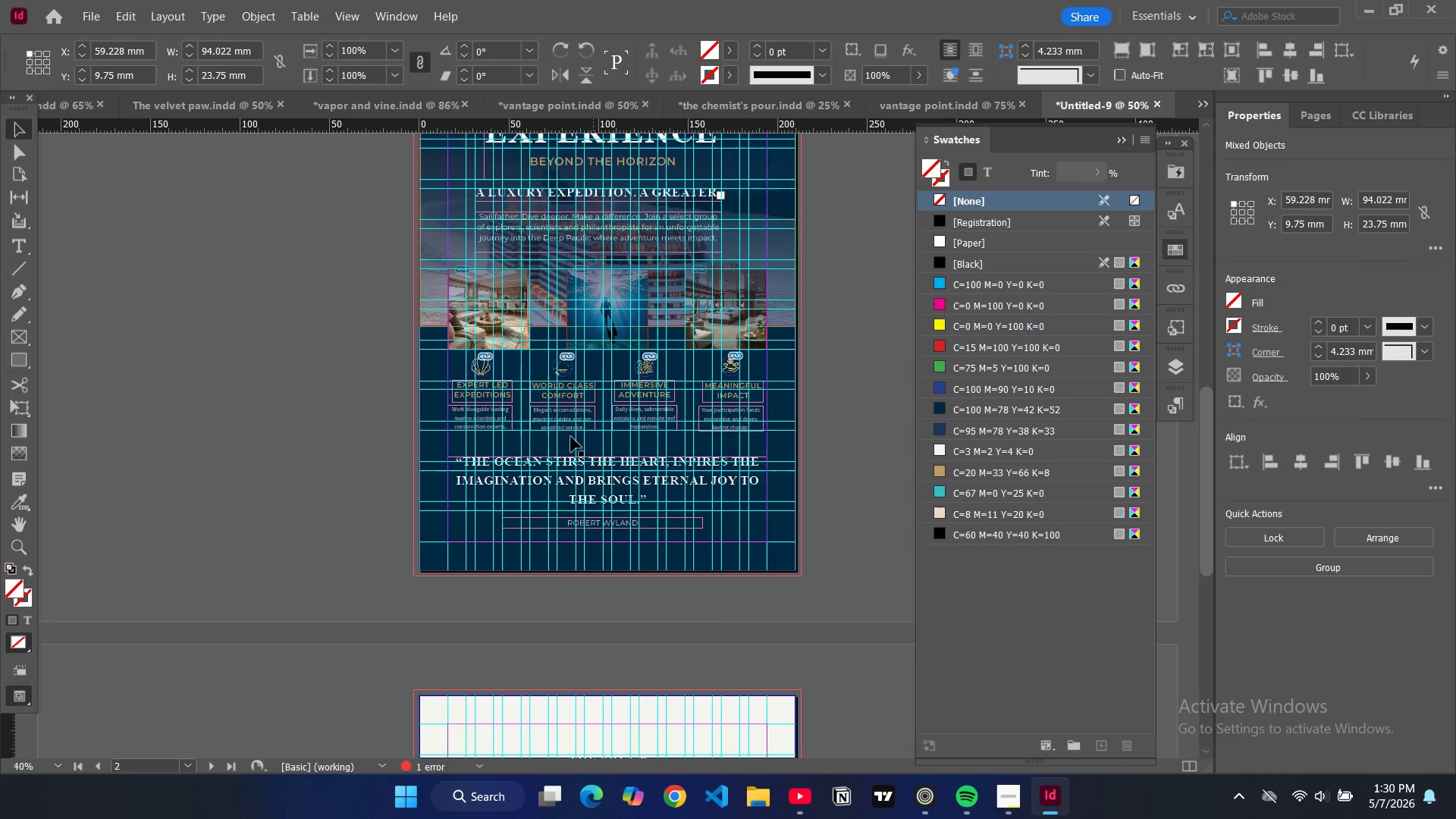 
scroll: coordinate [563, 520], scroll_direction: down, amount: 10.0
 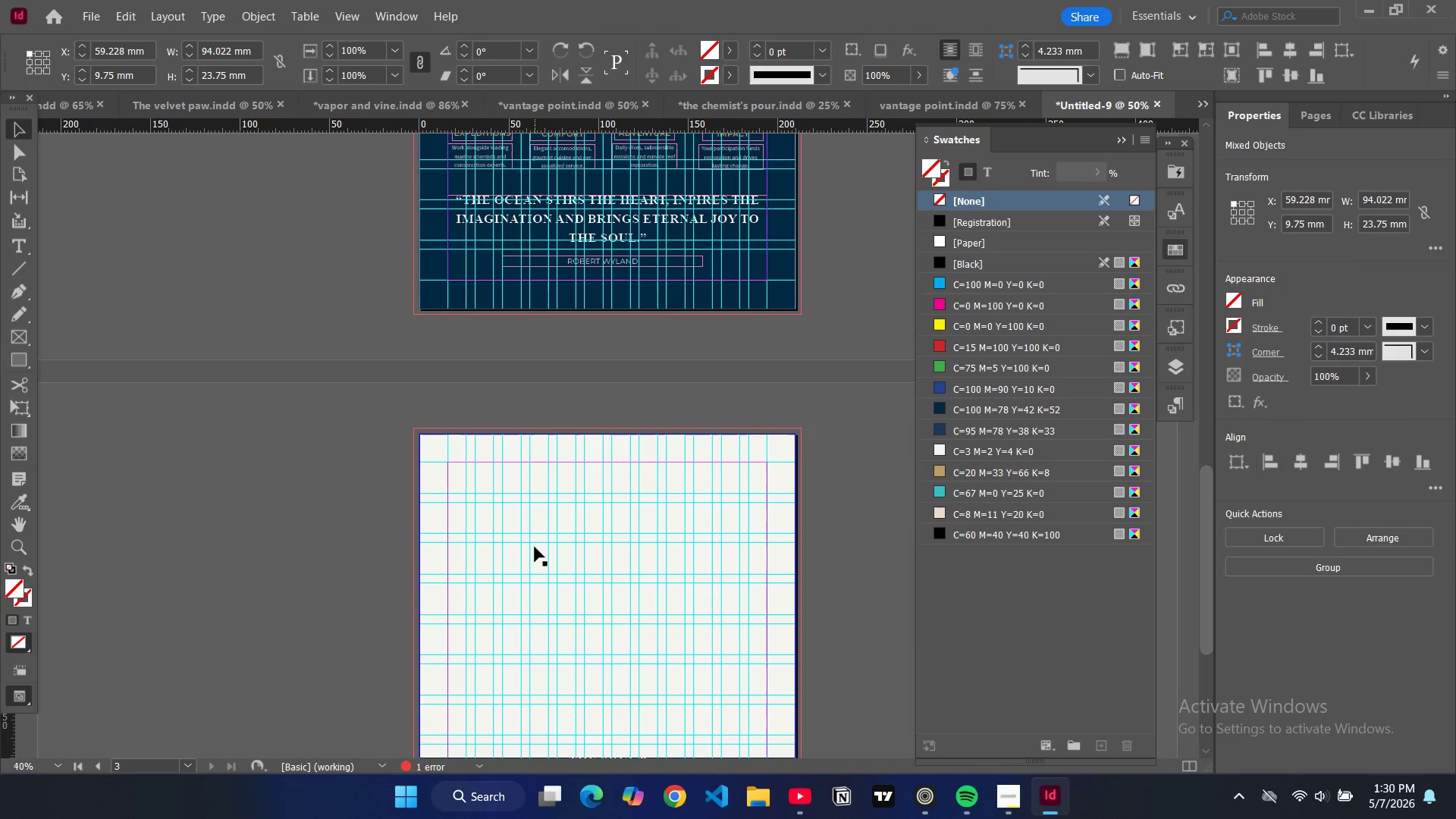 
left_click([539, 598])
 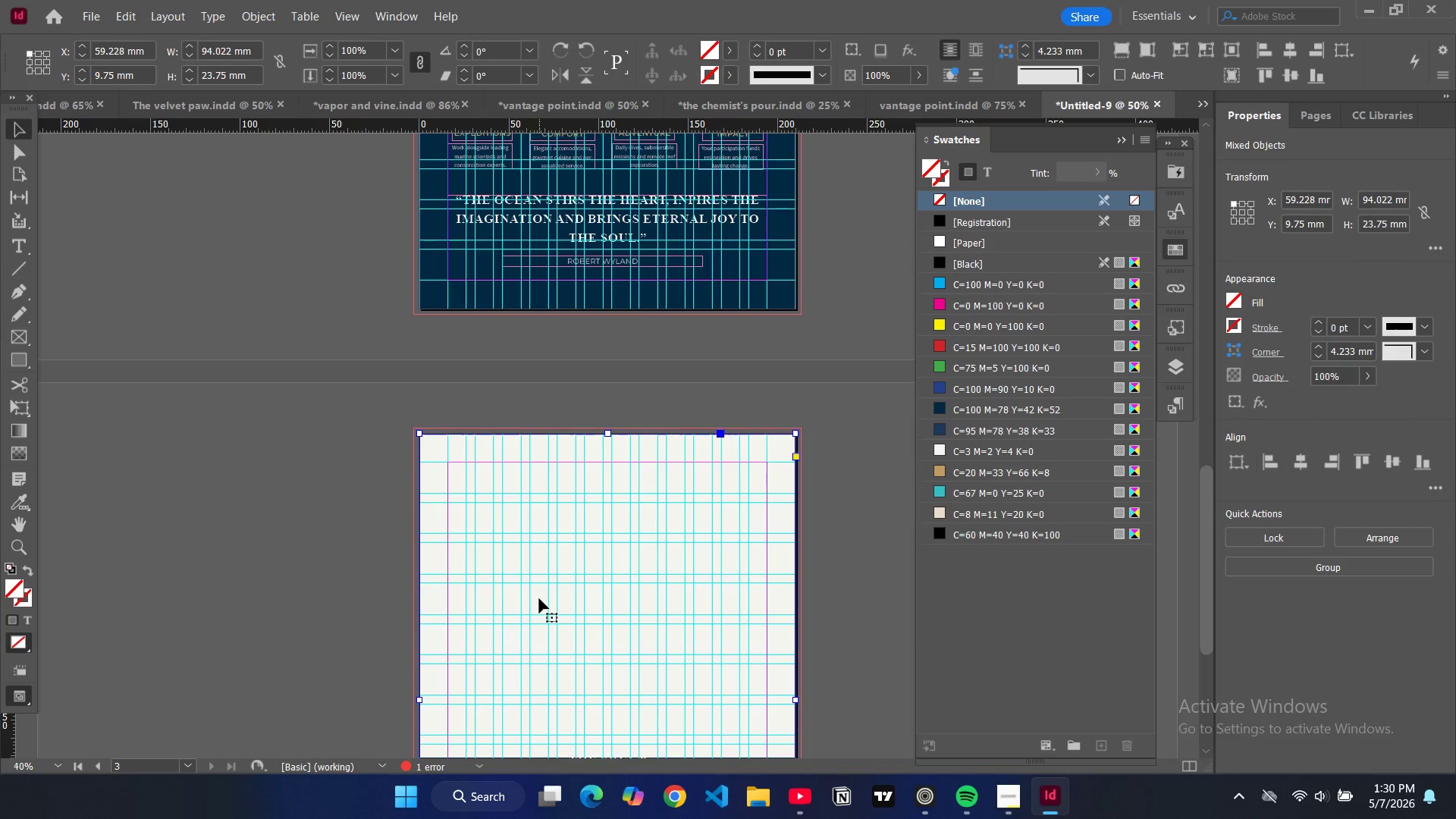 
key(Control+V)
 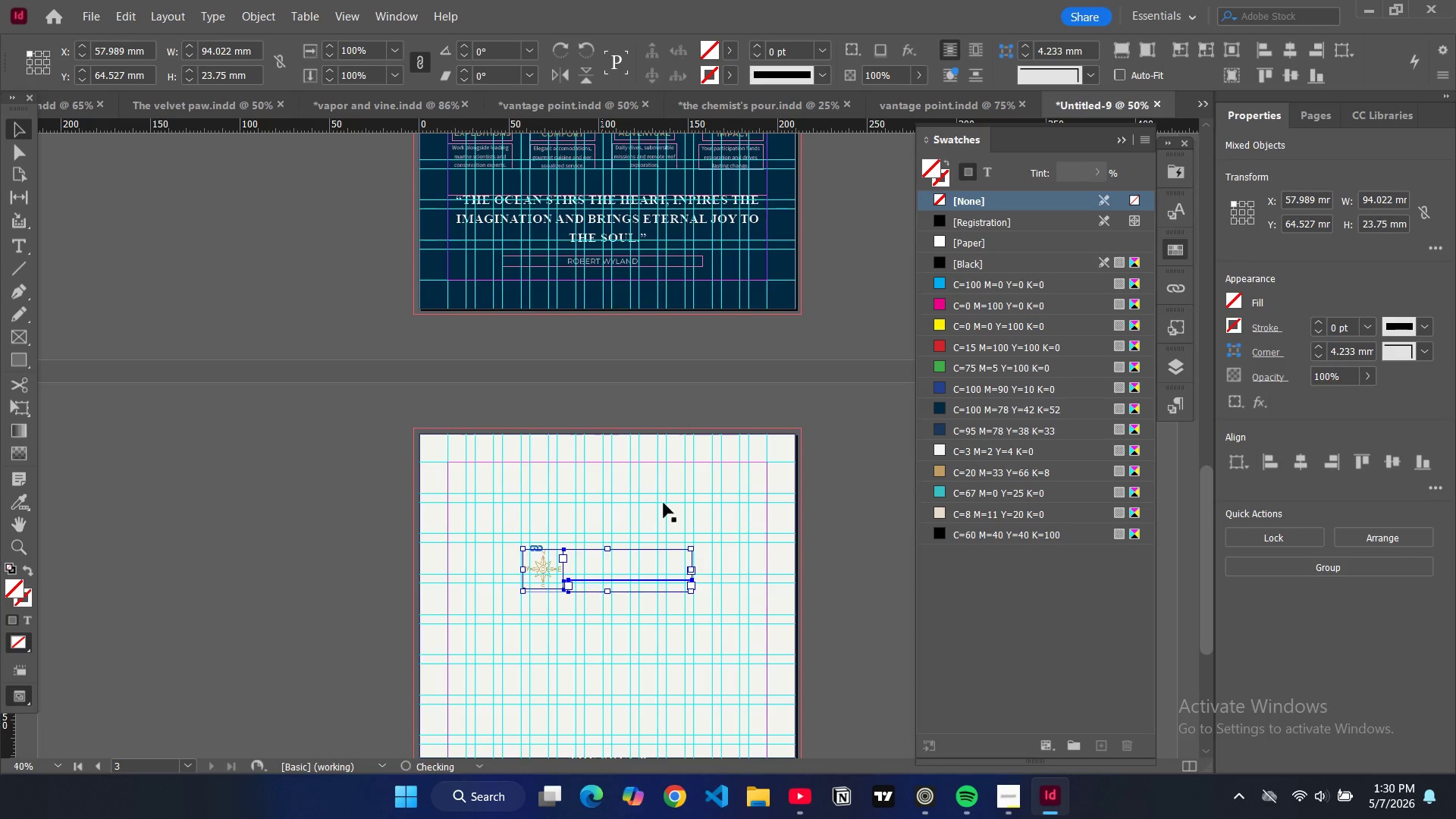 
left_click_drag(start_coordinate=[634, 563], to_coordinate=[549, 469])
 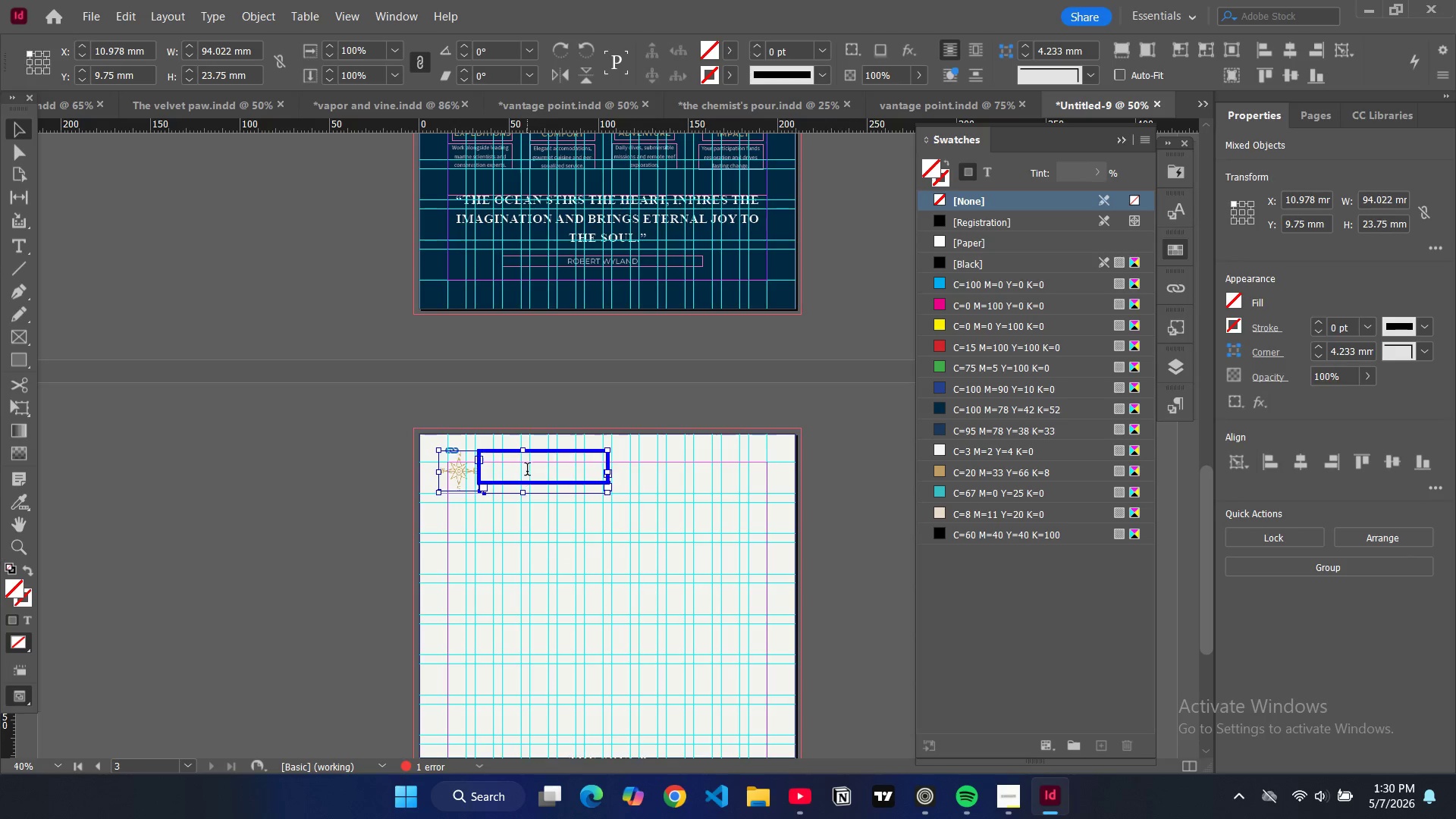 
double_click([527, 471])
 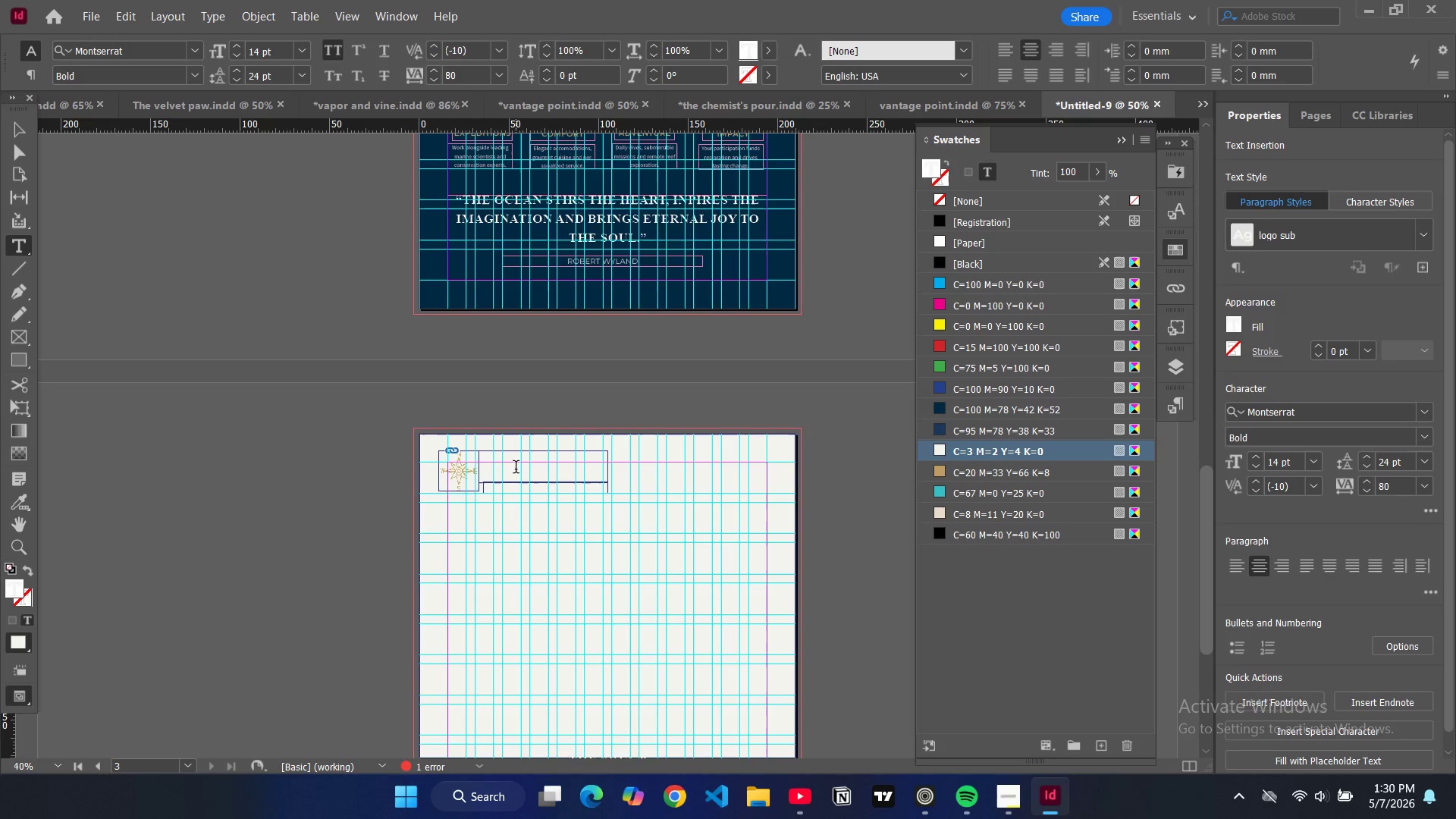 
left_click([516, 469])
 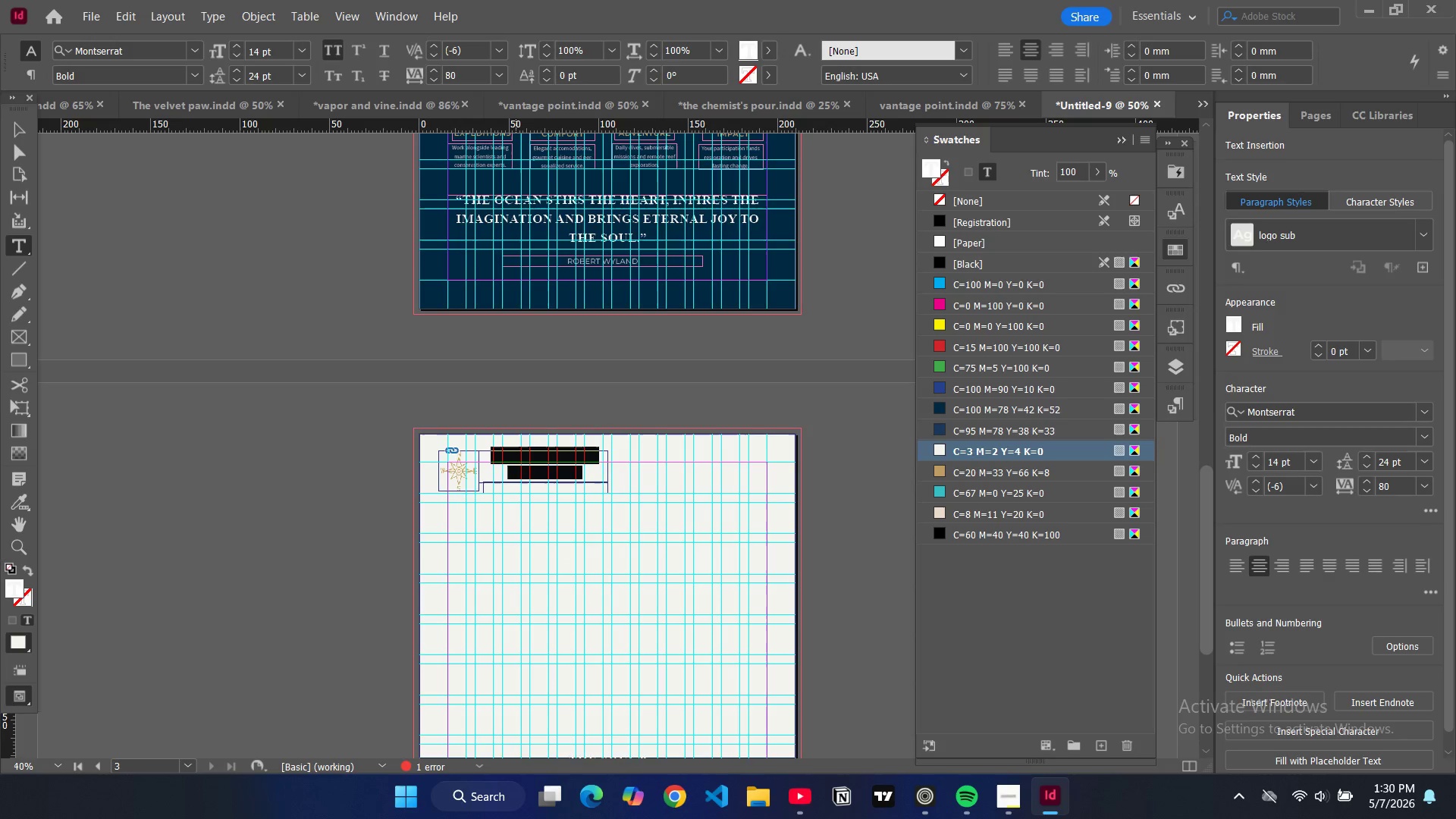 
key(Control+A)
 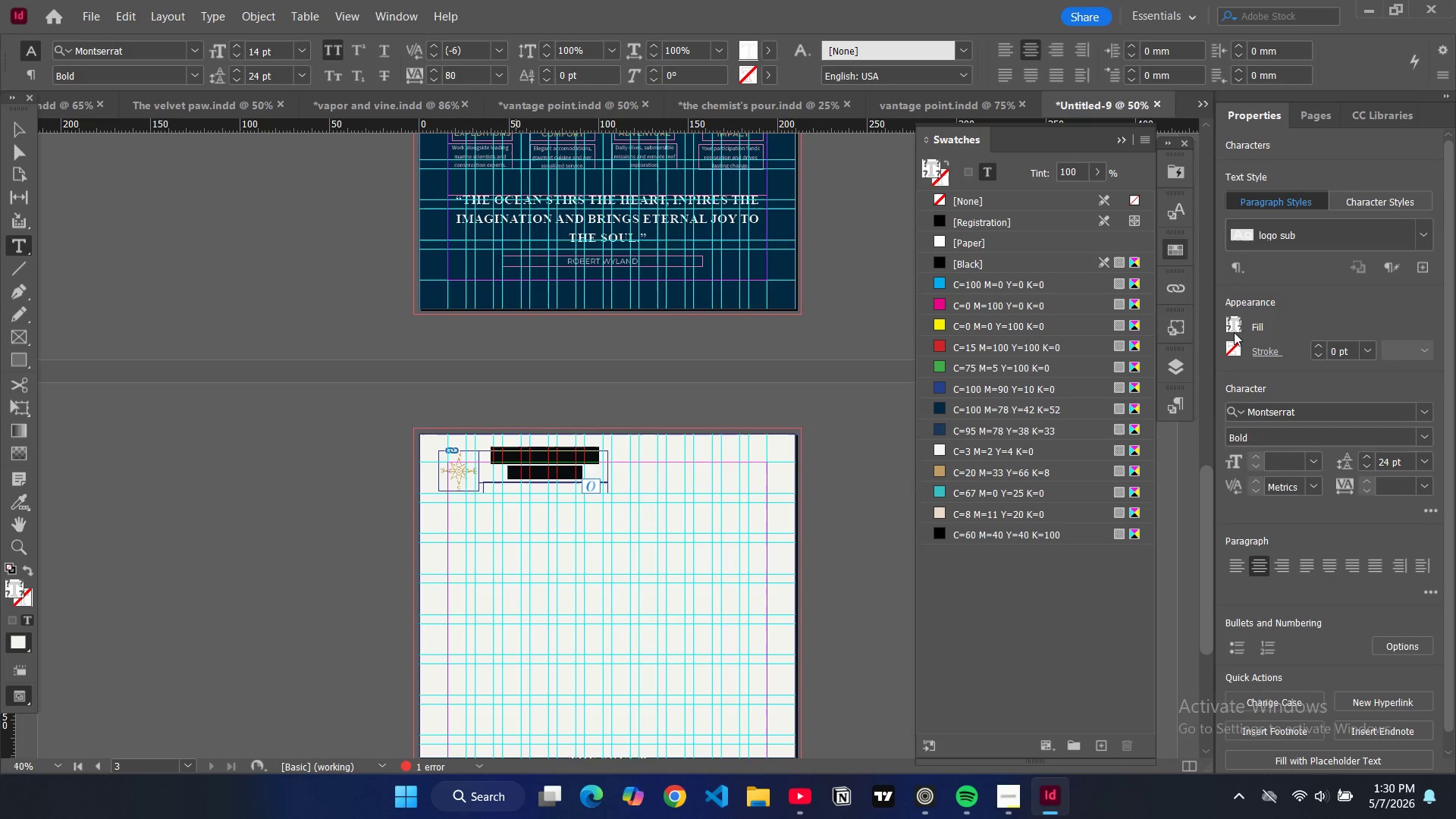 
left_click([1234, 325])
 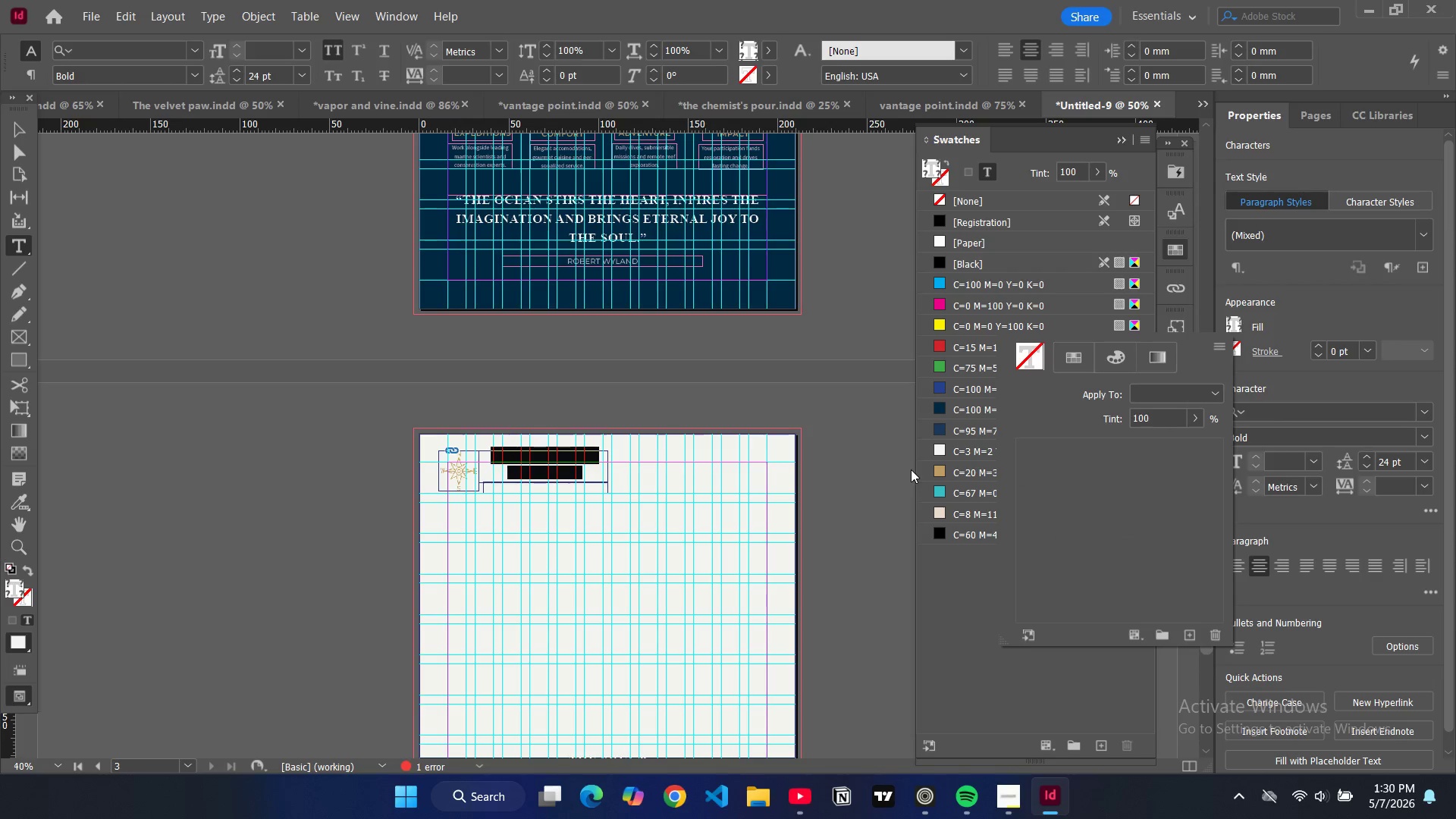 
scroll: coordinate [1077, 535], scroll_direction: down, amount: 3.0
 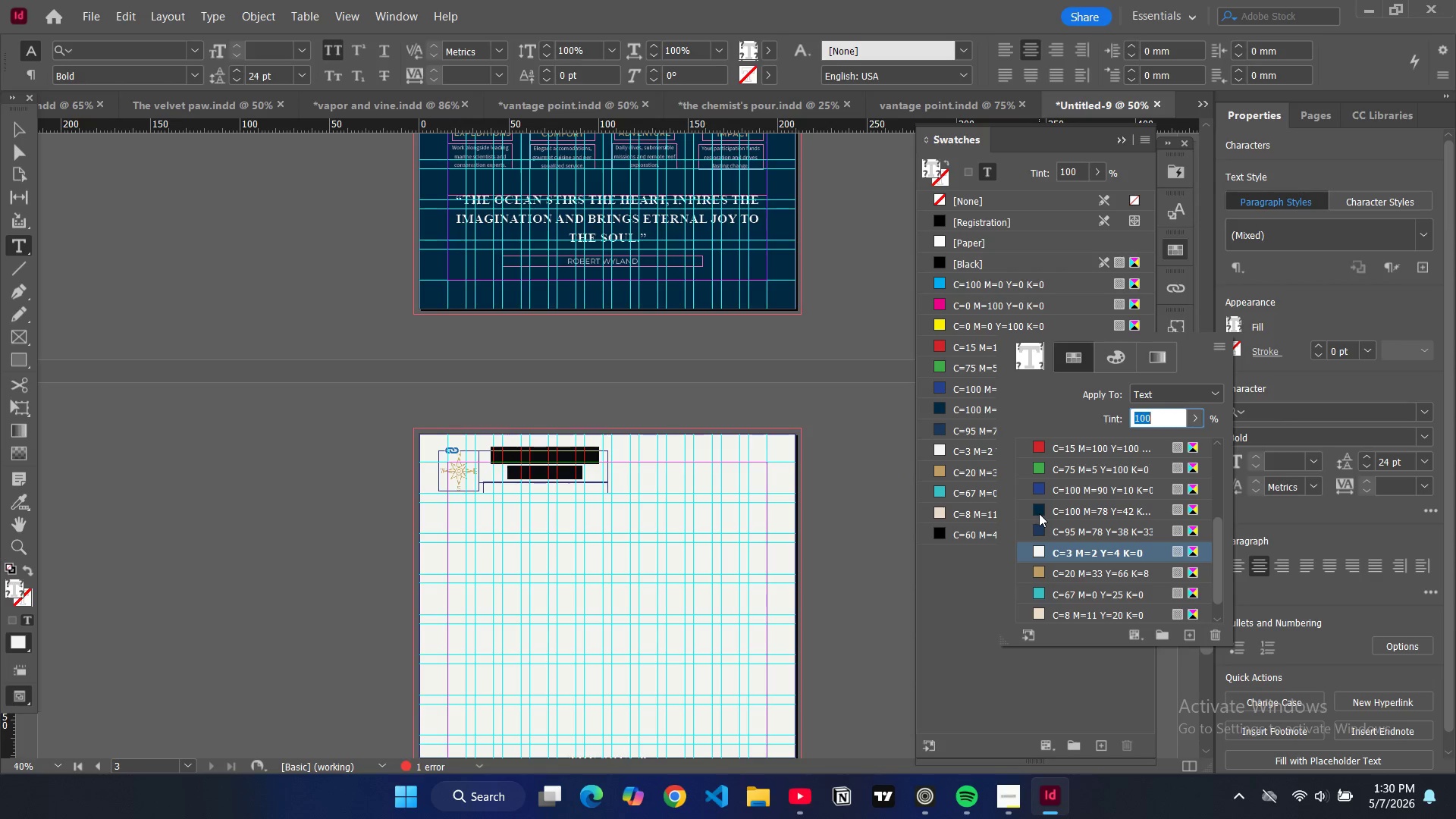 
left_click([1039, 513])
 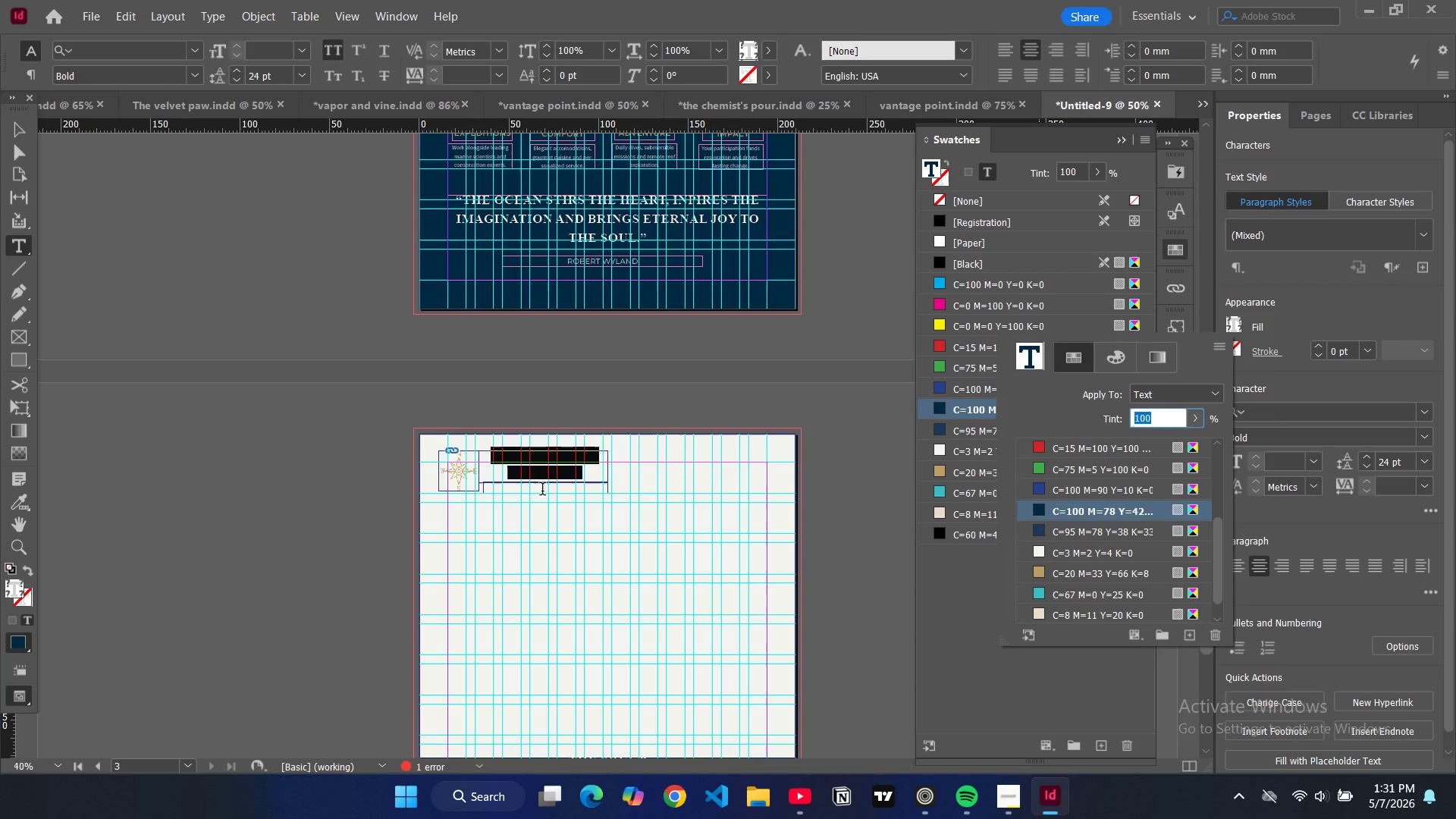 
double_click([542, 491])
 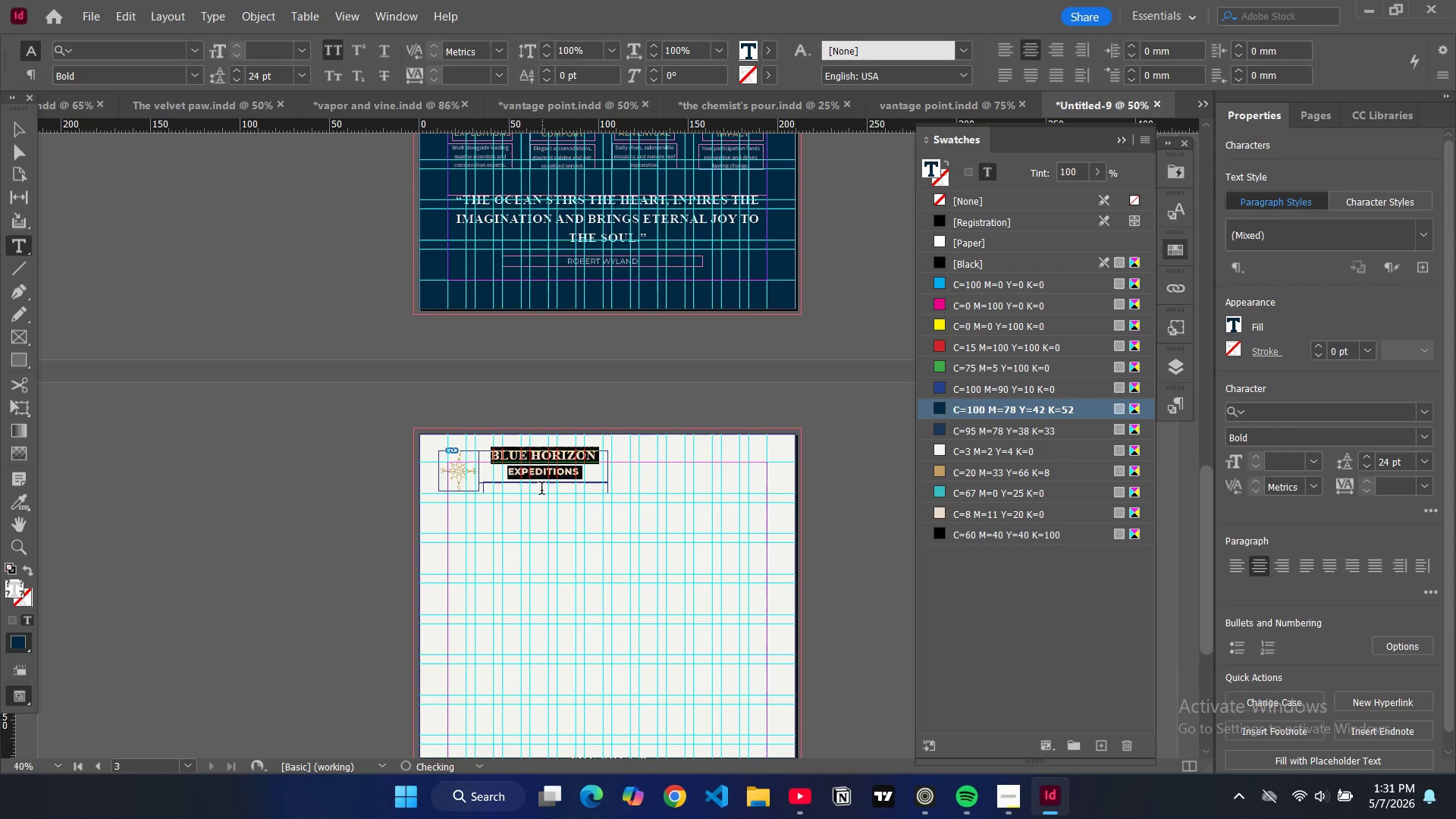 
double_click([541, 490])
 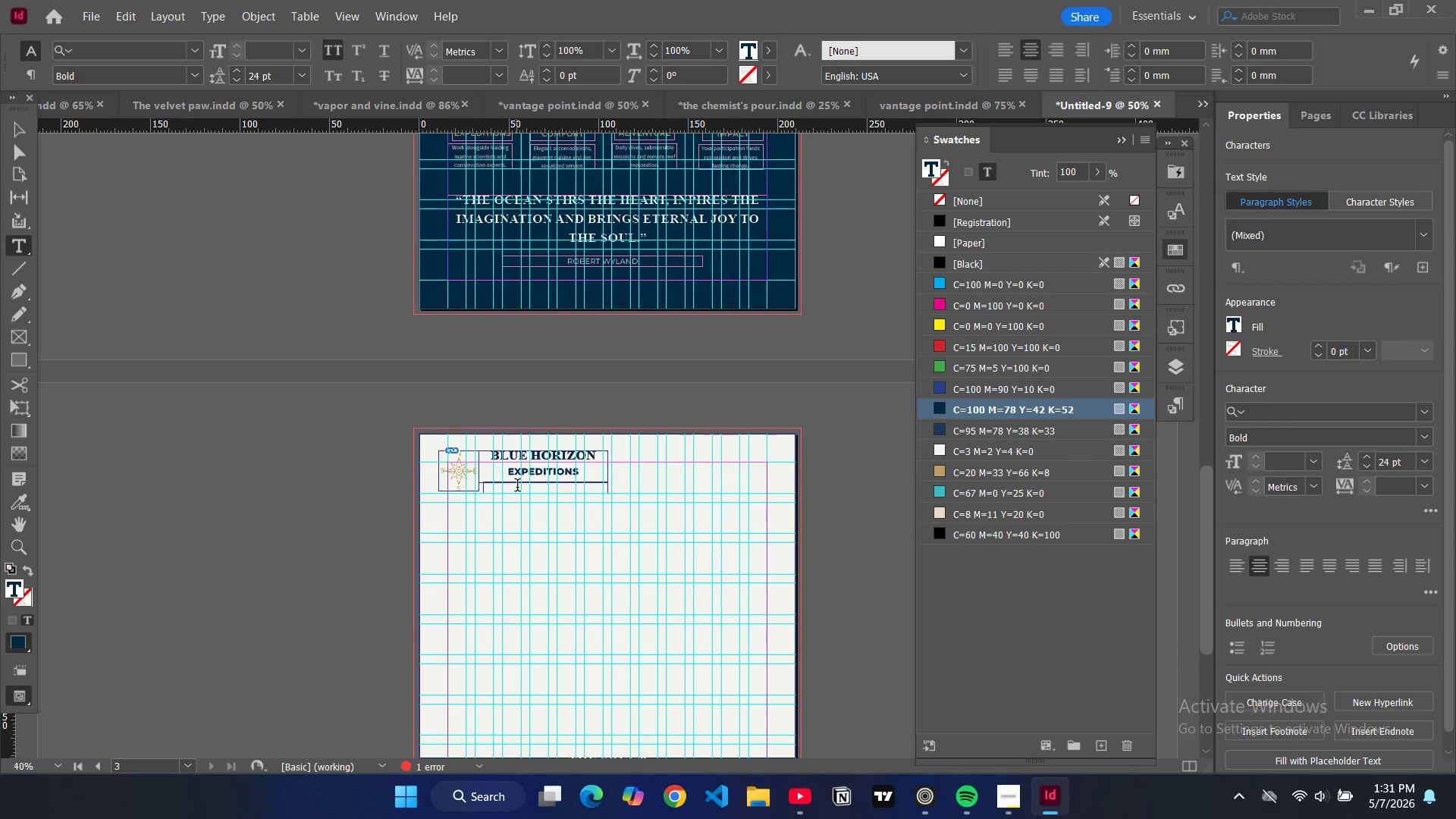 
double_click([517, 487])
 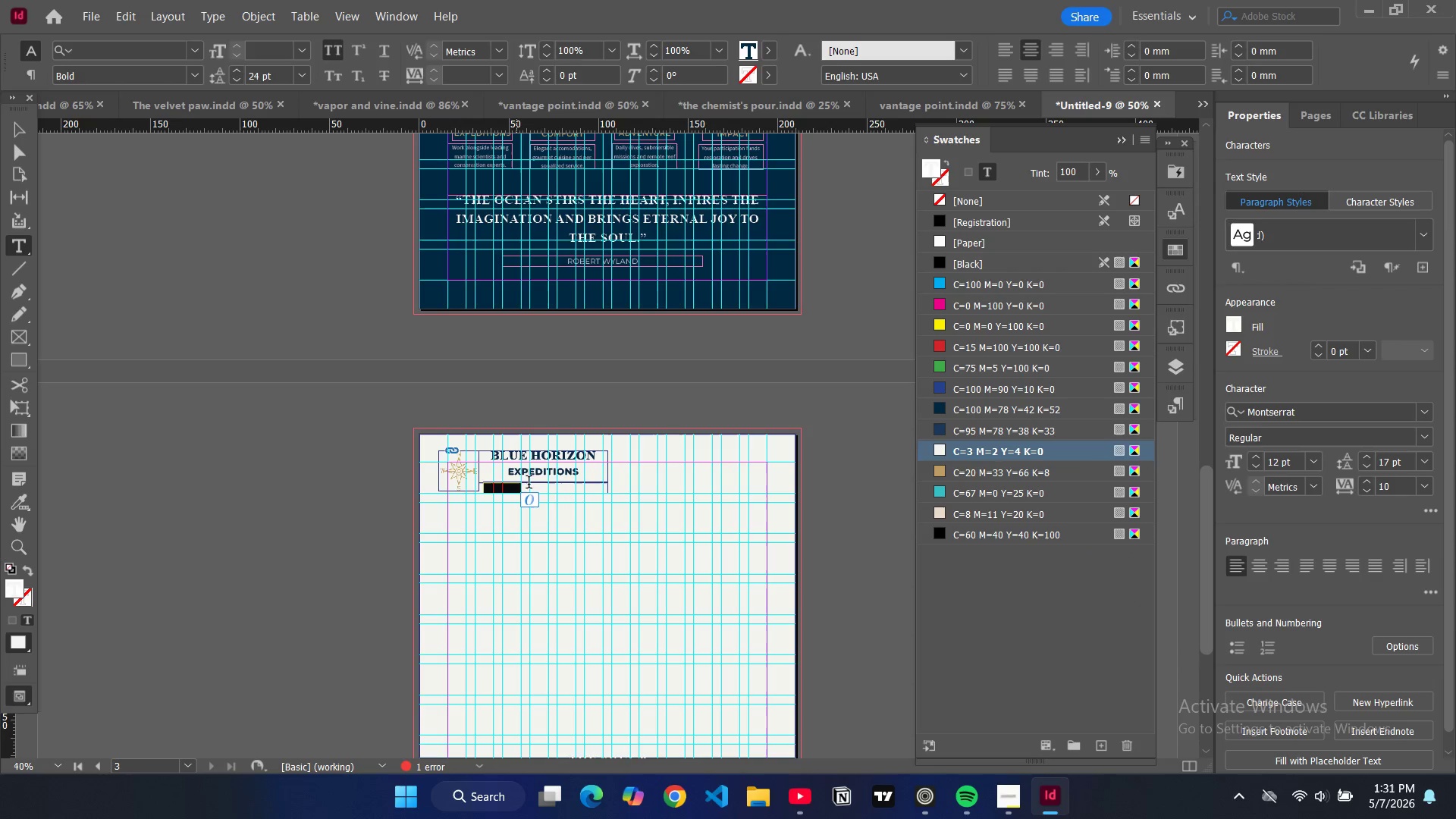 
key(Shift+ShiftLeft)
 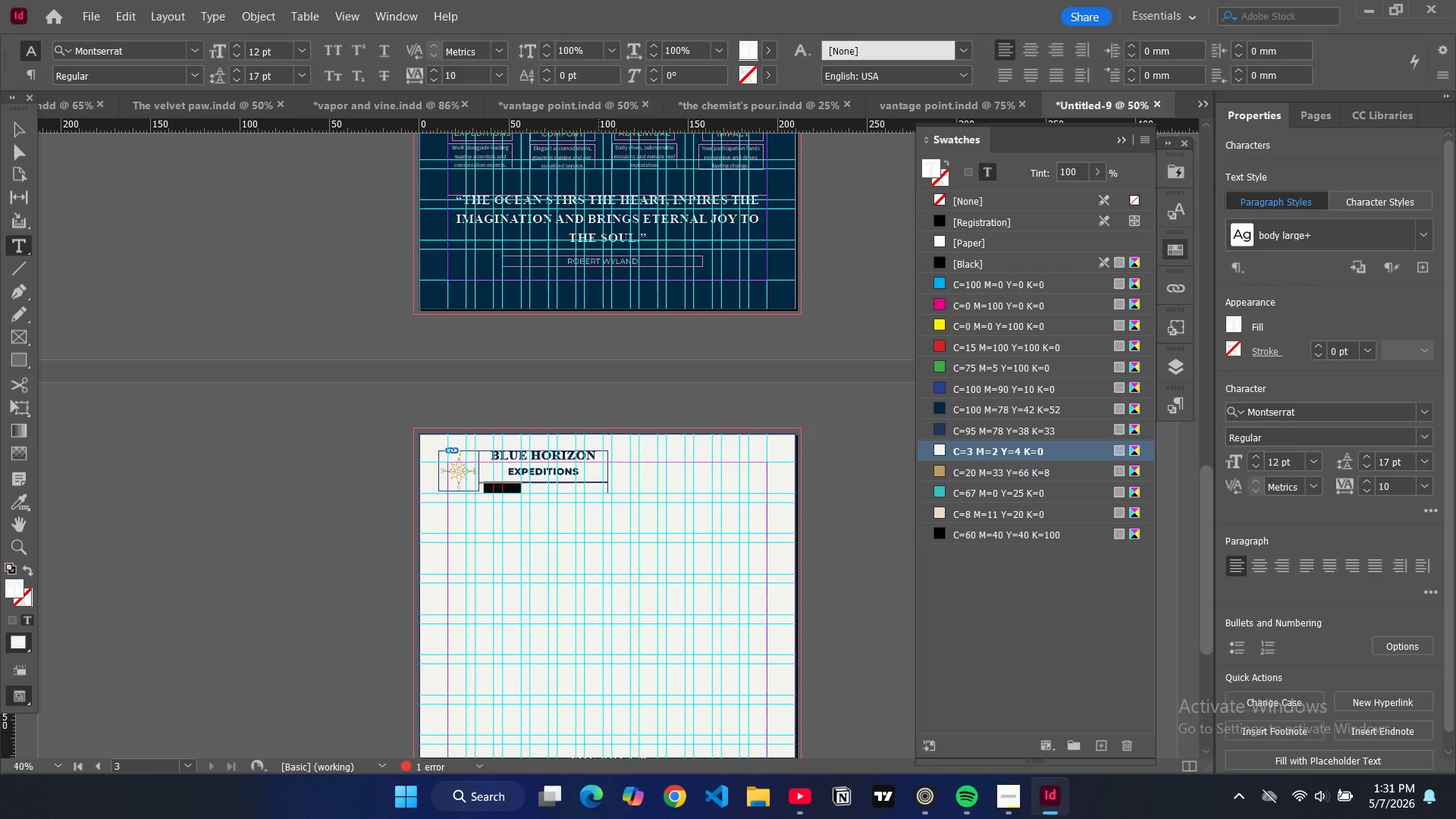 
key(Control+A)
 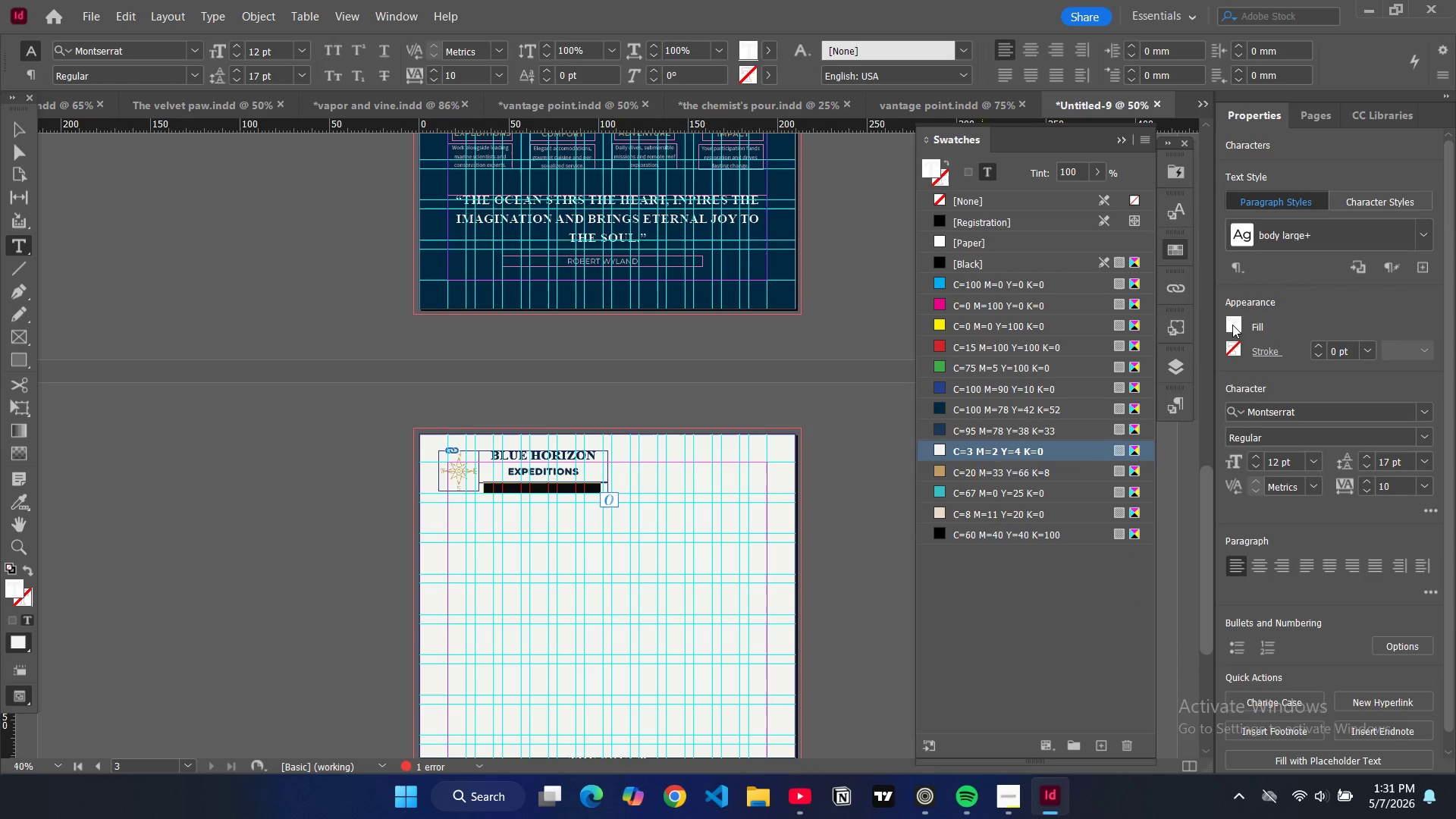 
left_click([1233, 325])
 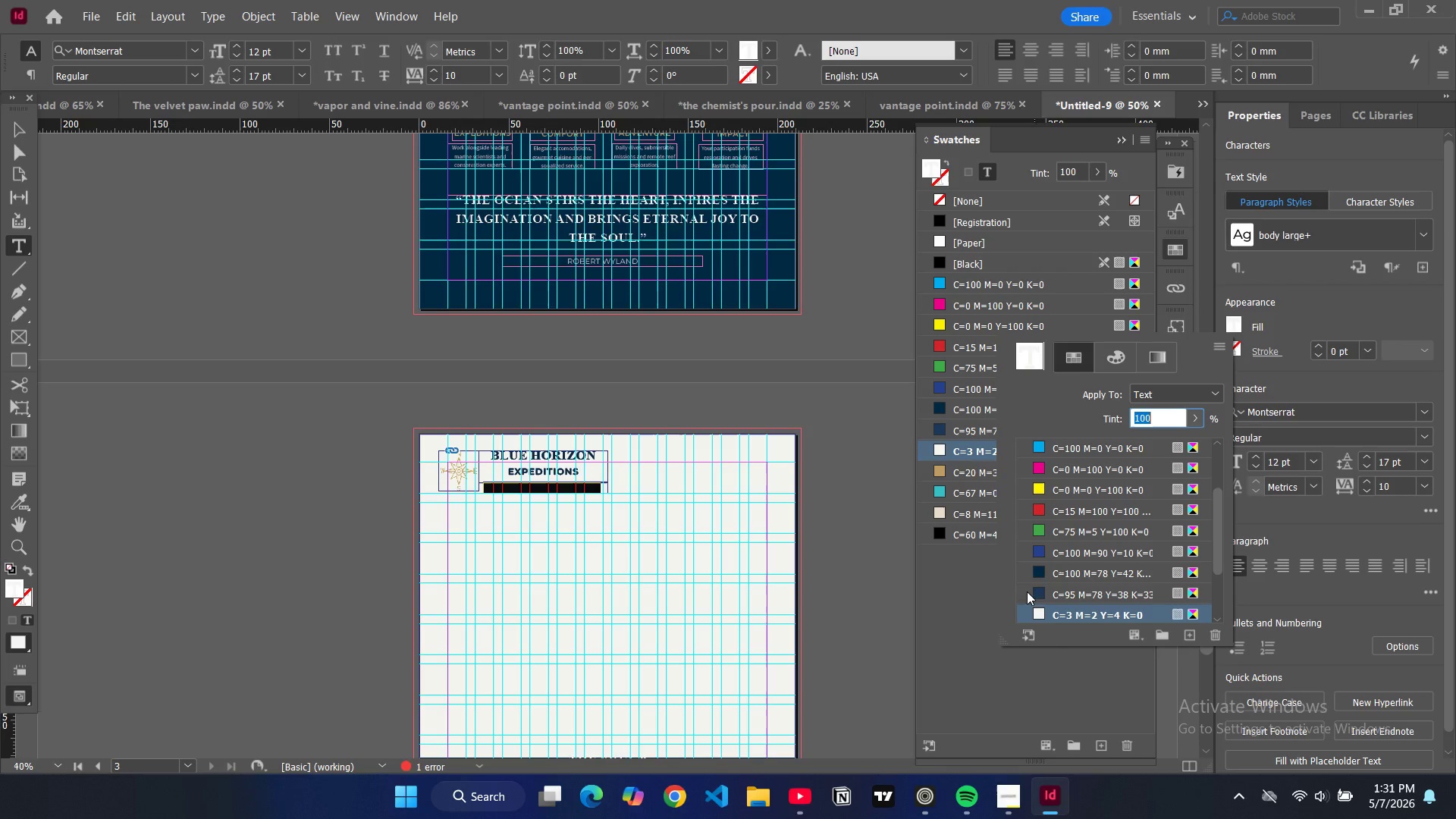 
left_click([1040, 553])
 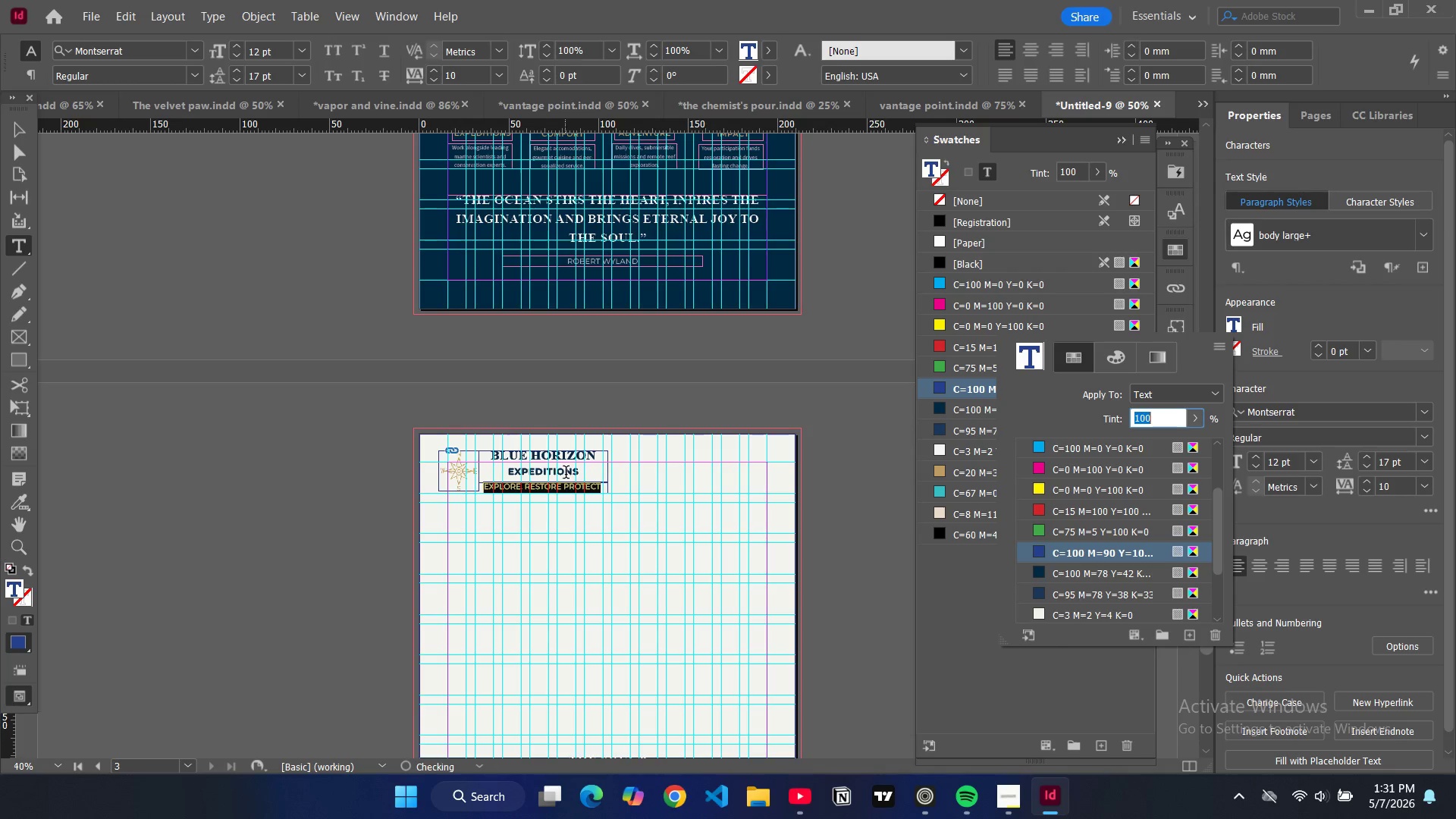 
double_click([566, 474])
 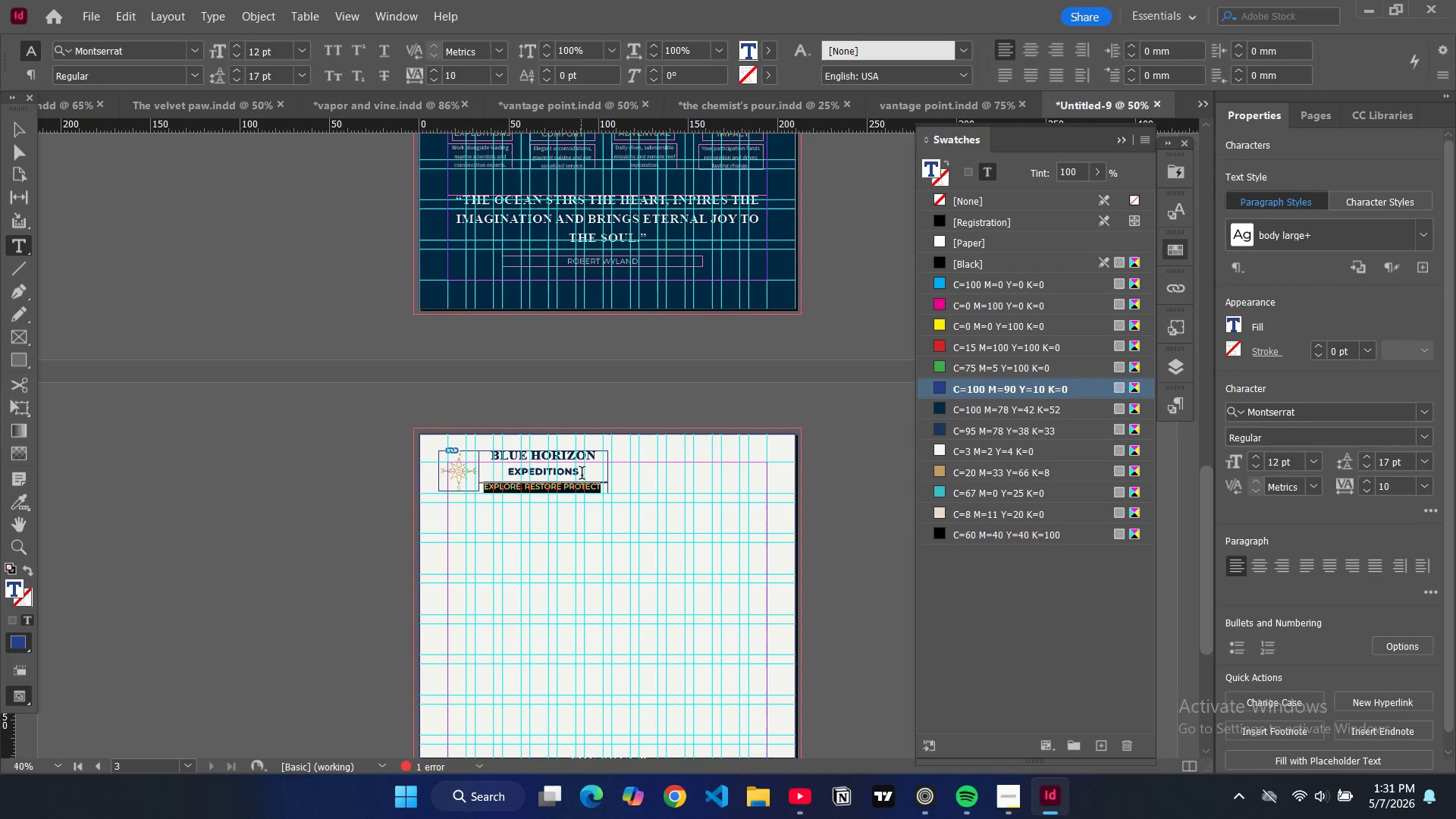 
left_click([582, 475])
 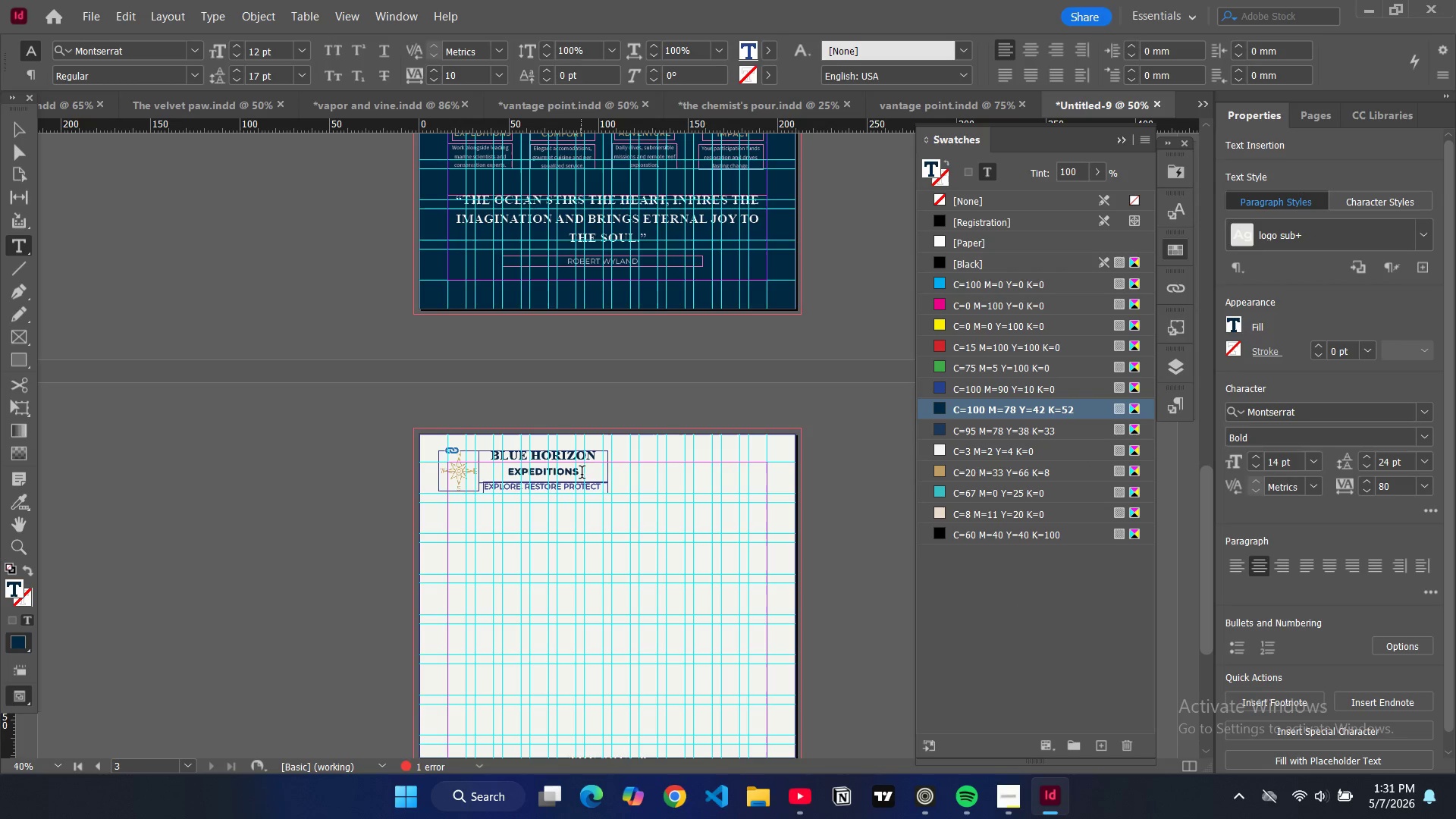 
left_click_drag(start_coordinate=[582, 474], to_coordinate=[509, 472])
 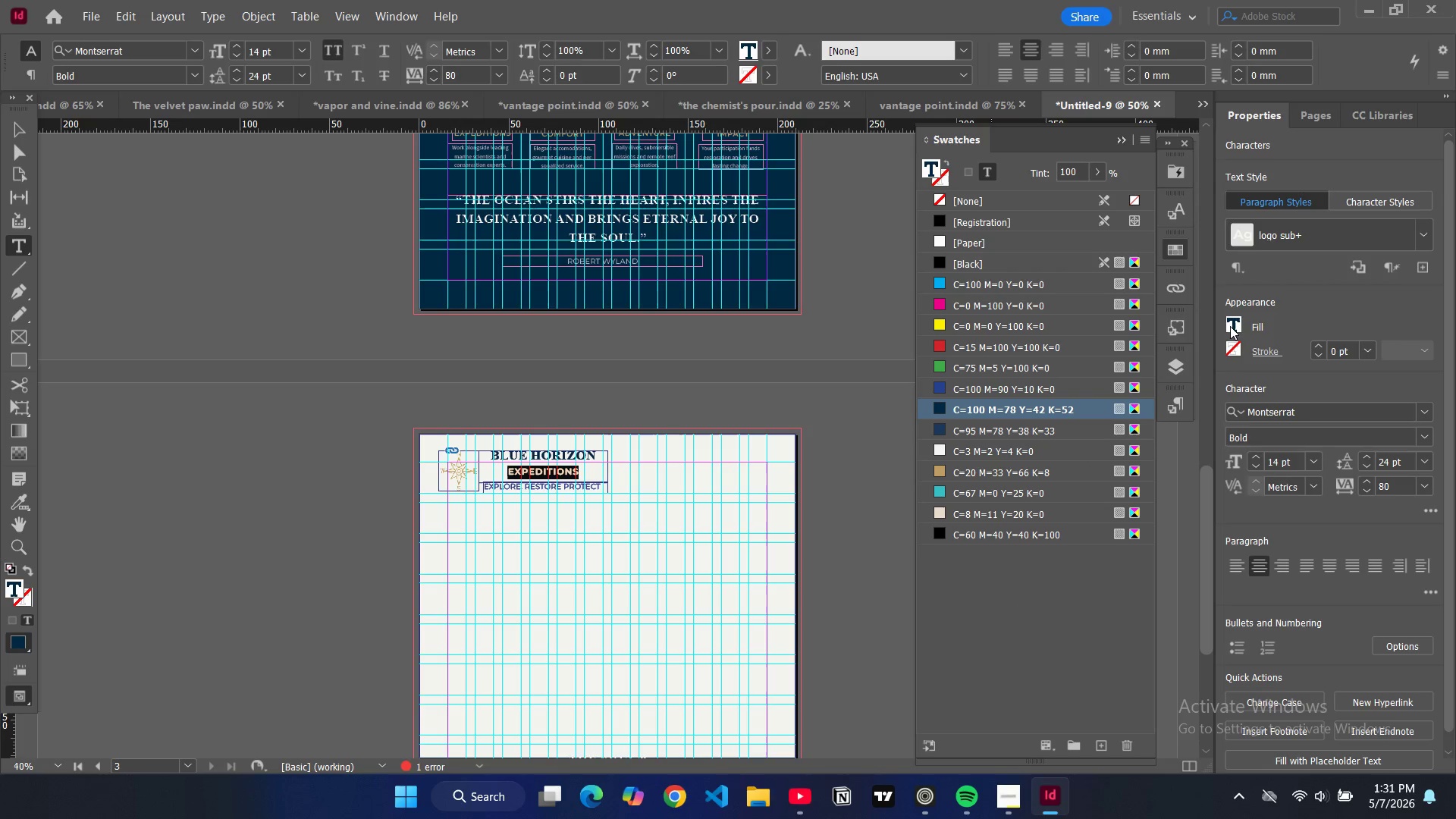 
double_click([1230, 326])
 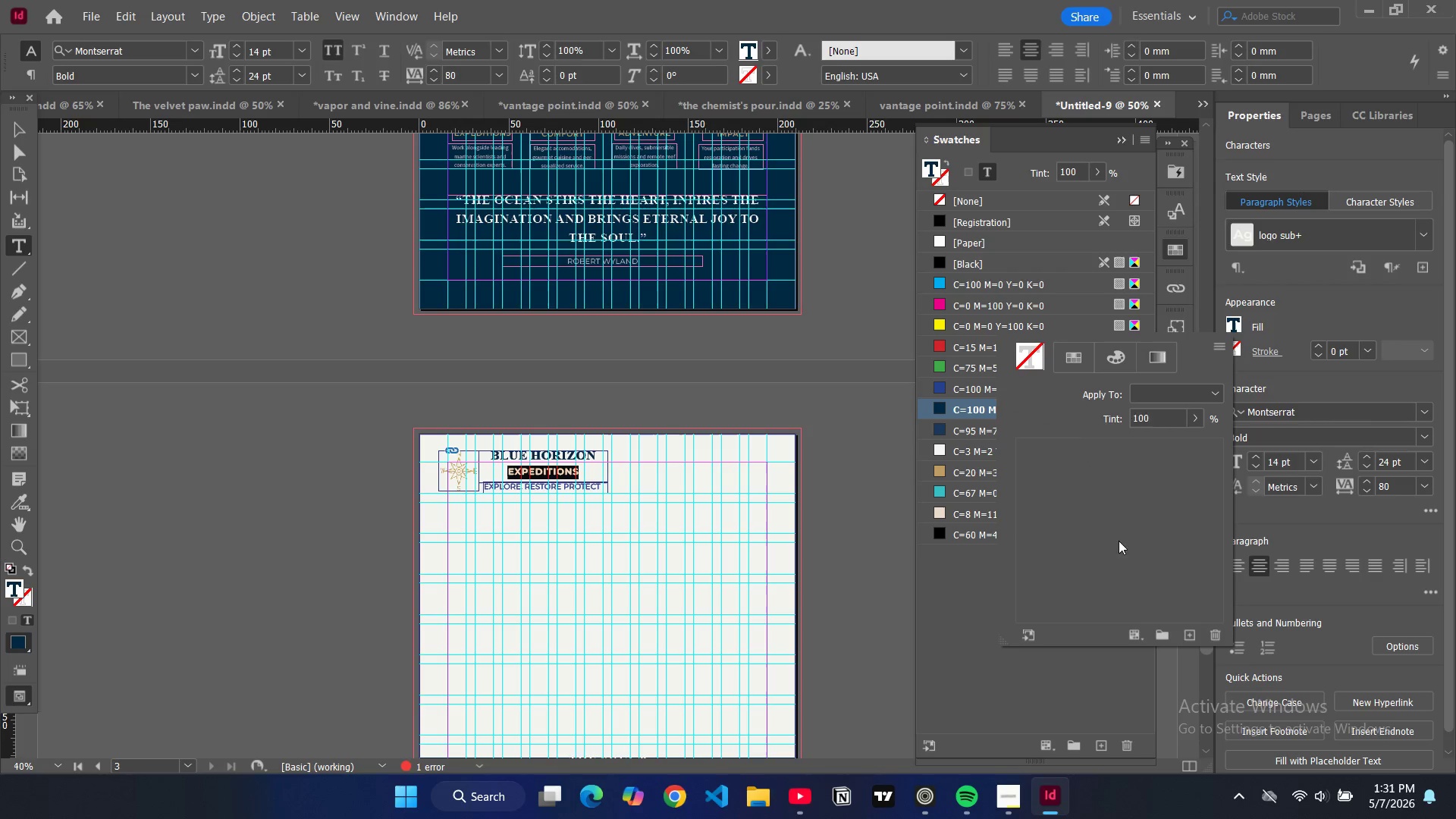 
scroll: coordinate [1046, 550], scroll_direction: down, amount: 7.0
 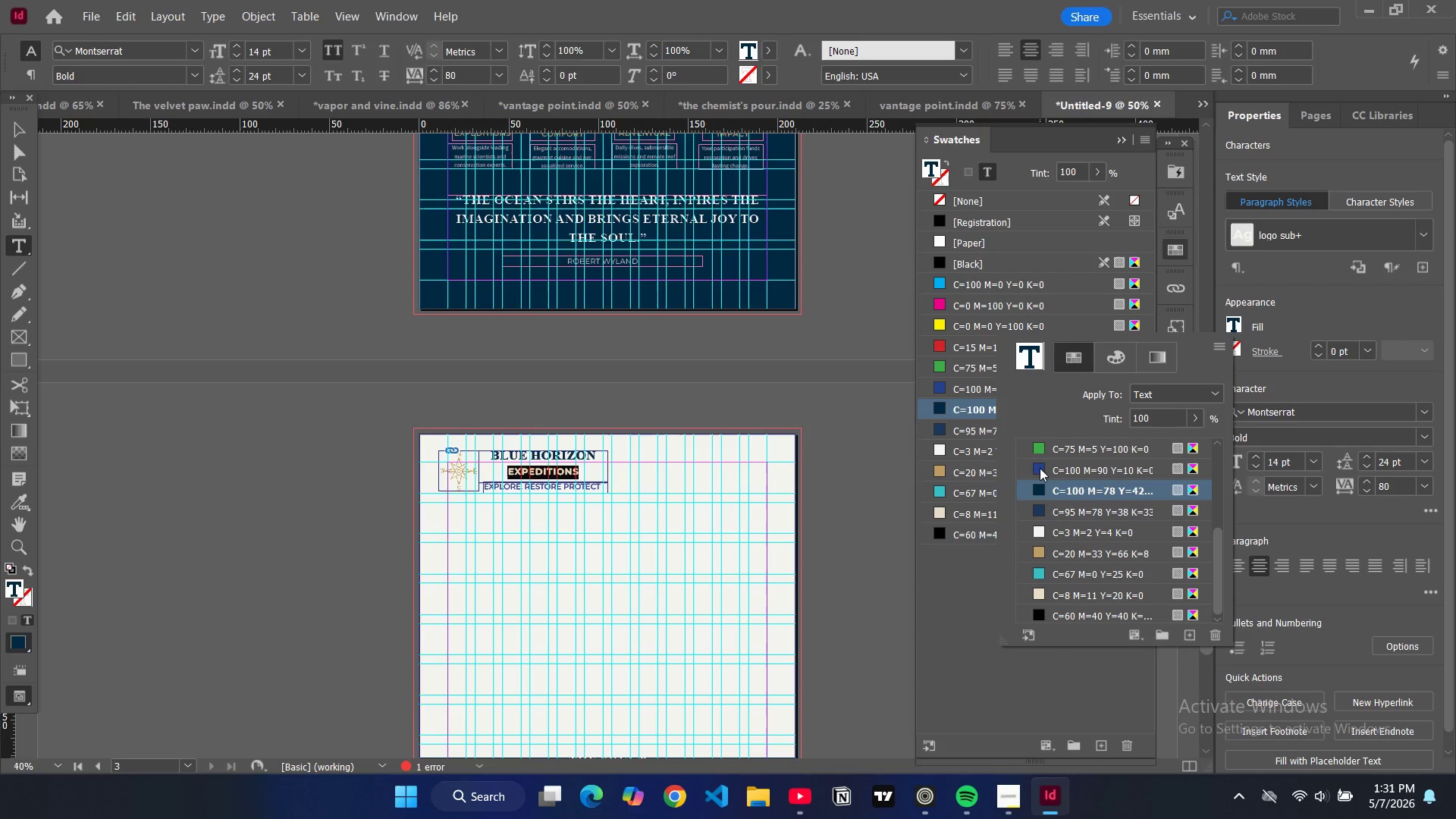 
left_click([1040, 468])
 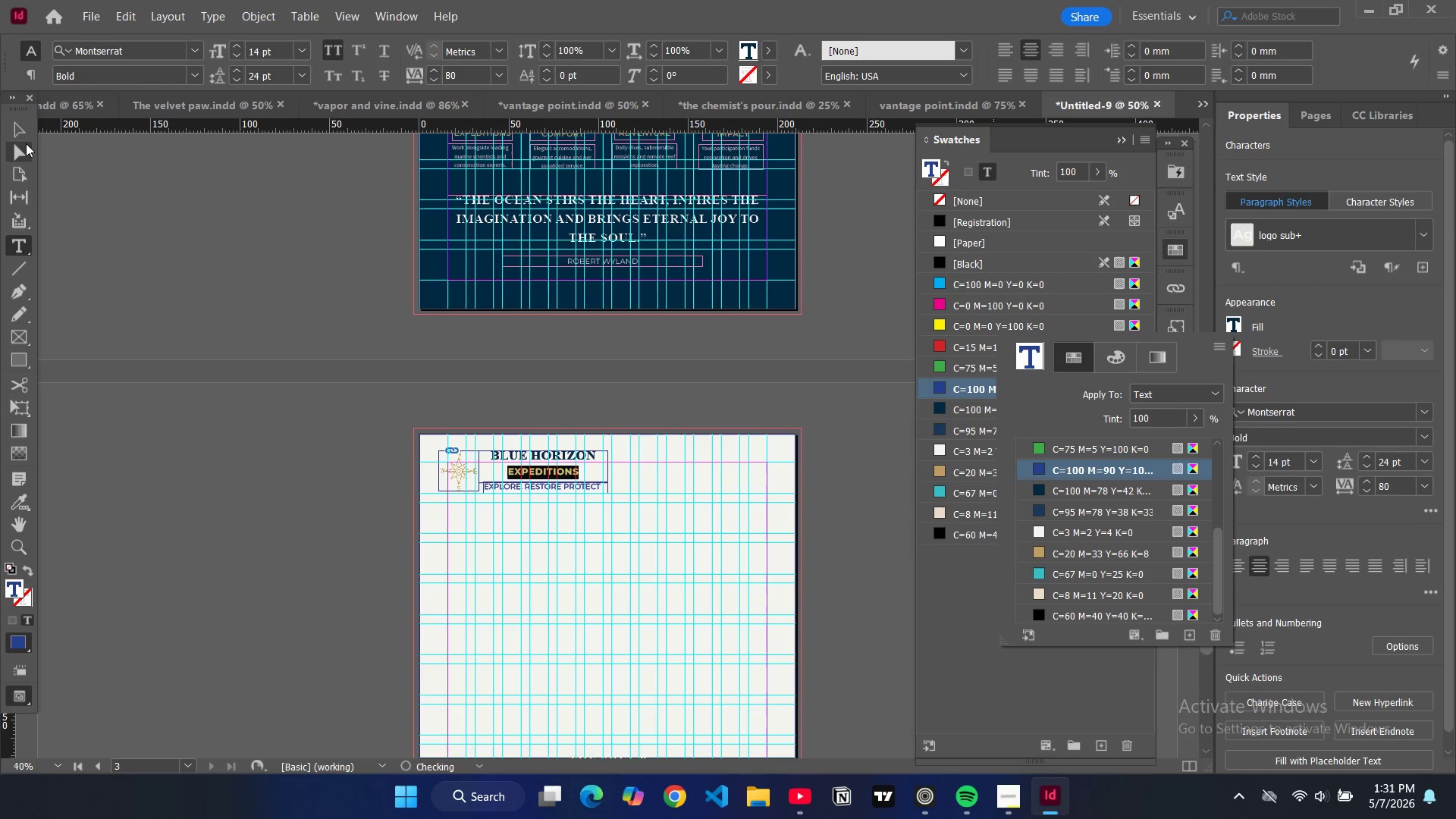 
left_click([20, 132])
 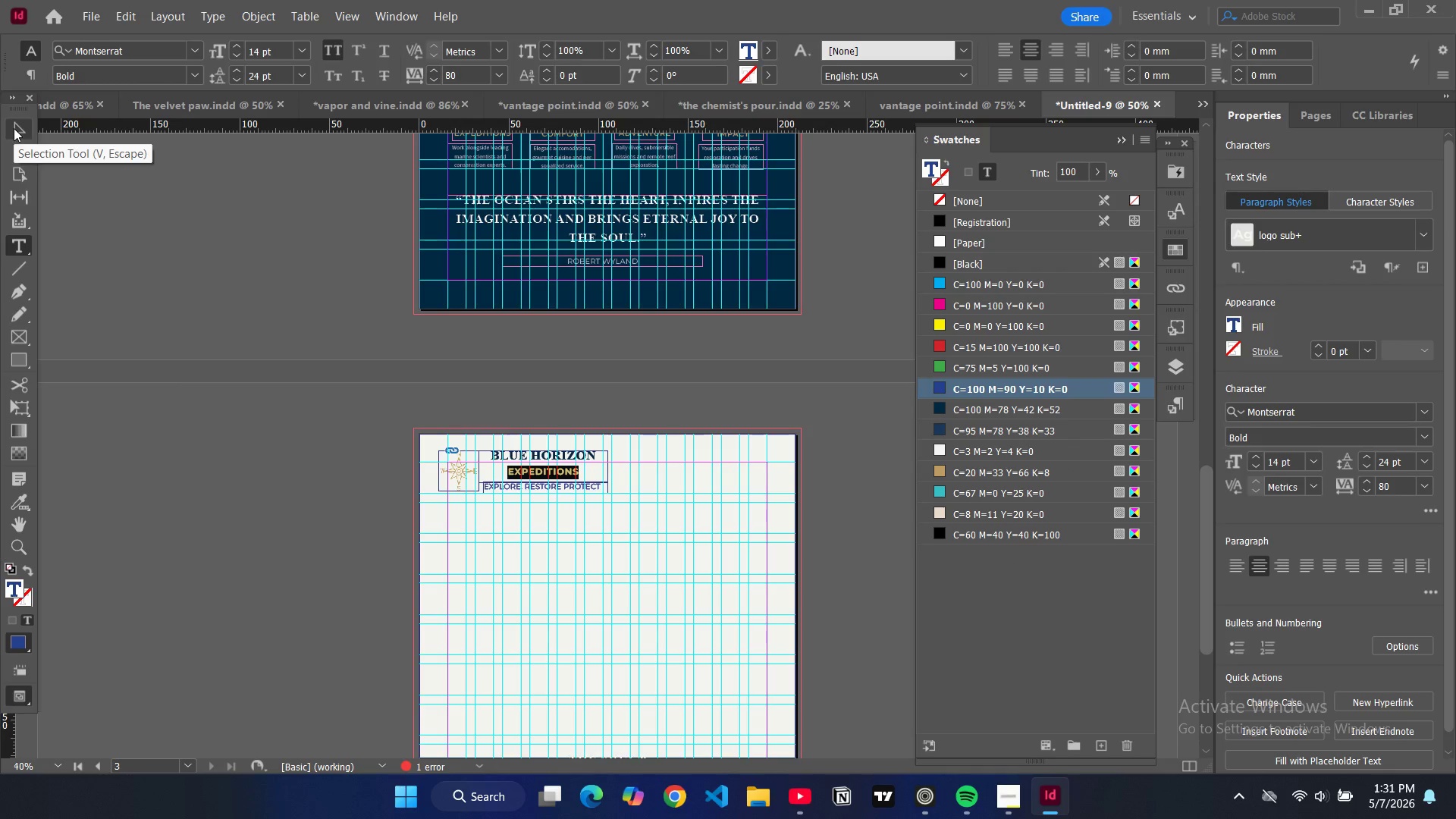 
left_click([14, 128])
 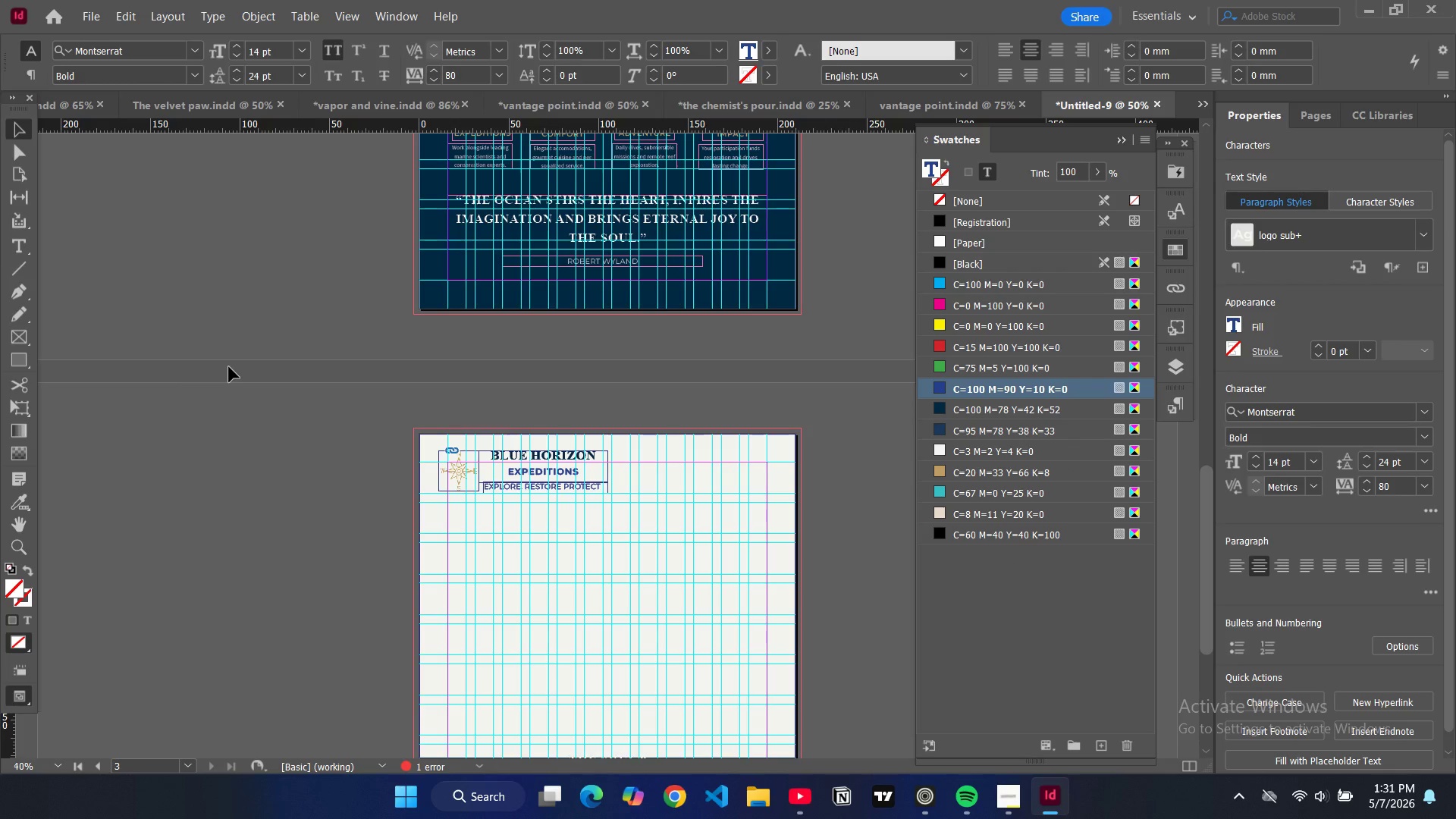 
key(W)
 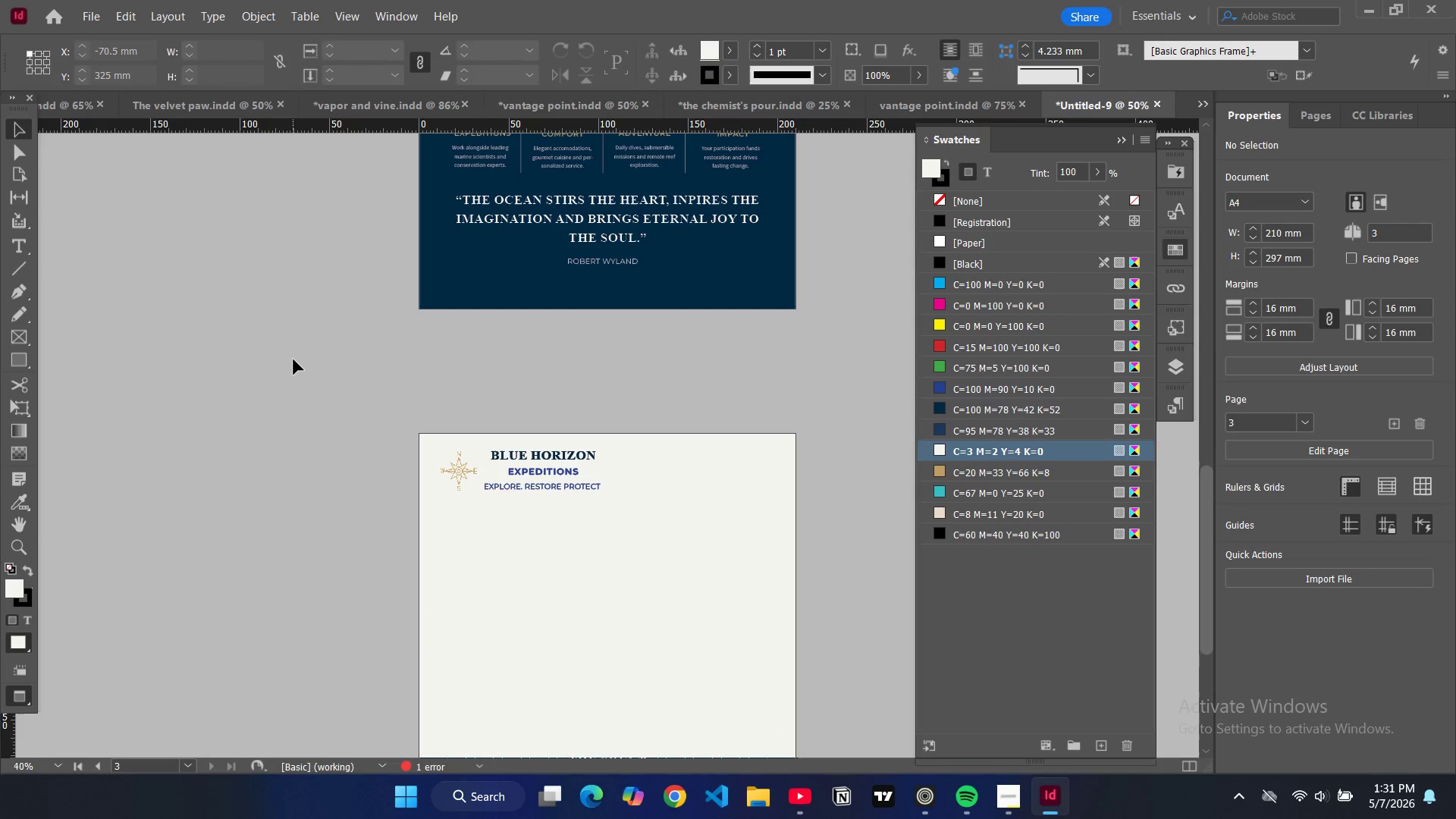 
wait(6.58)
 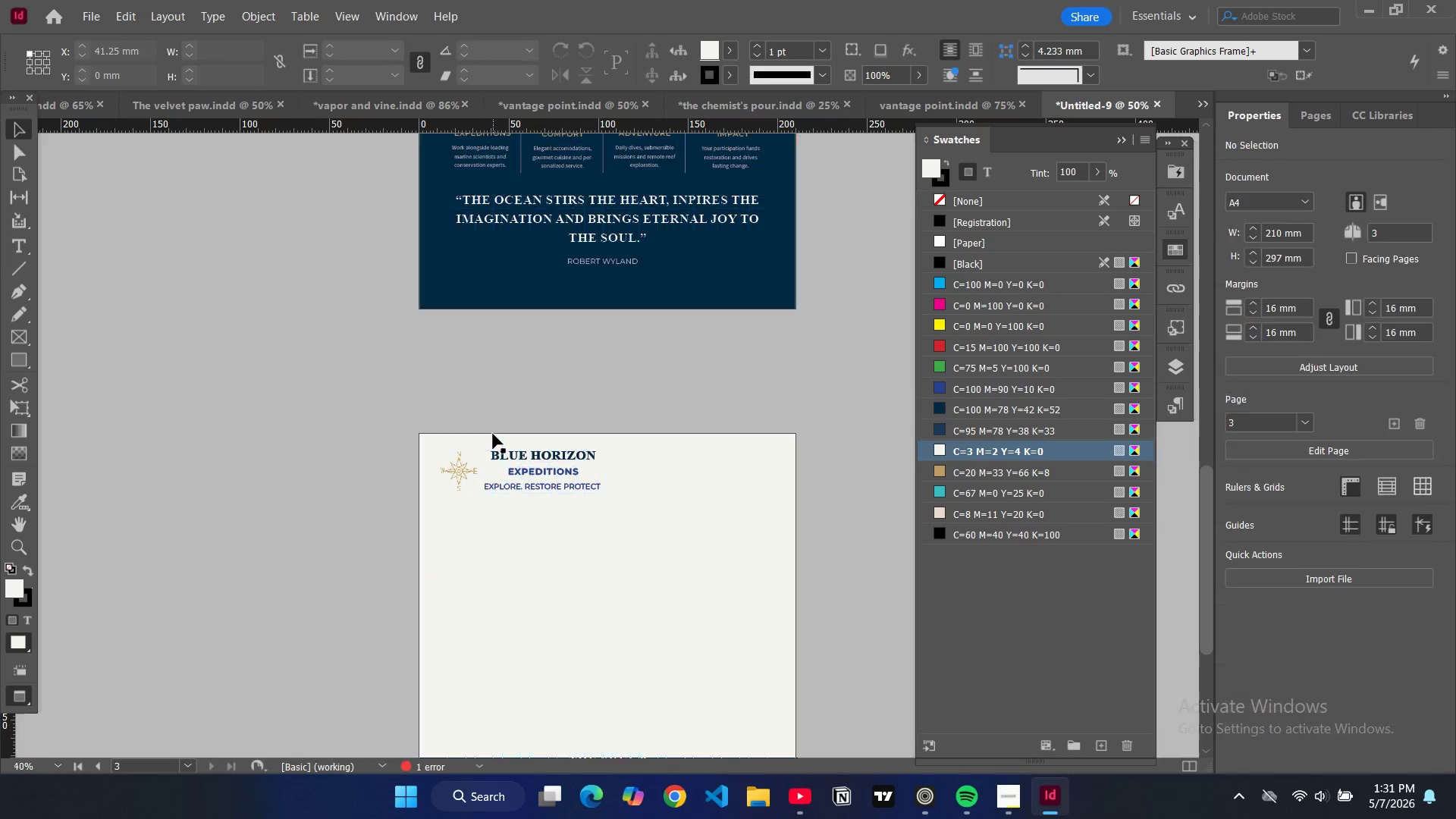 
key(W)
 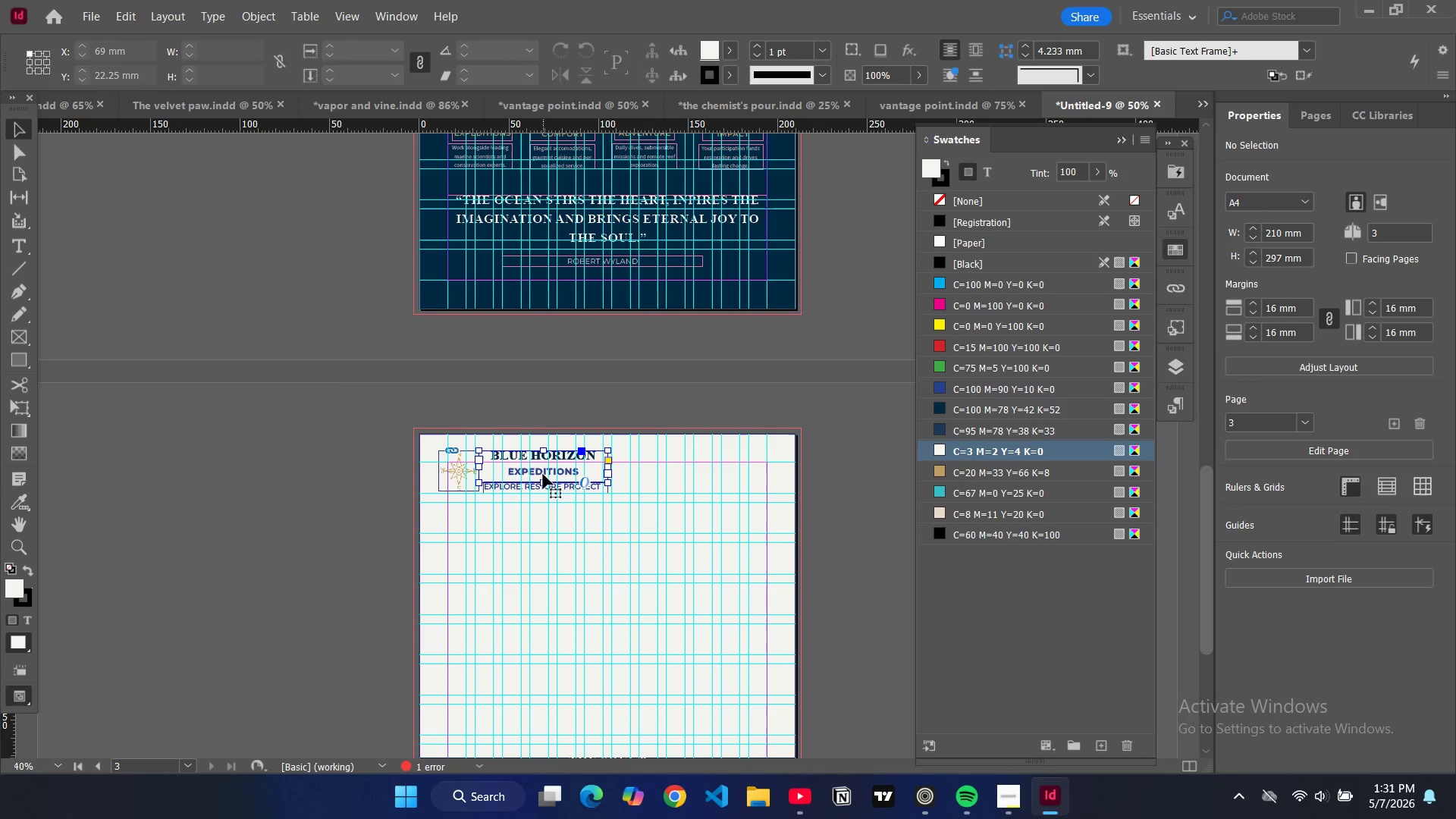 
double_click([543, 474])
 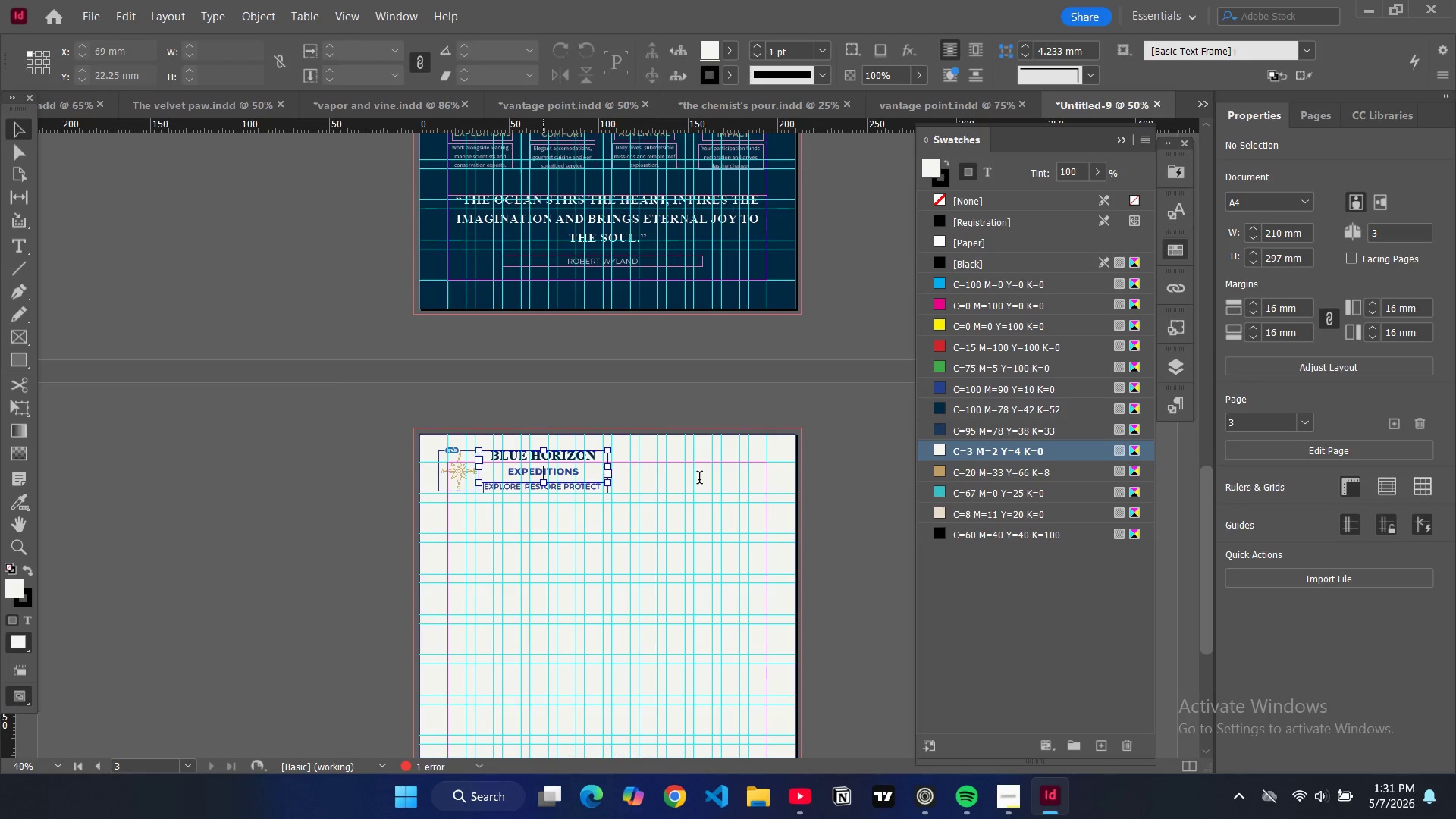 
key(Control+A)
 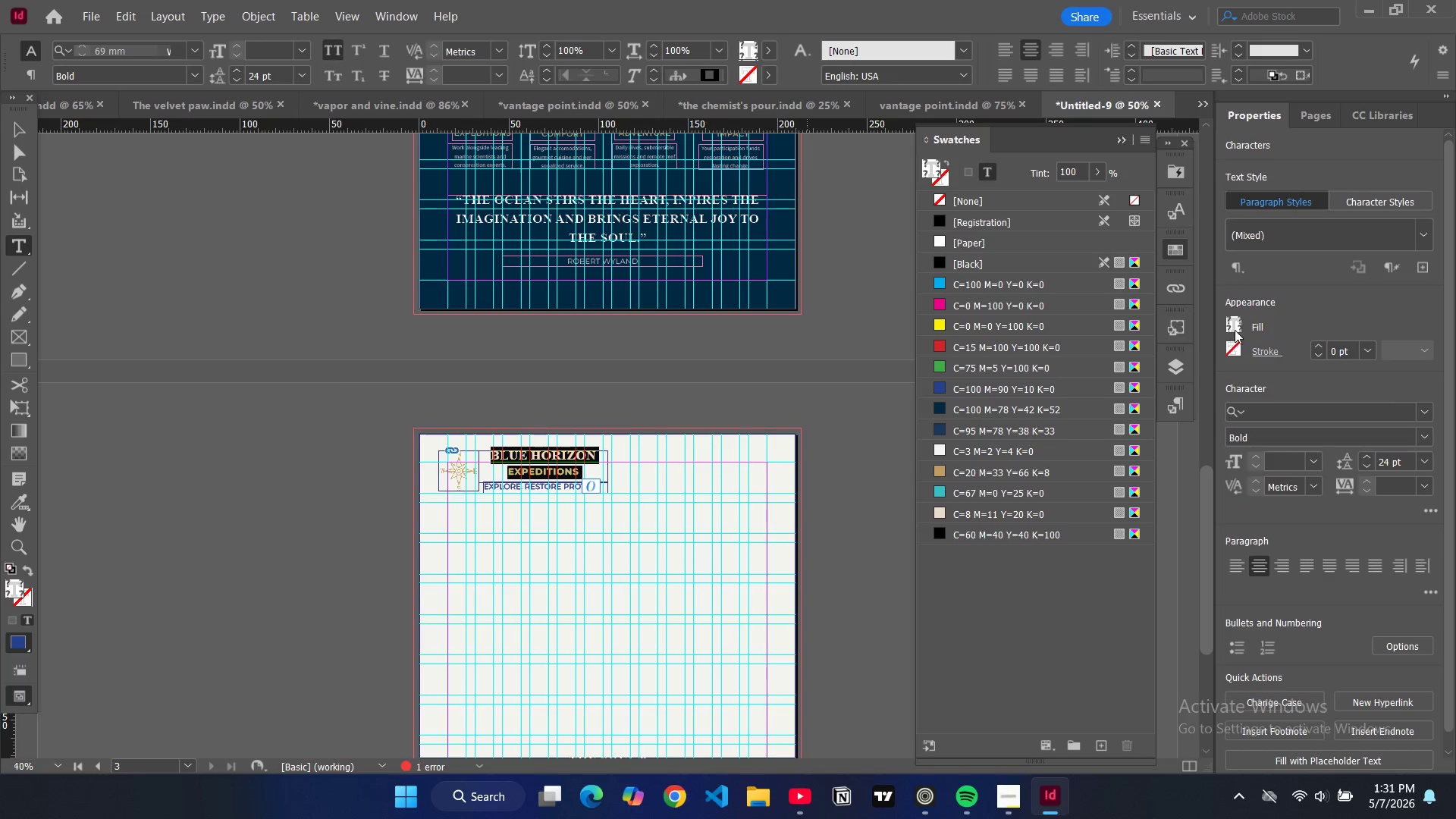 
left_click([1238, 328])
 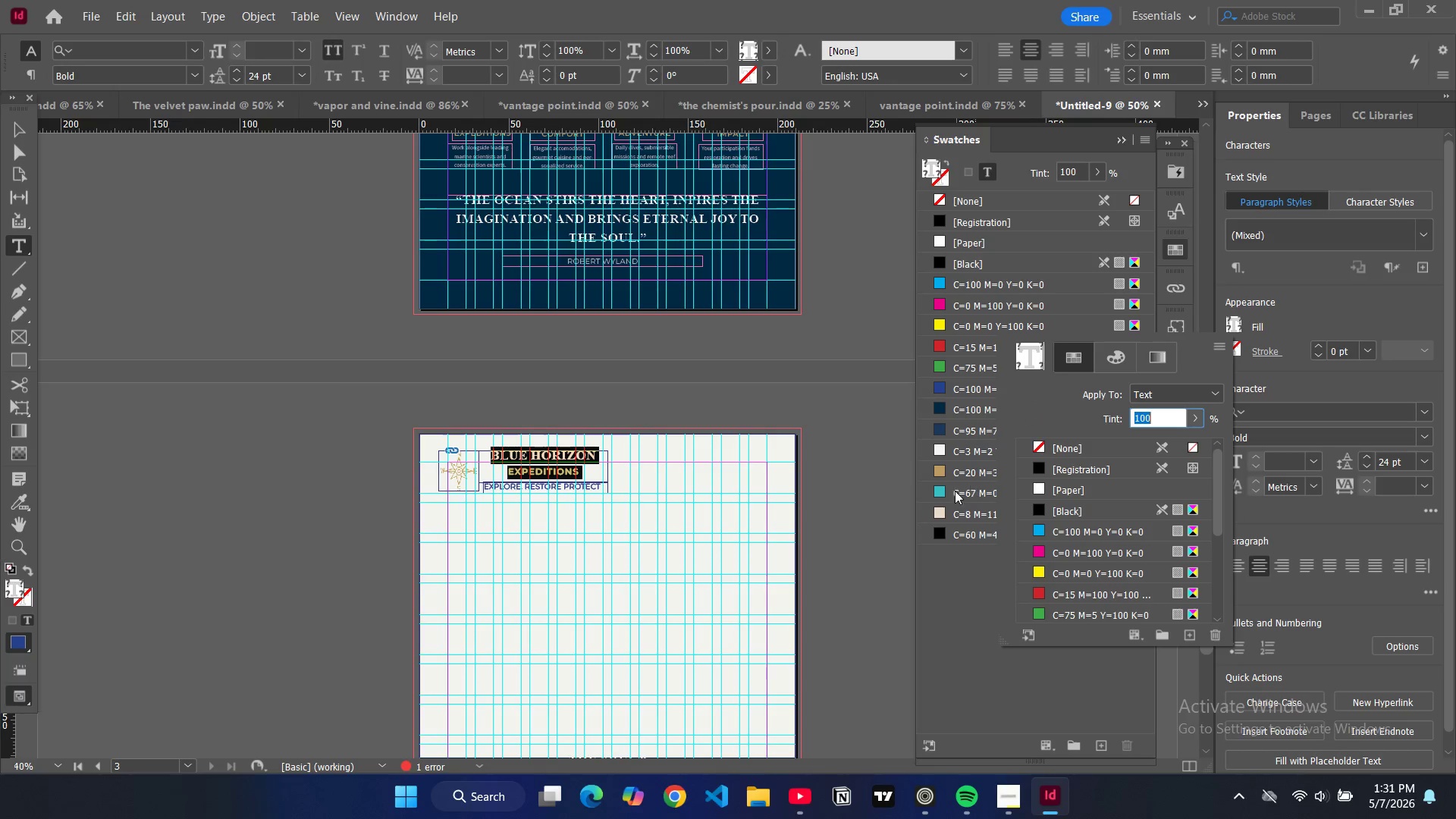 
scroll: coordinate [1065, 578], scroll_direction: down, amount: 5.0
 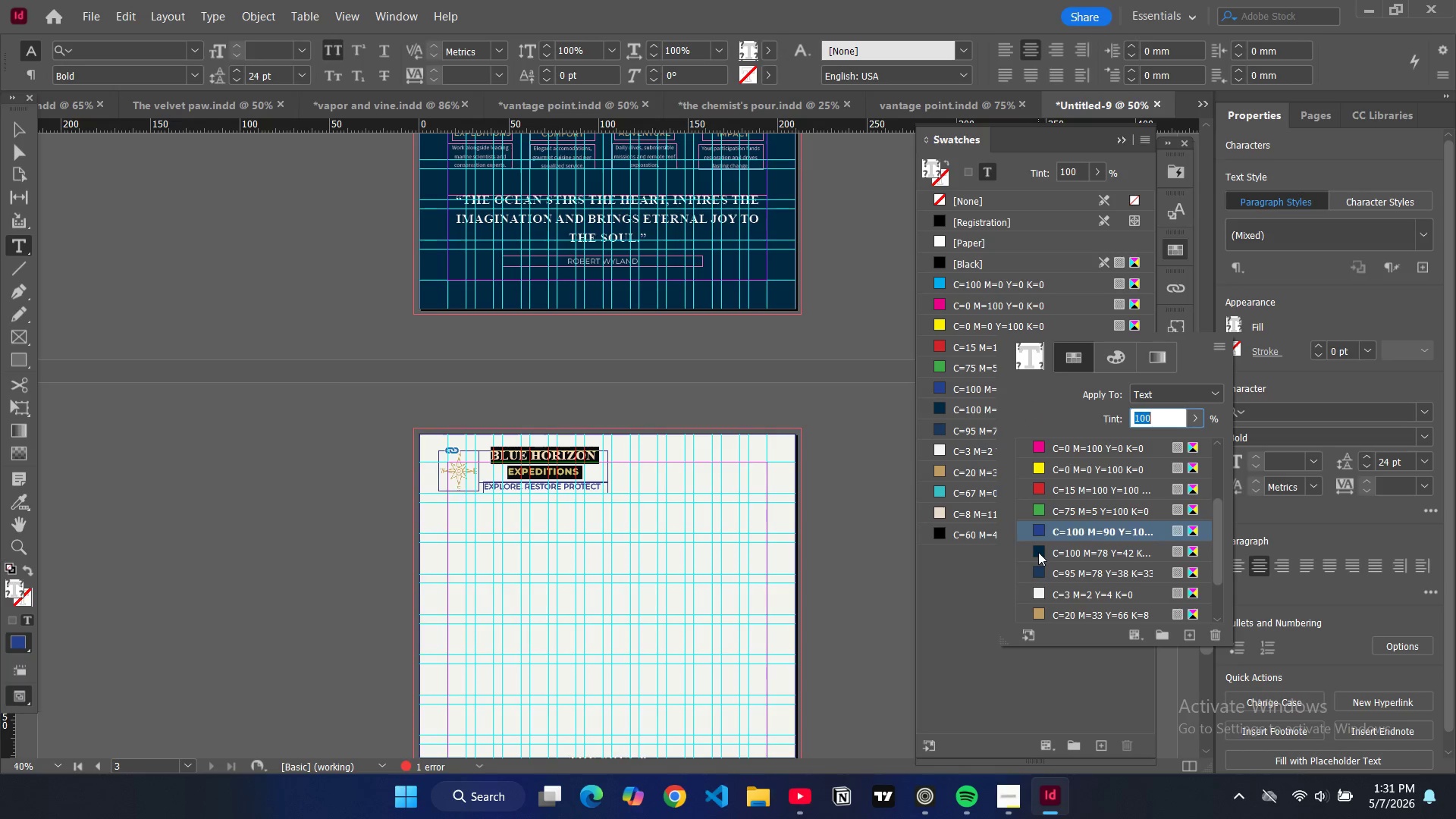 
left_click([1038, 552])
 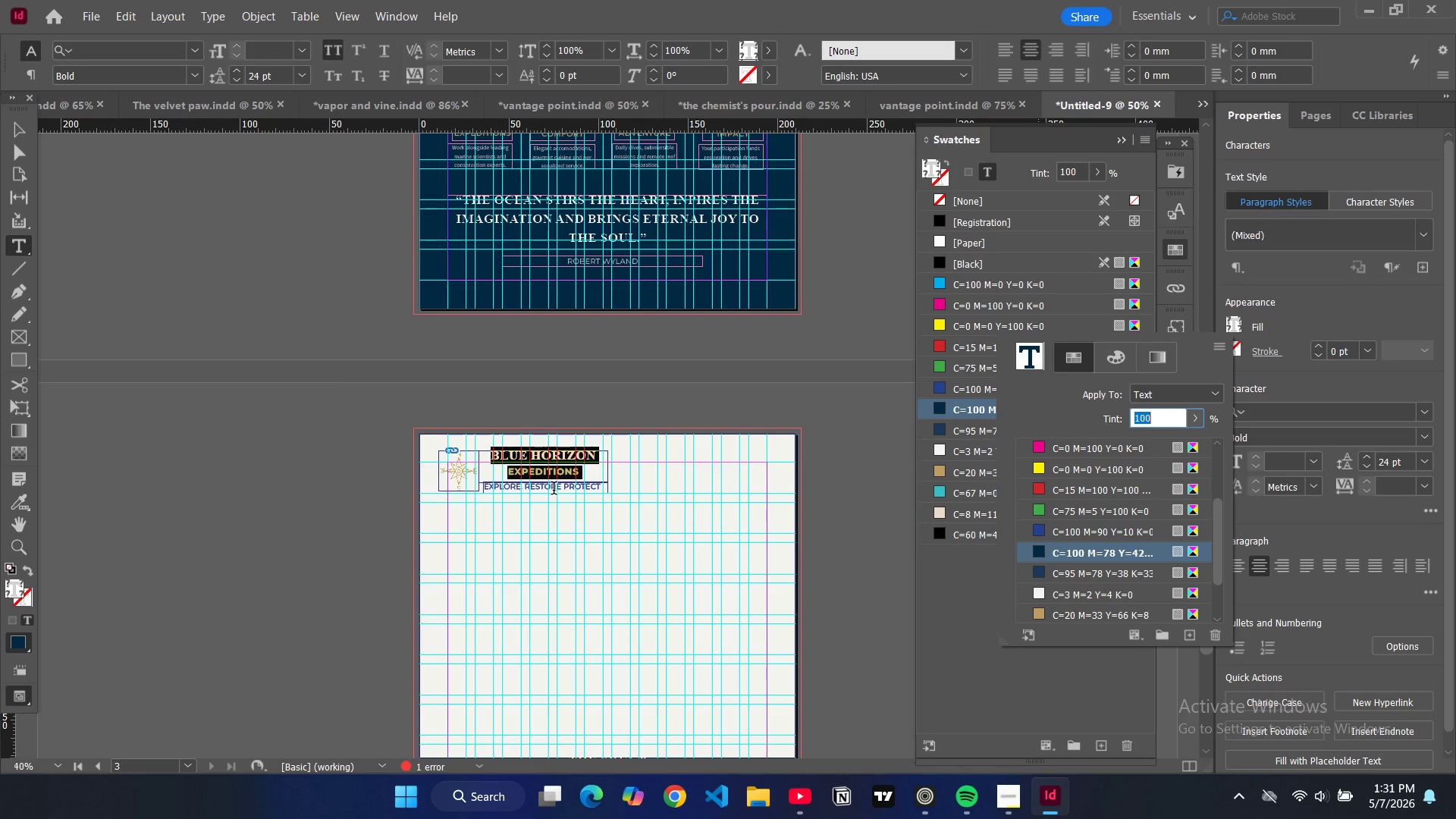 
double_click([554, 490])
 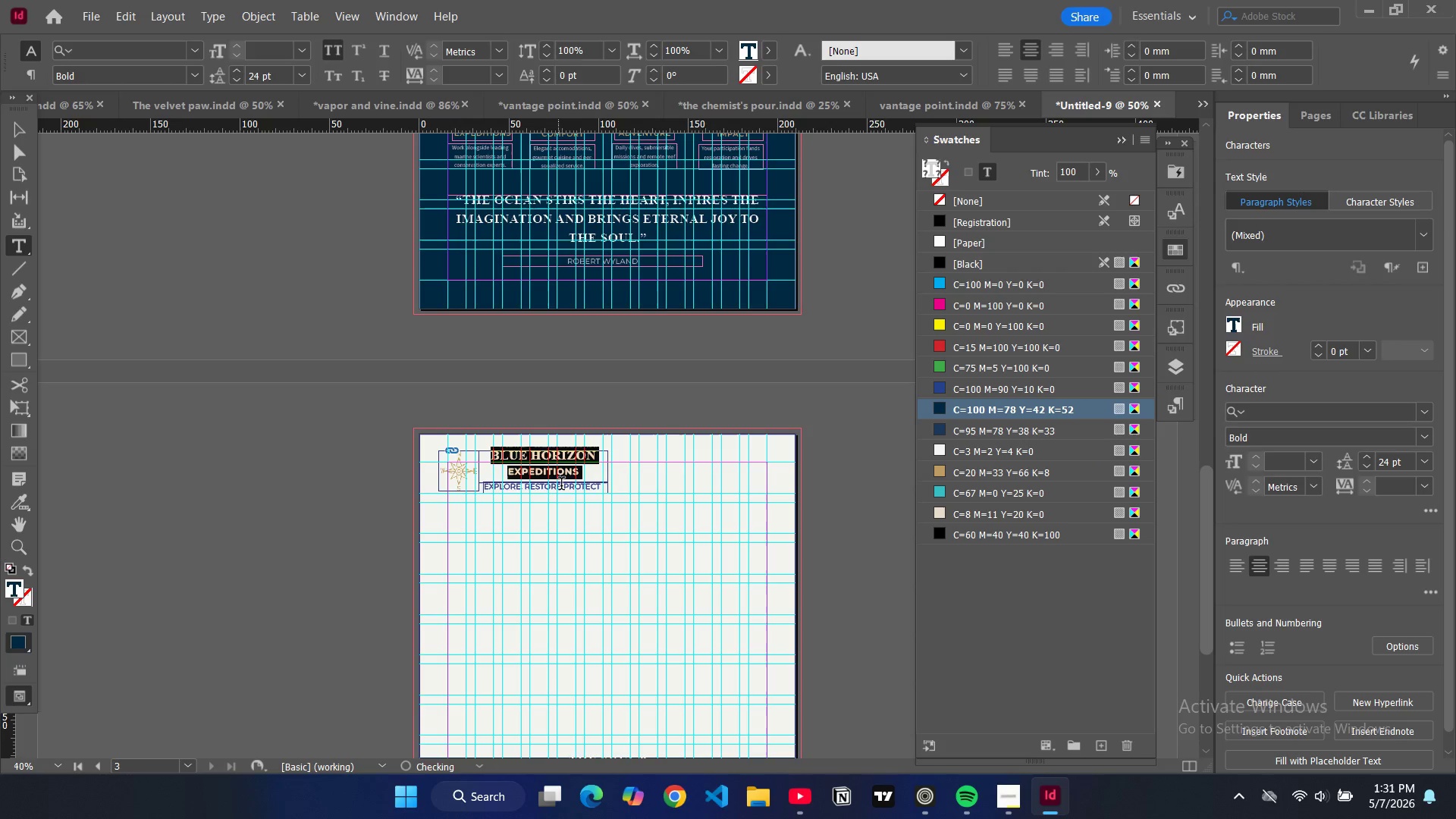 
left_click([561, 485])
 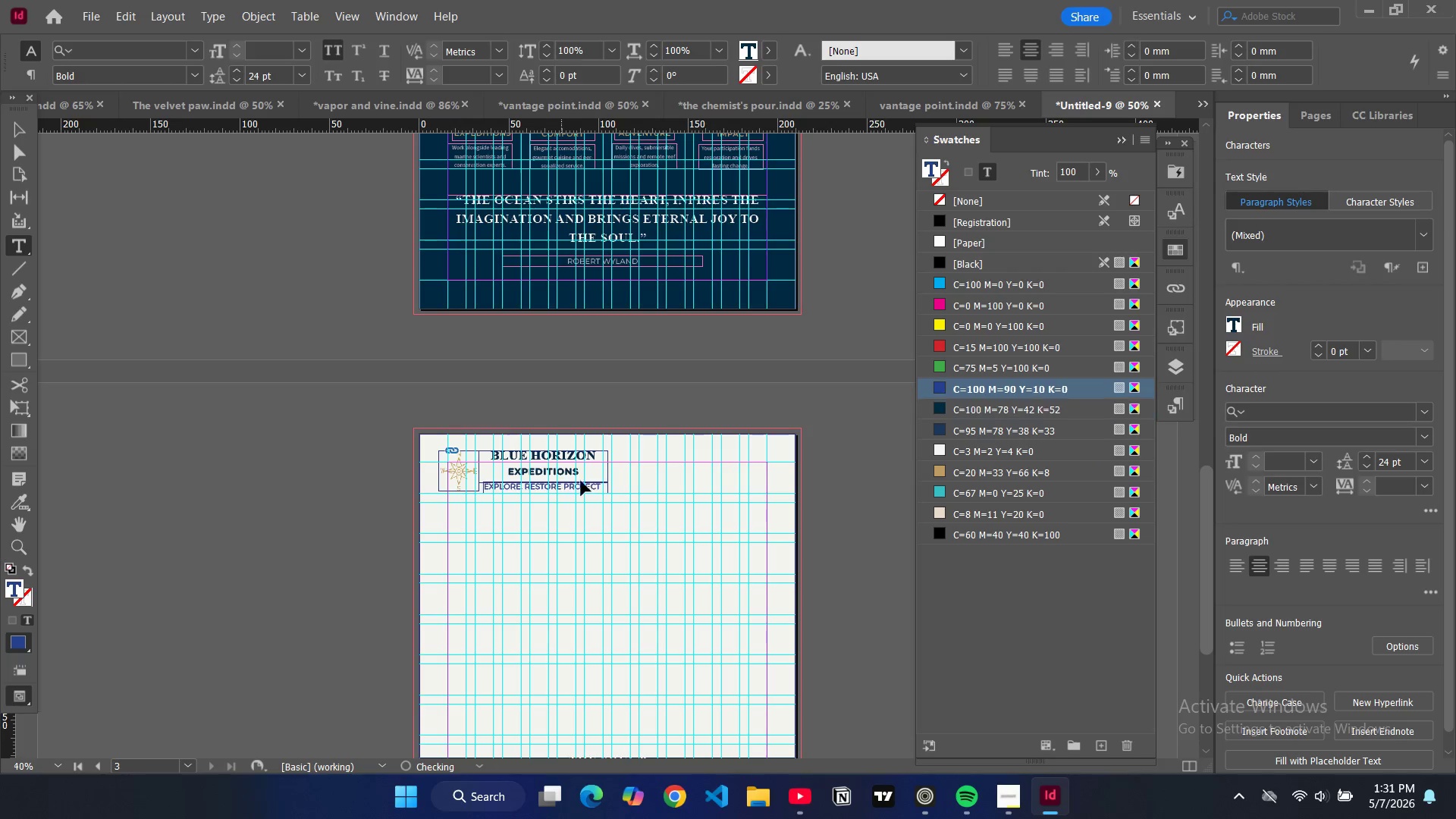 
key(Control+A)
 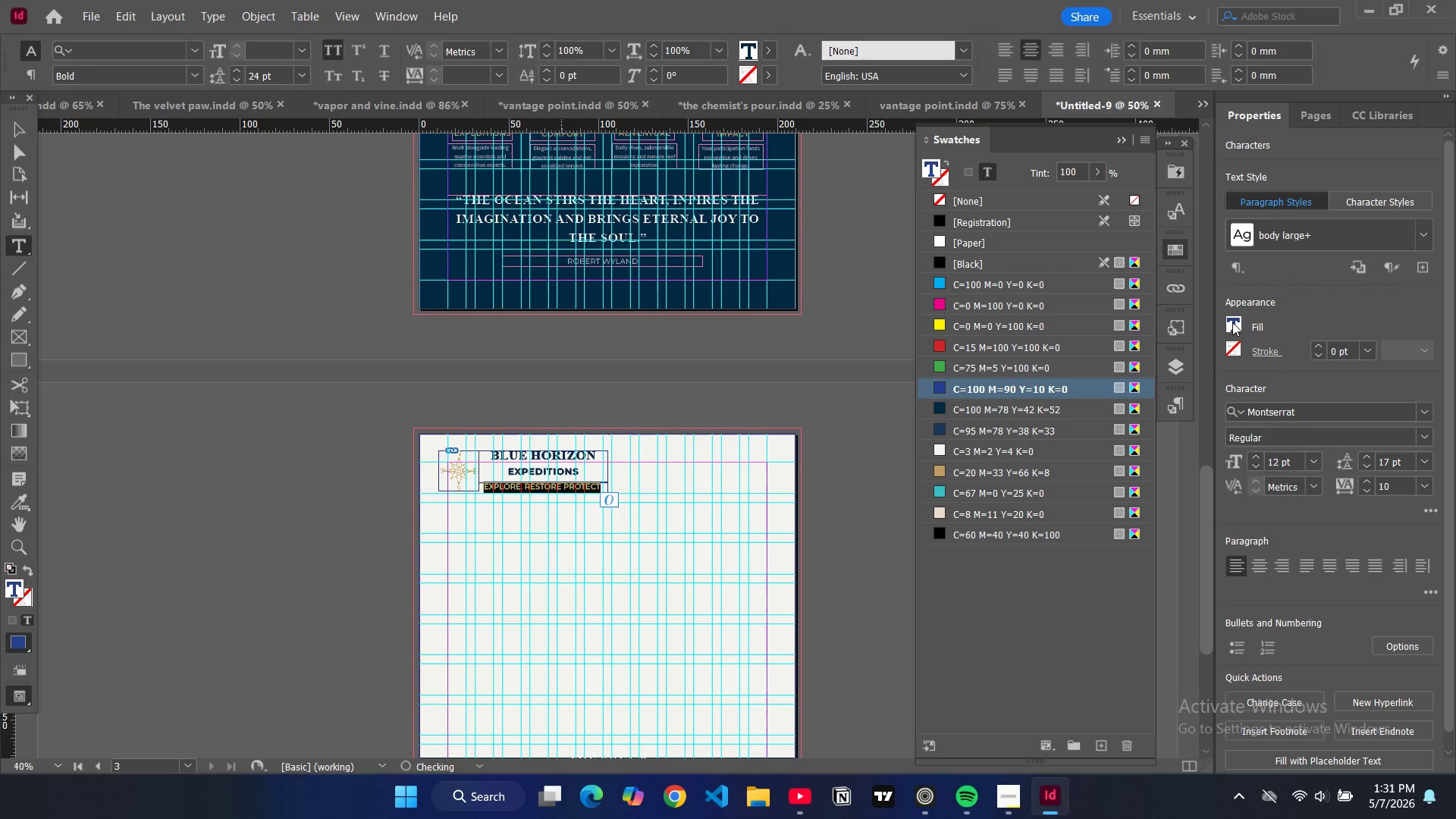 
left_click([1232, 322])
 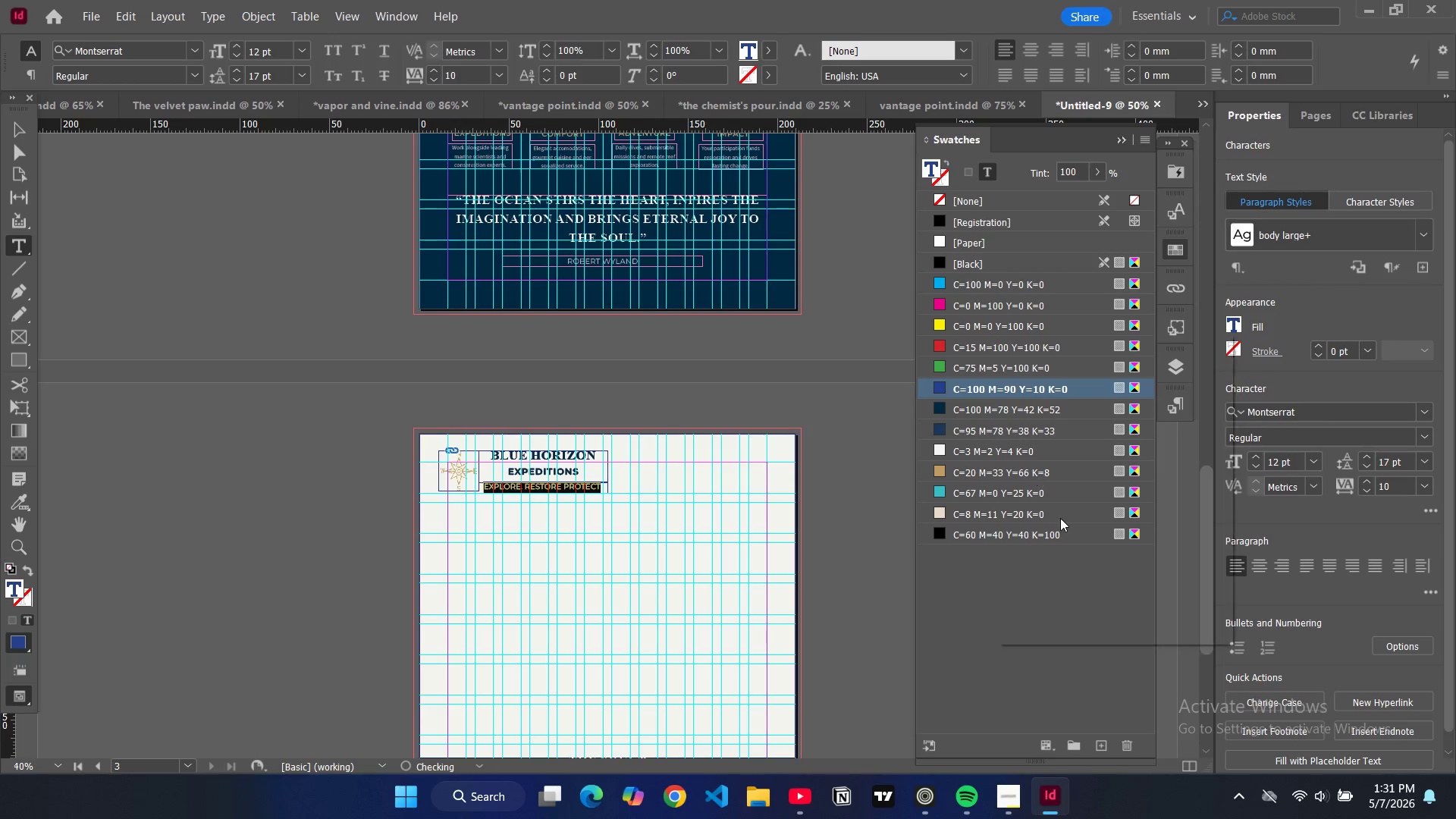 
scroll: coordinate [1061, 527], scroll_direction: down, amount: 9.0
 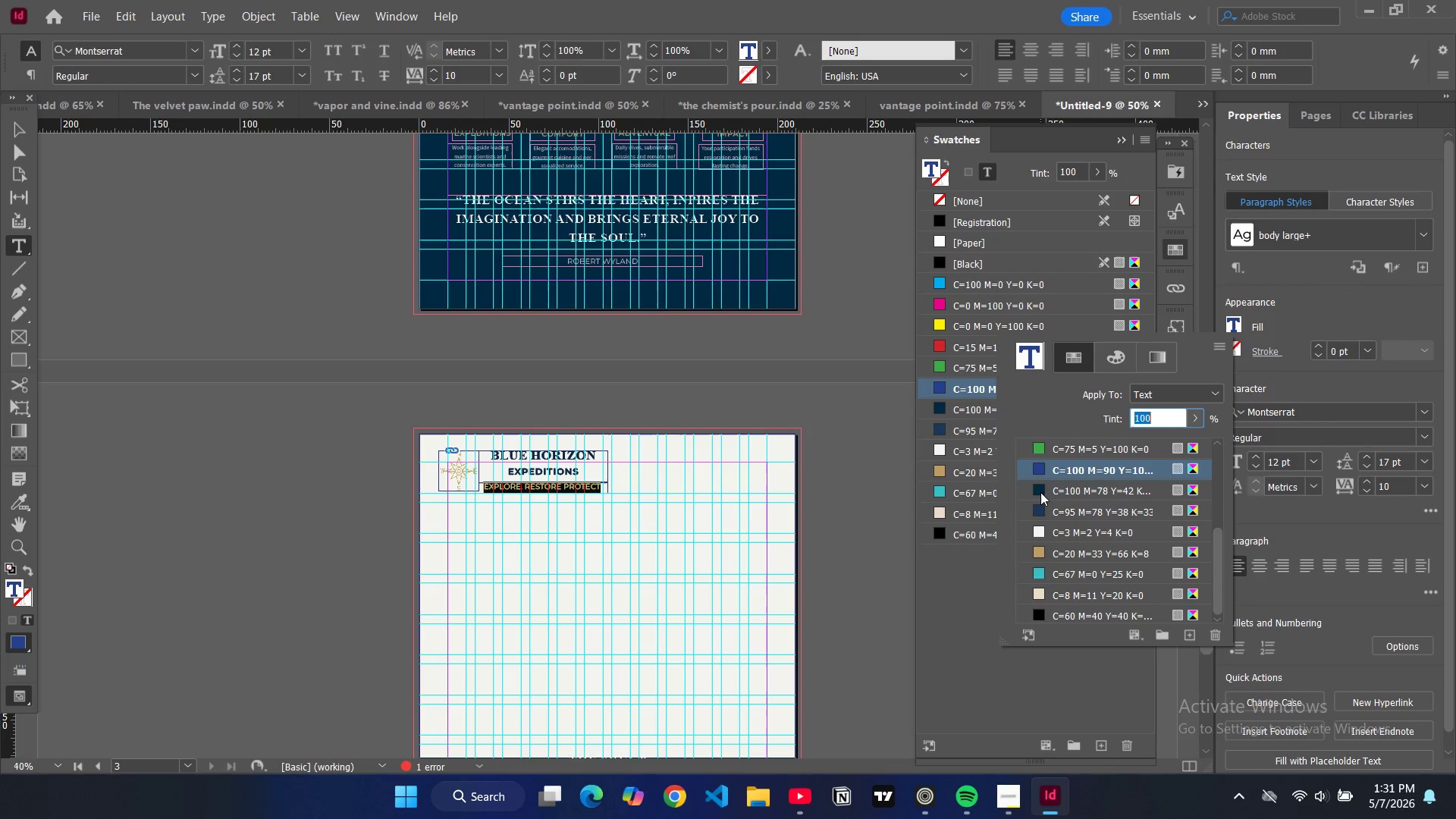 
left_click([1040, 492])
 